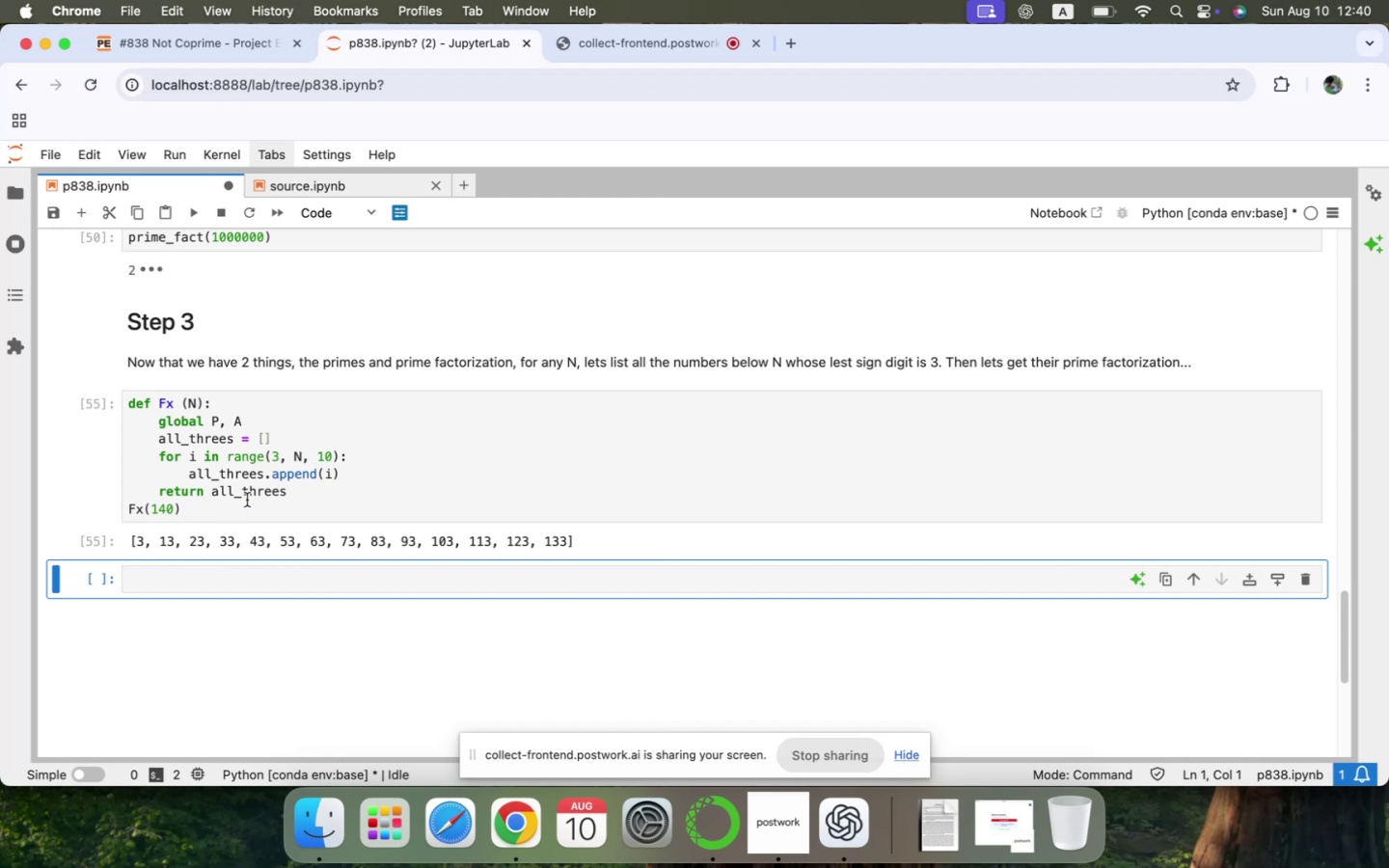 
wait(6.85)
 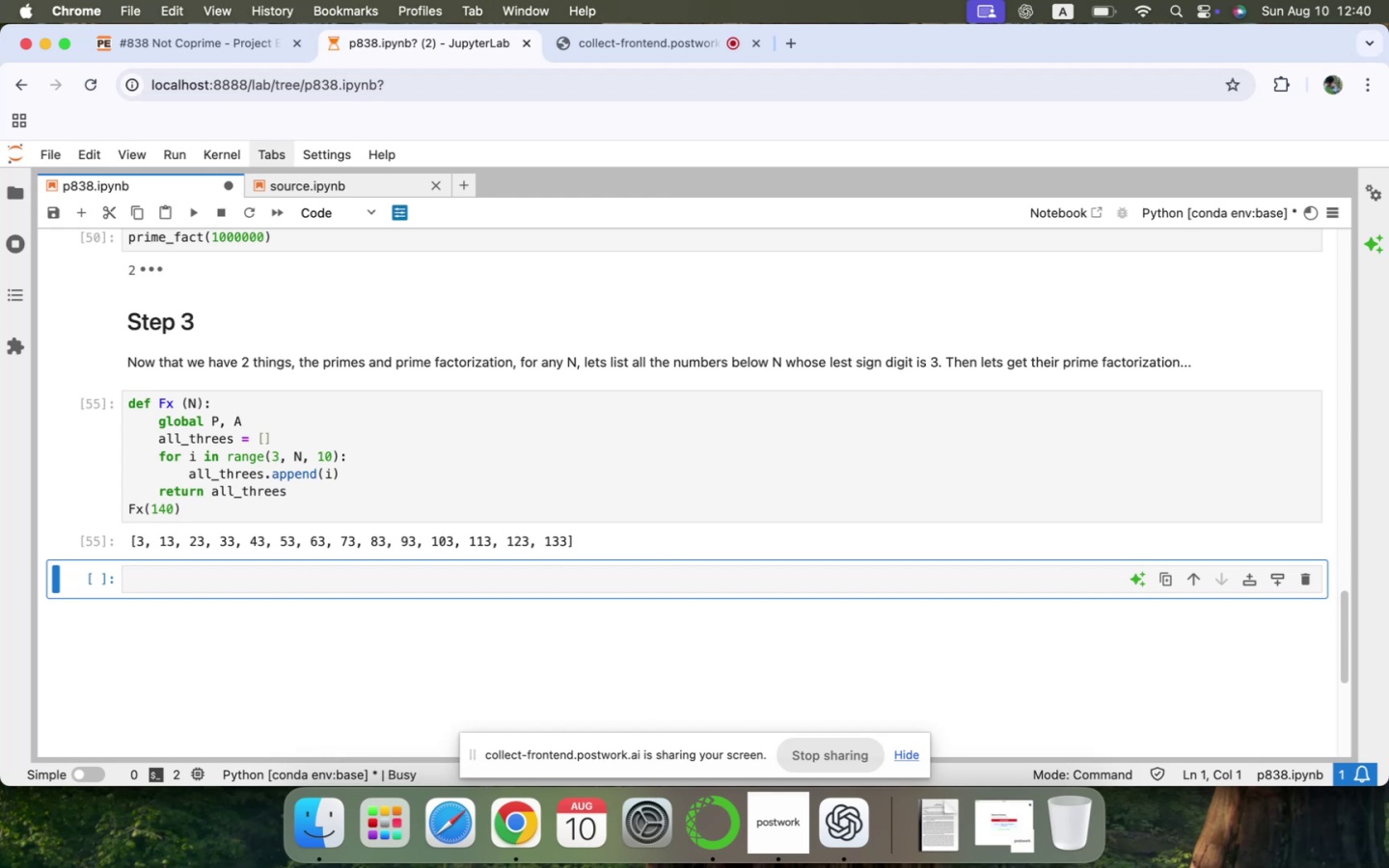 
key(Meta+X)
 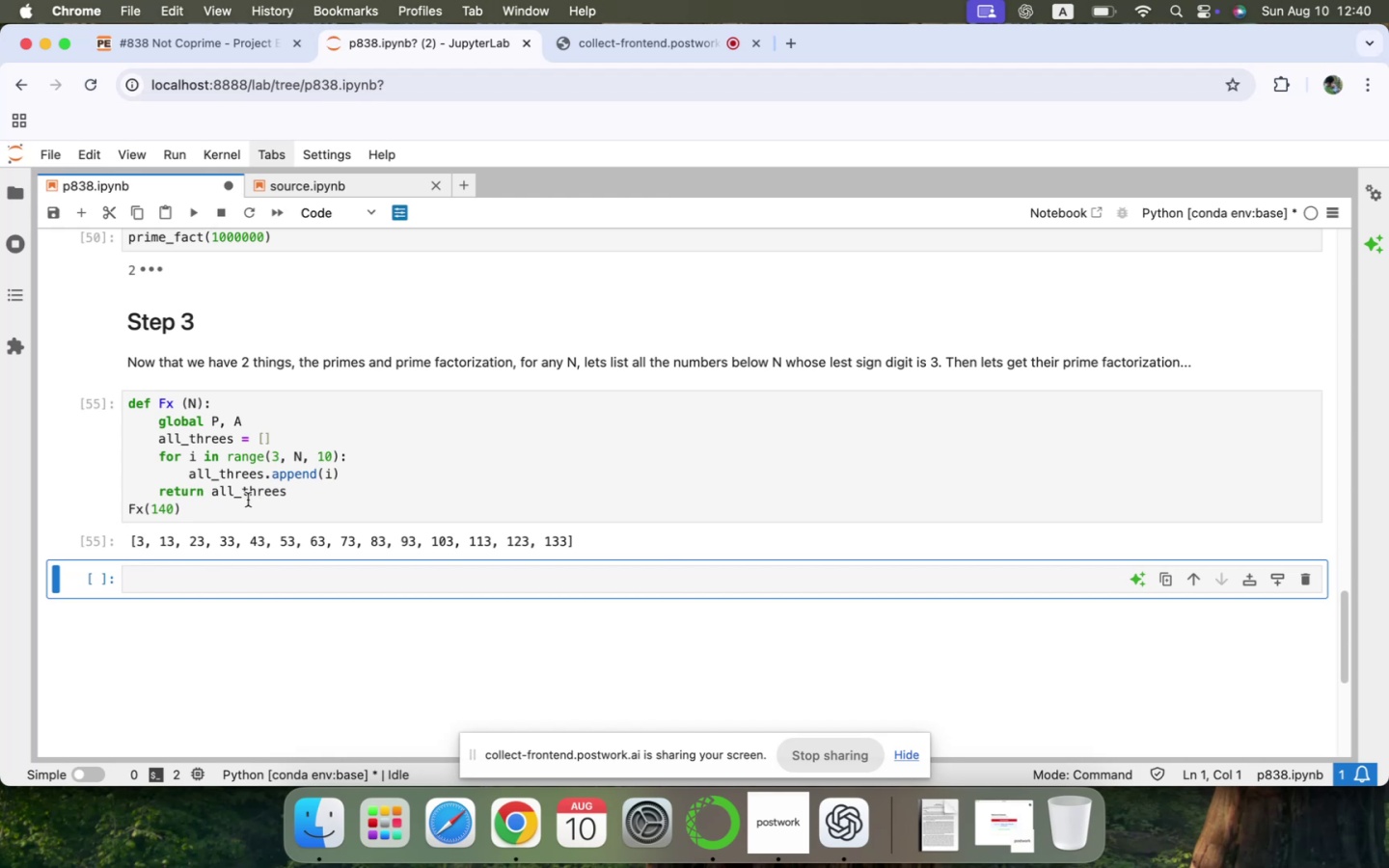 
left_click([254, 500])
 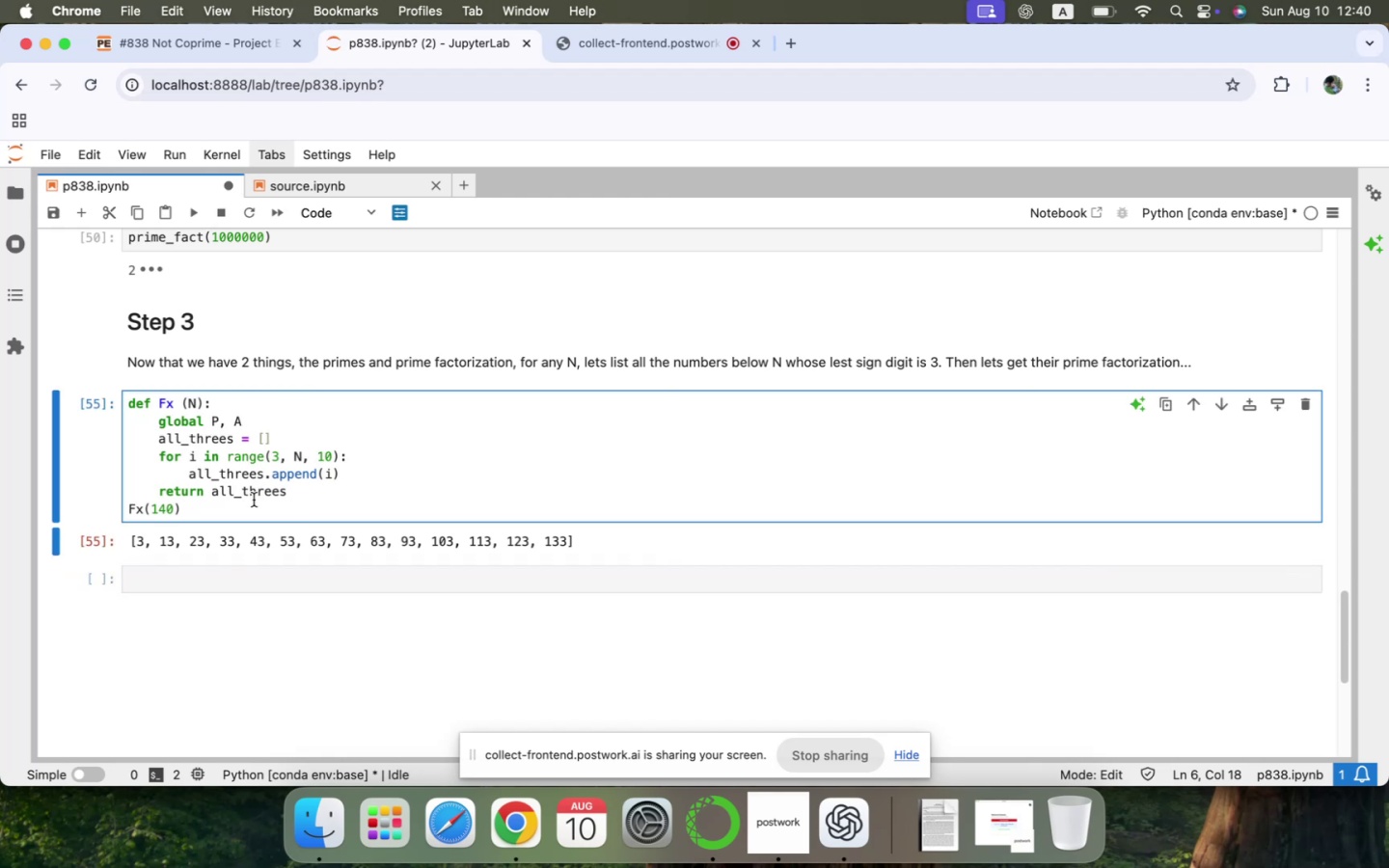 
key(Meta+X)
 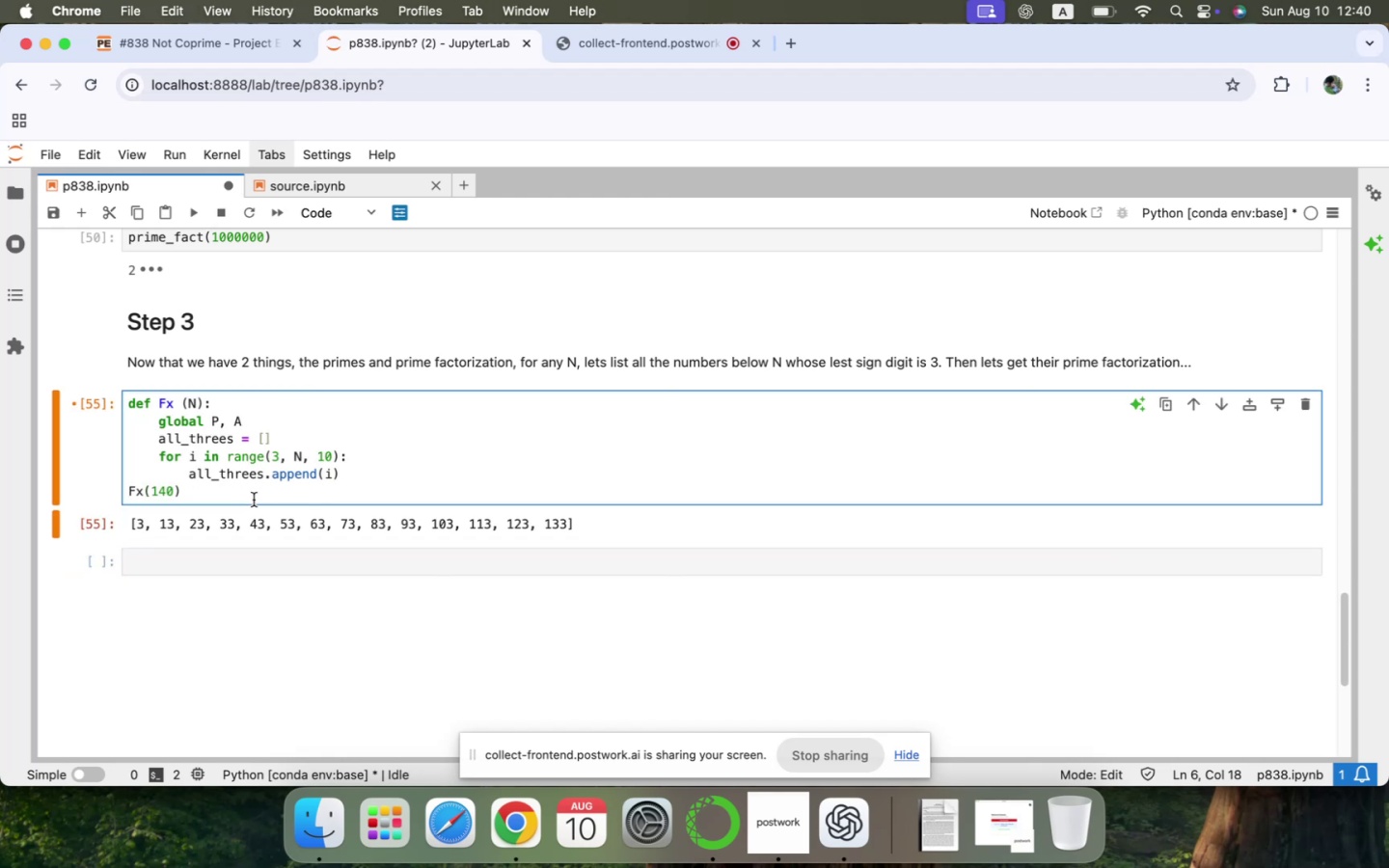 
key(ArrowLeft)
 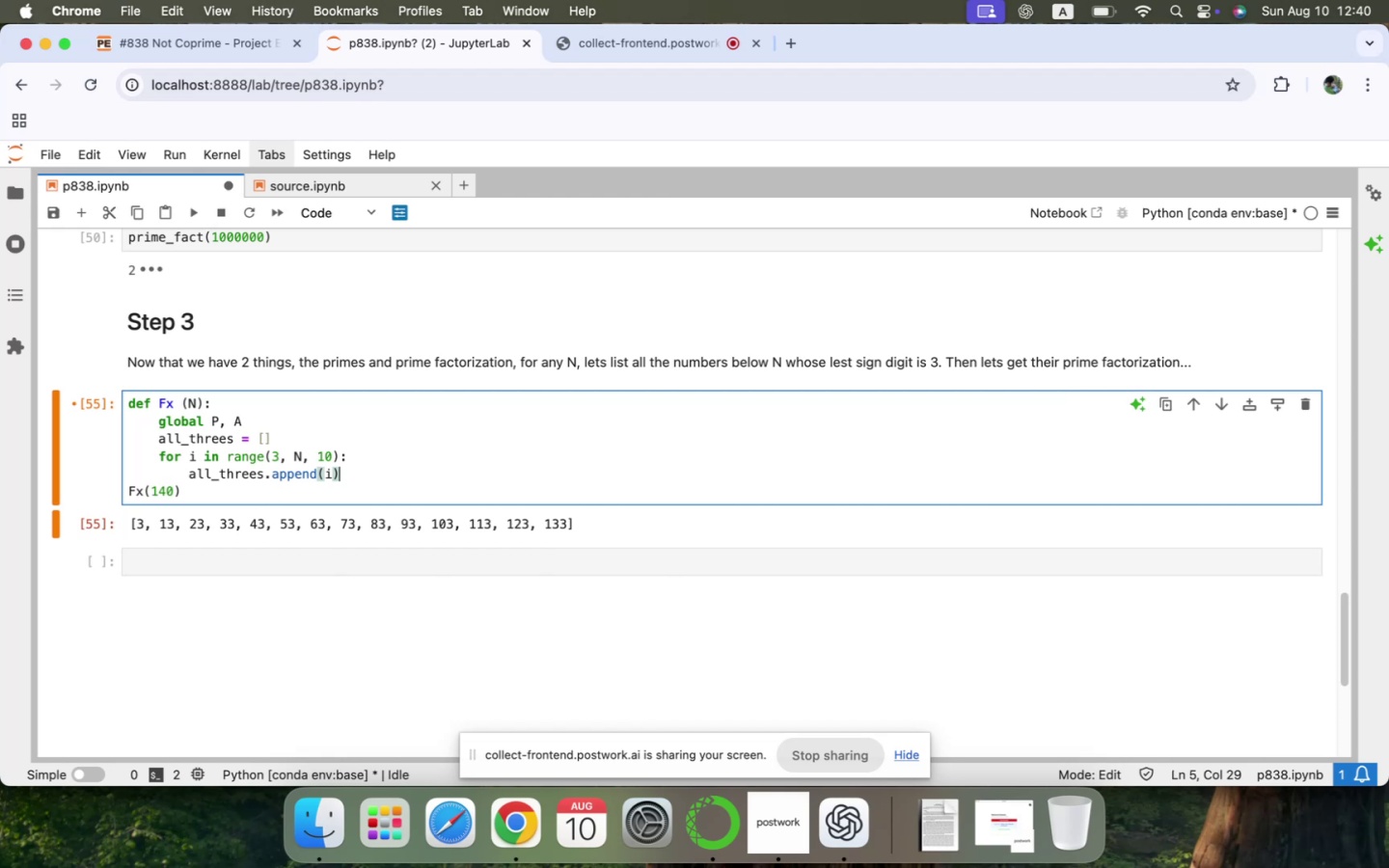 
key(Enter)
 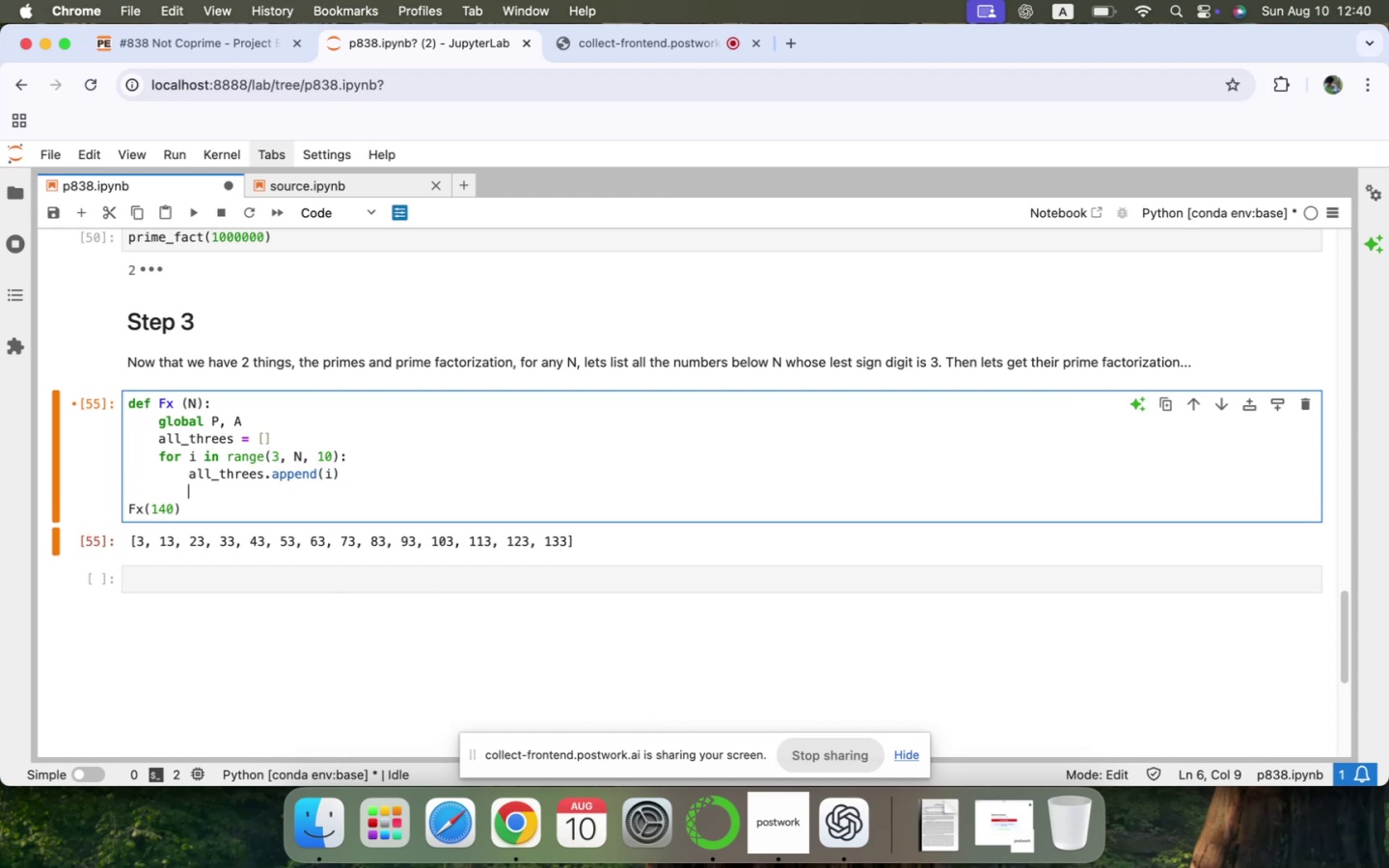 
key(Backspace)
type(for )
 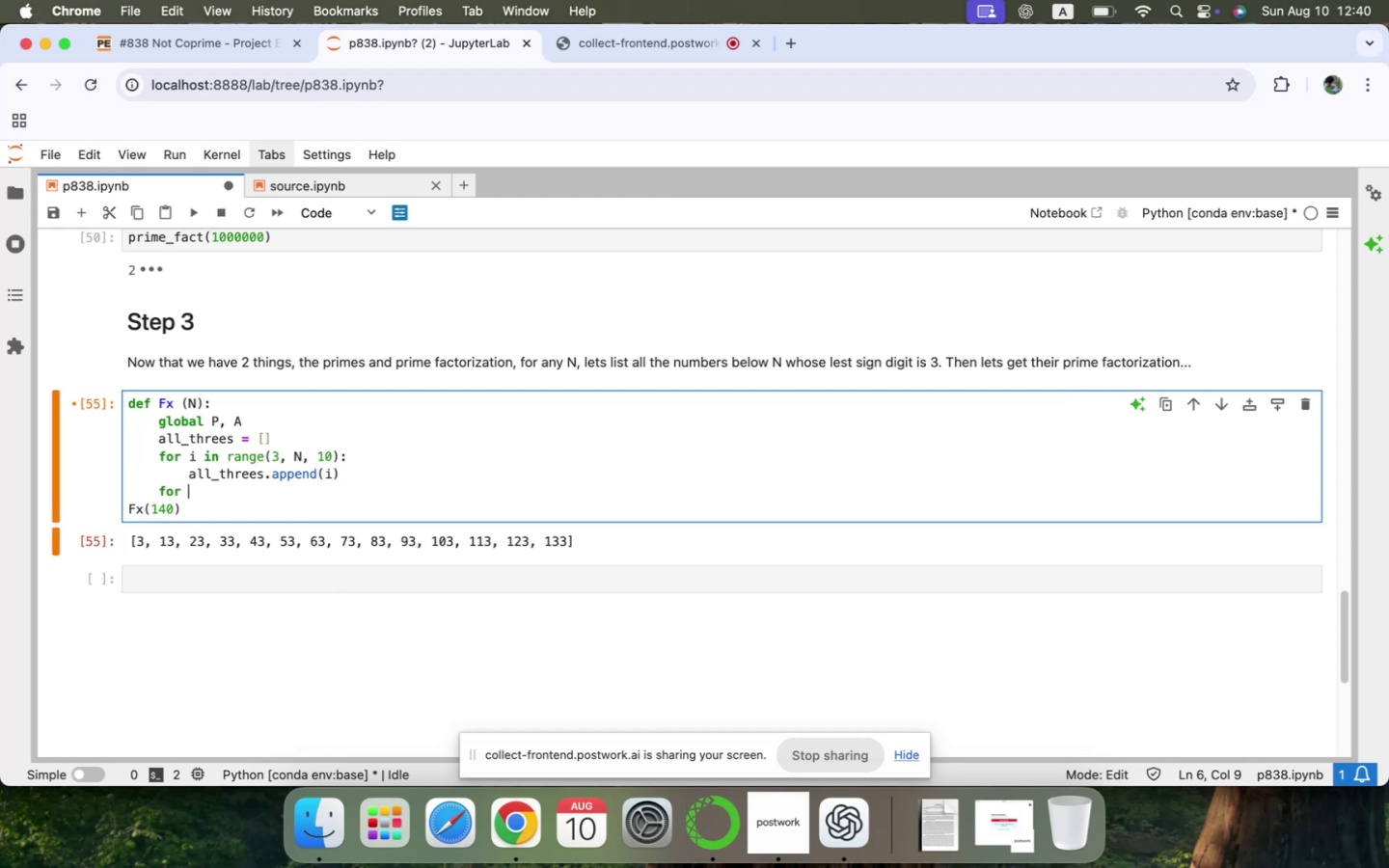 
key(ArrowUp)
 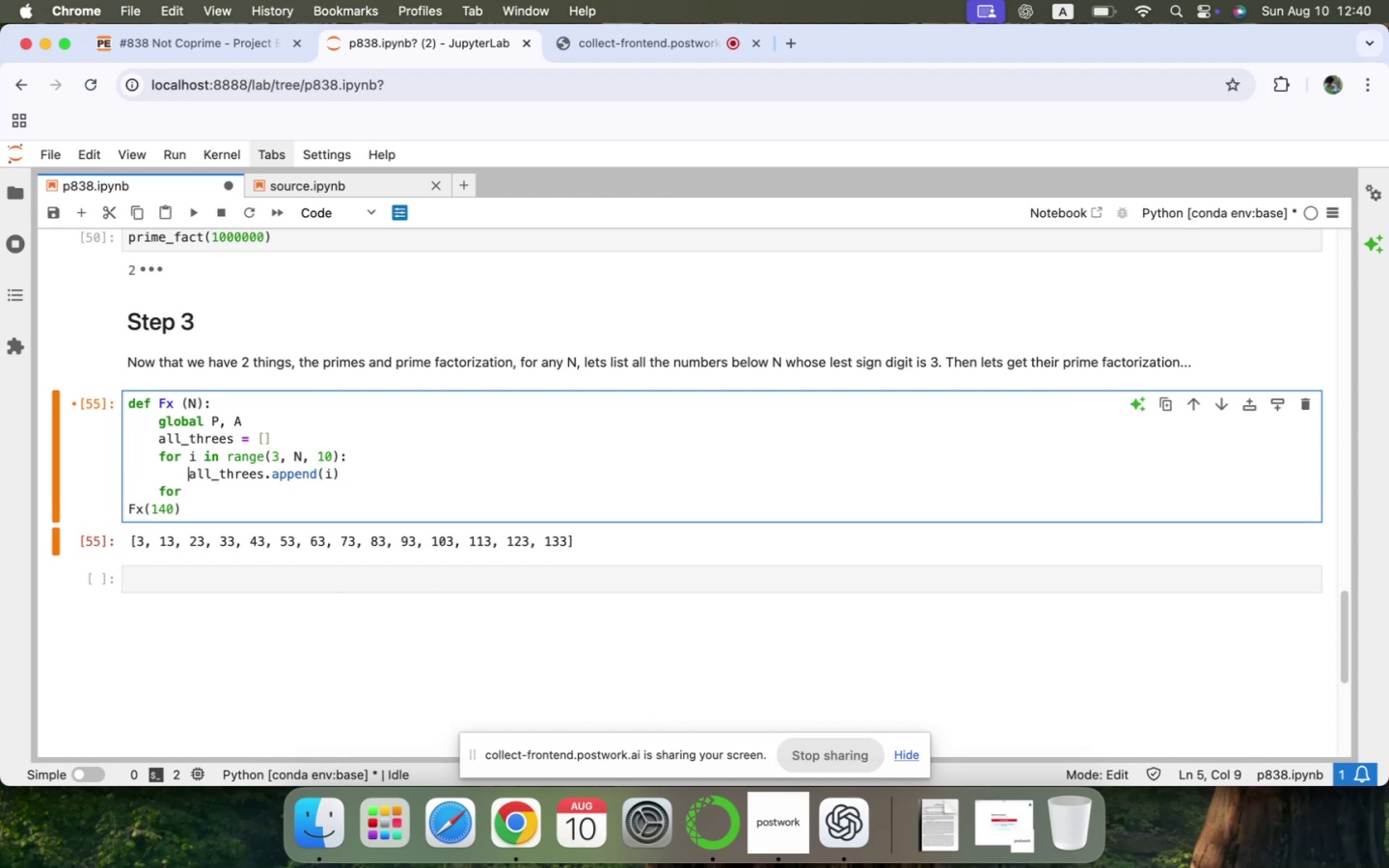 
key(ArrowUp)
 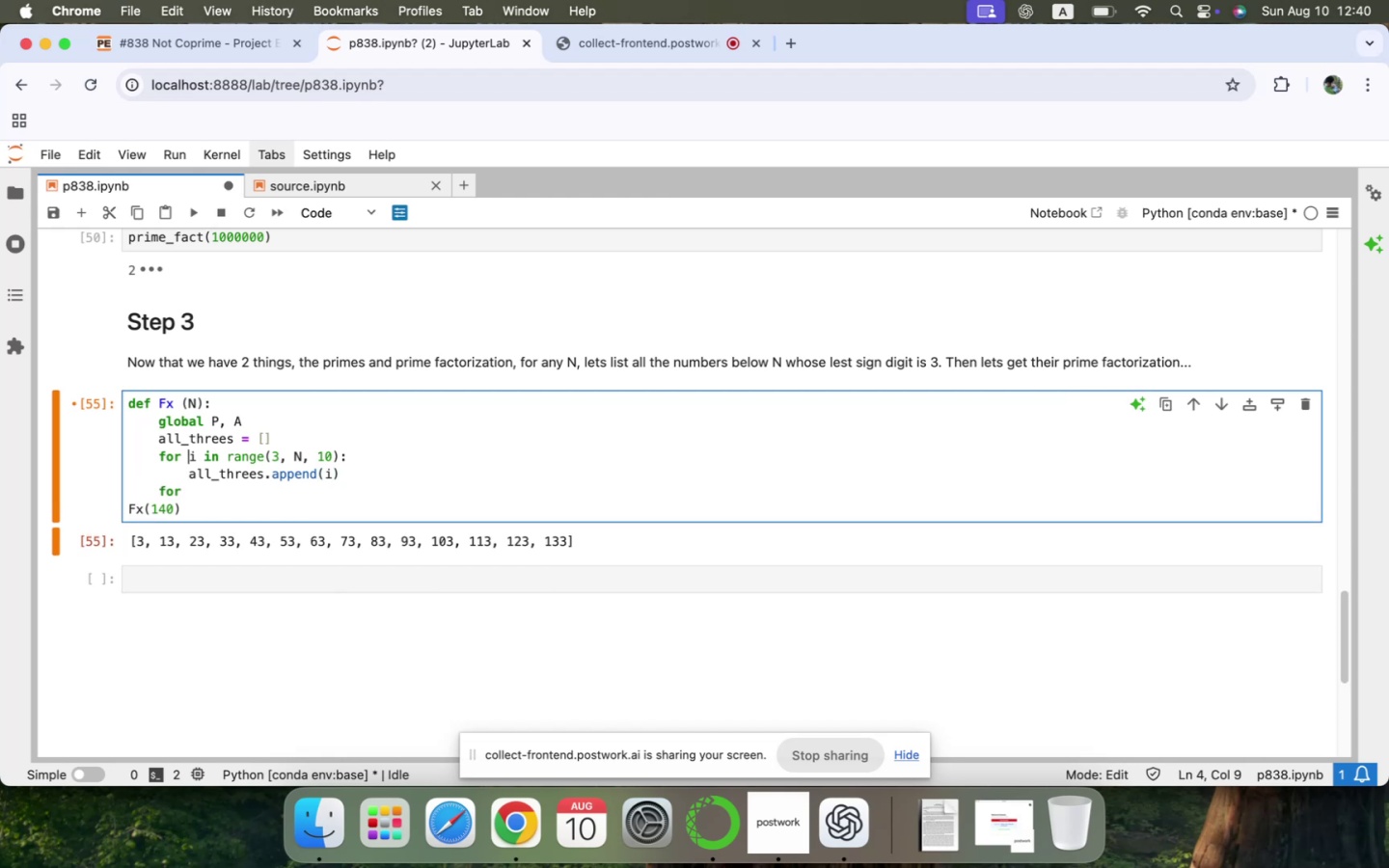 
key(ArrowUp)
 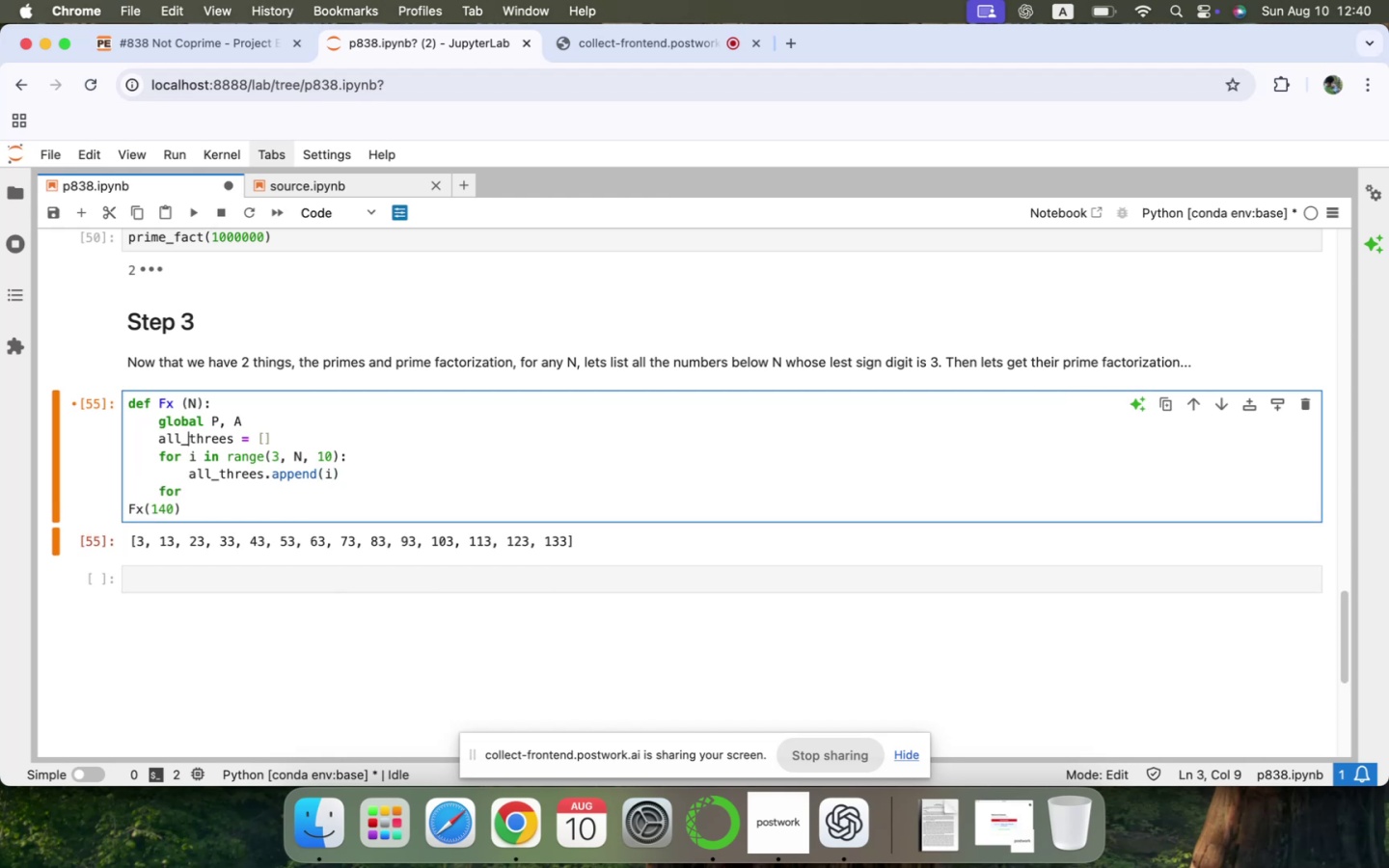 
key(ArrowUp)
 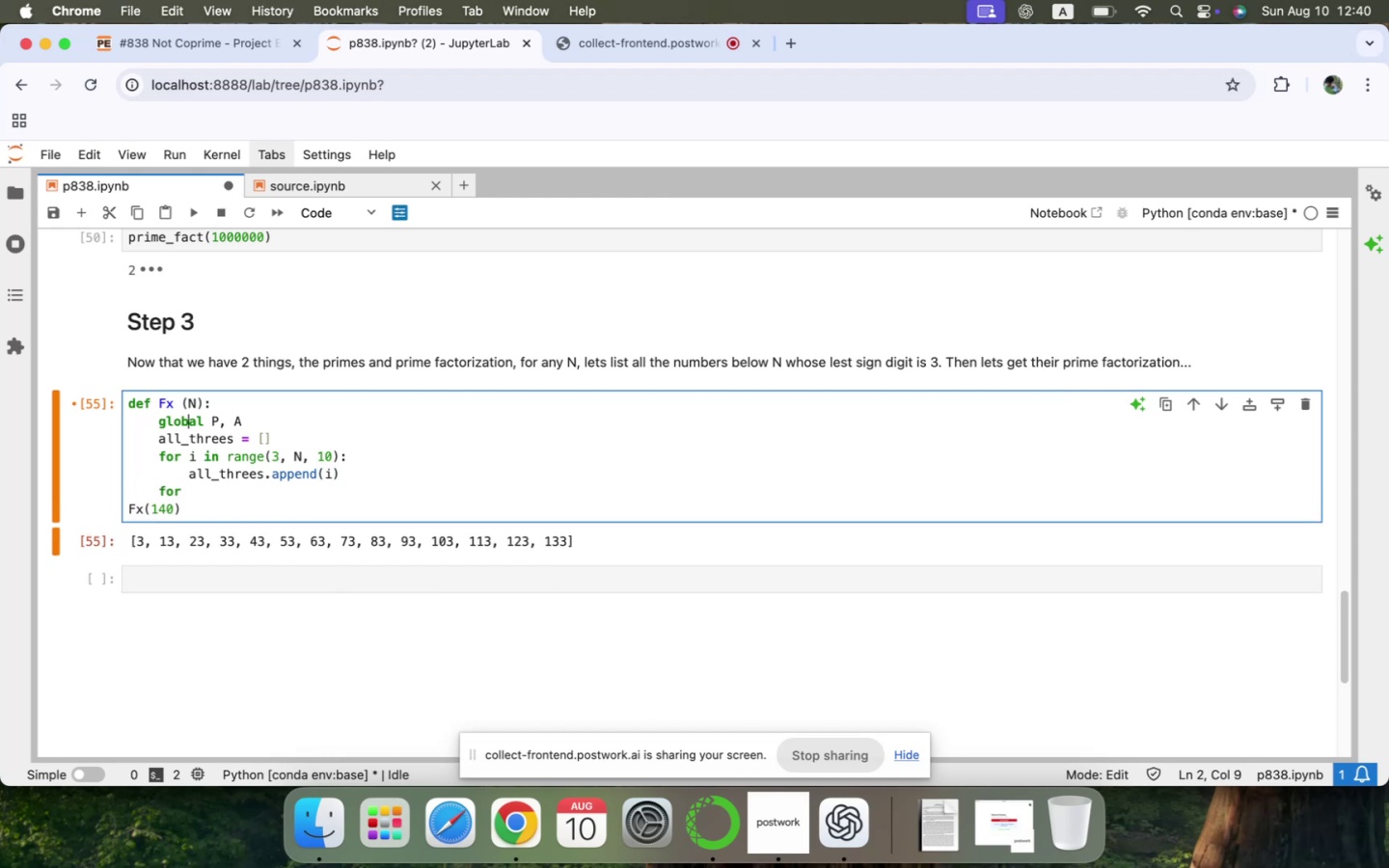 
key(ArrowRight)
 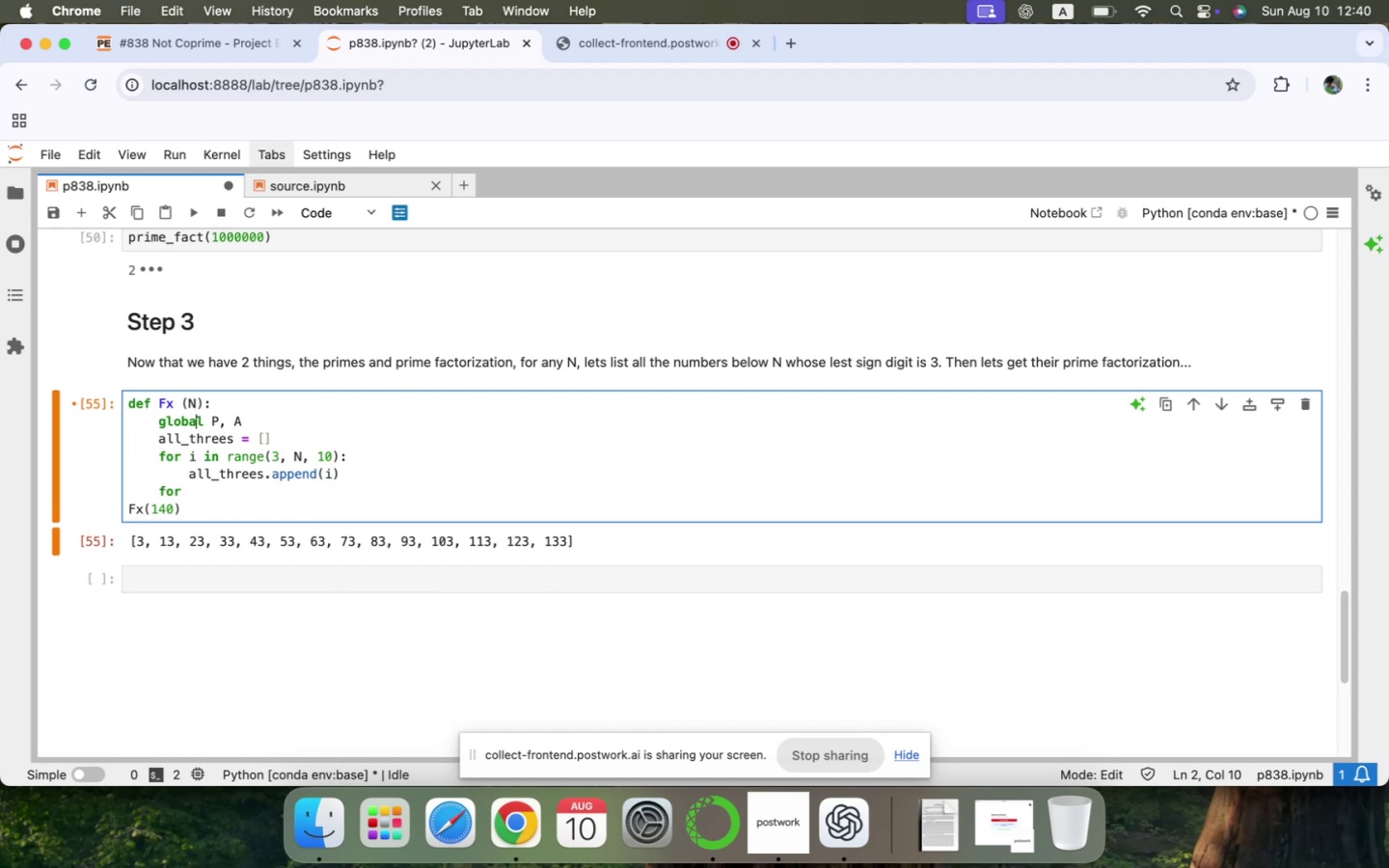 
key(ArrowRight)
 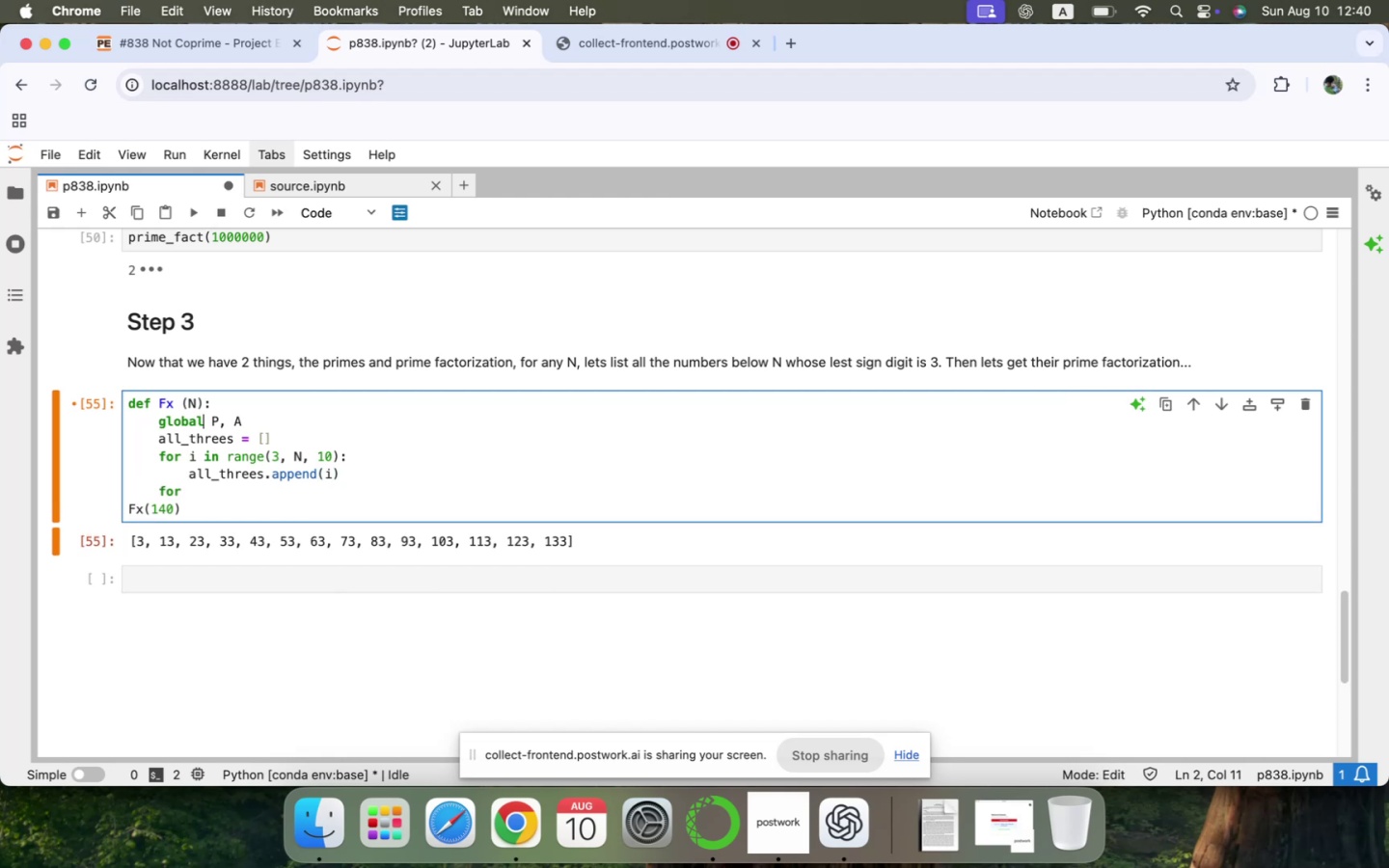 
key(ArrowRight)
 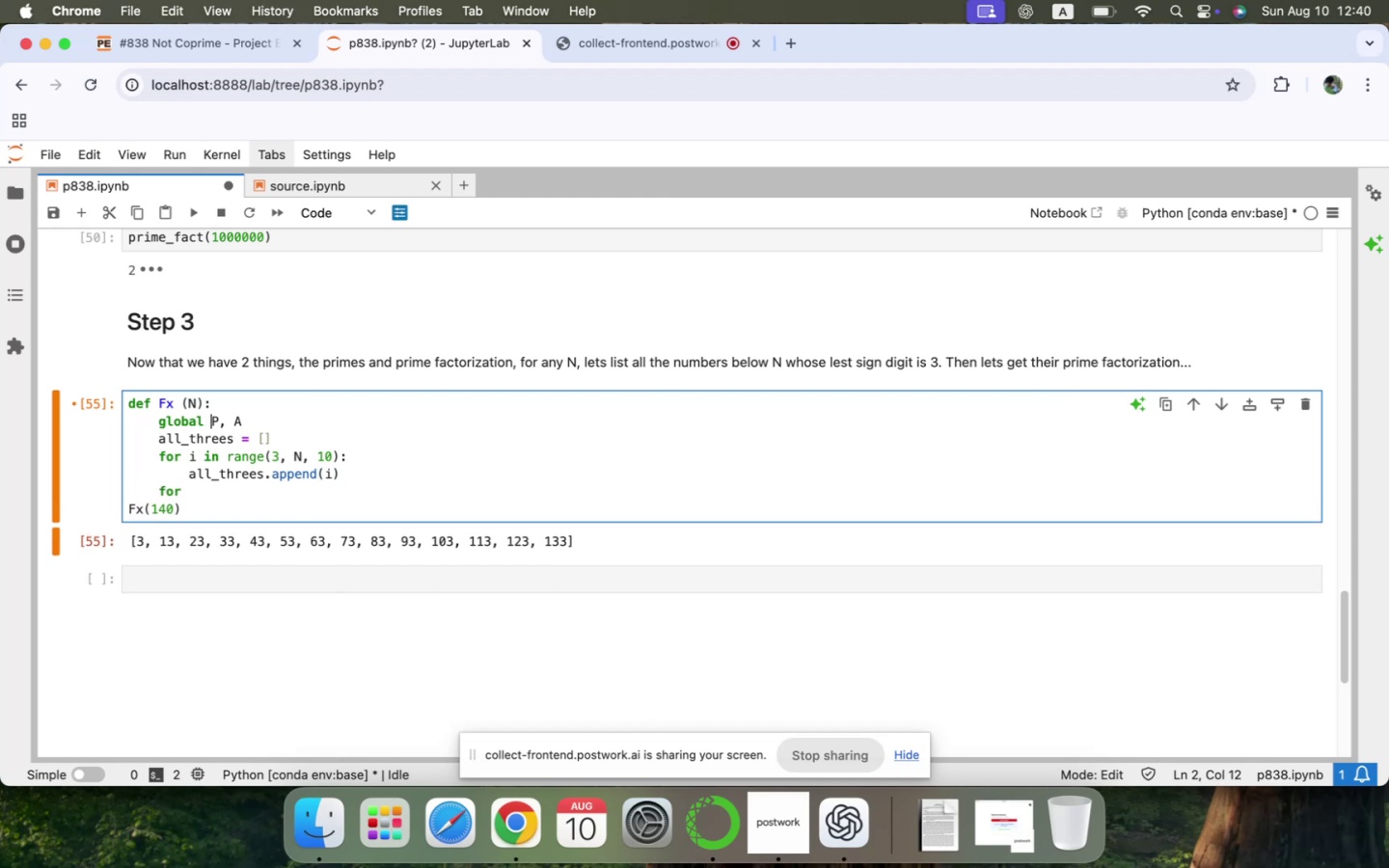 
key(ArrowUp)
 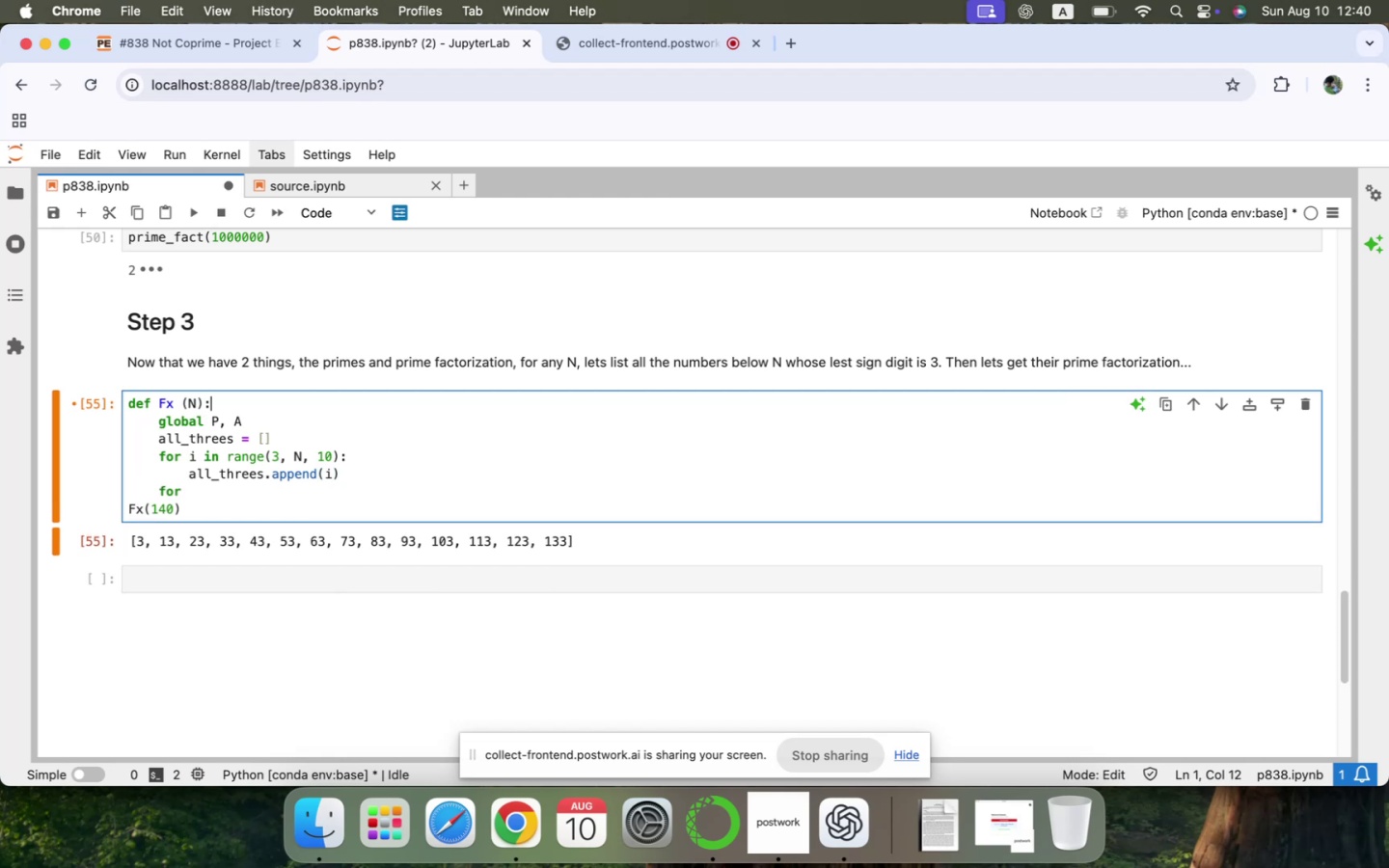 
key(ArrowRight)
 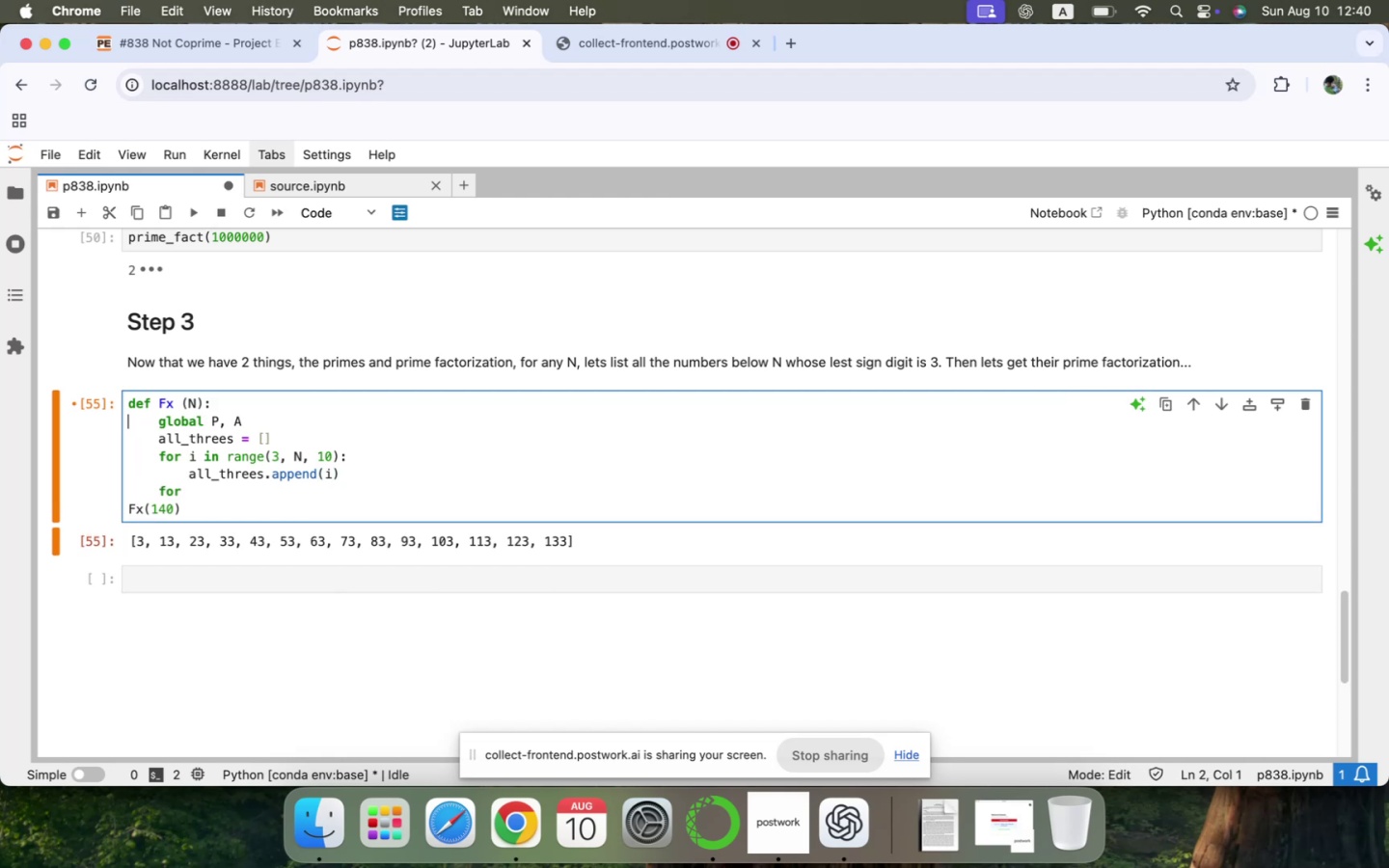 
key(ArrowDown)
 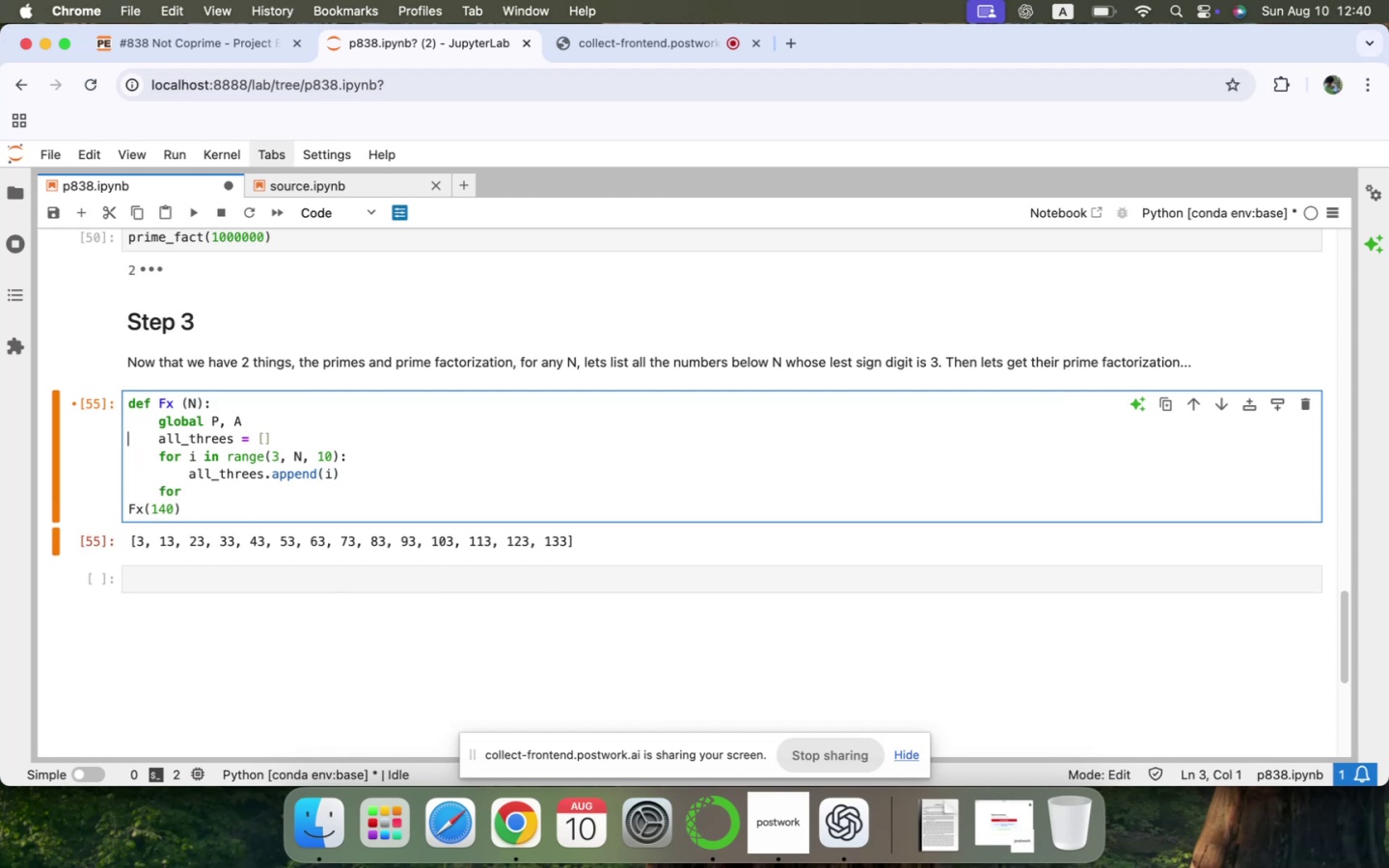 
key(ArrowDown)
 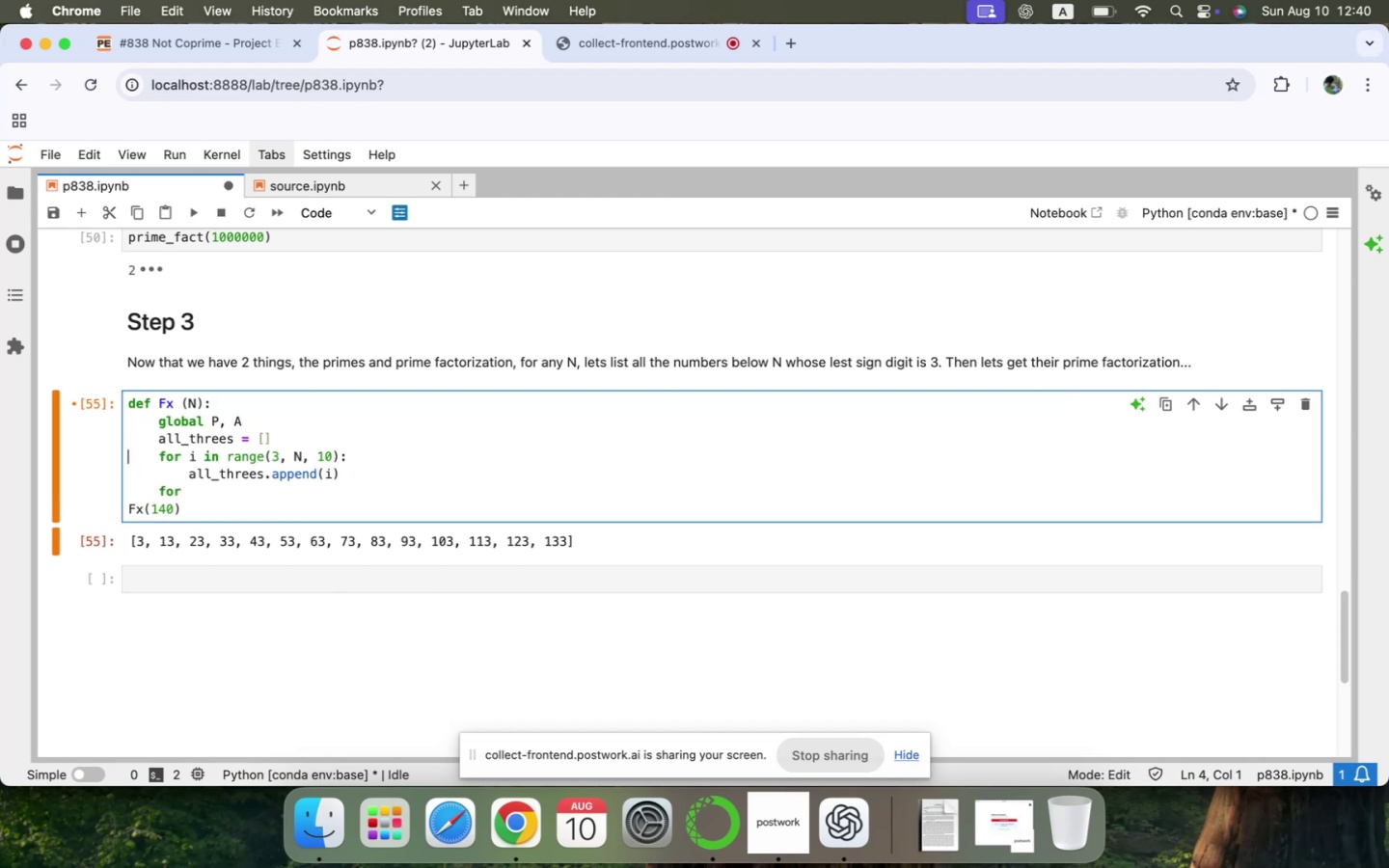 
key(ArrowLeft)
 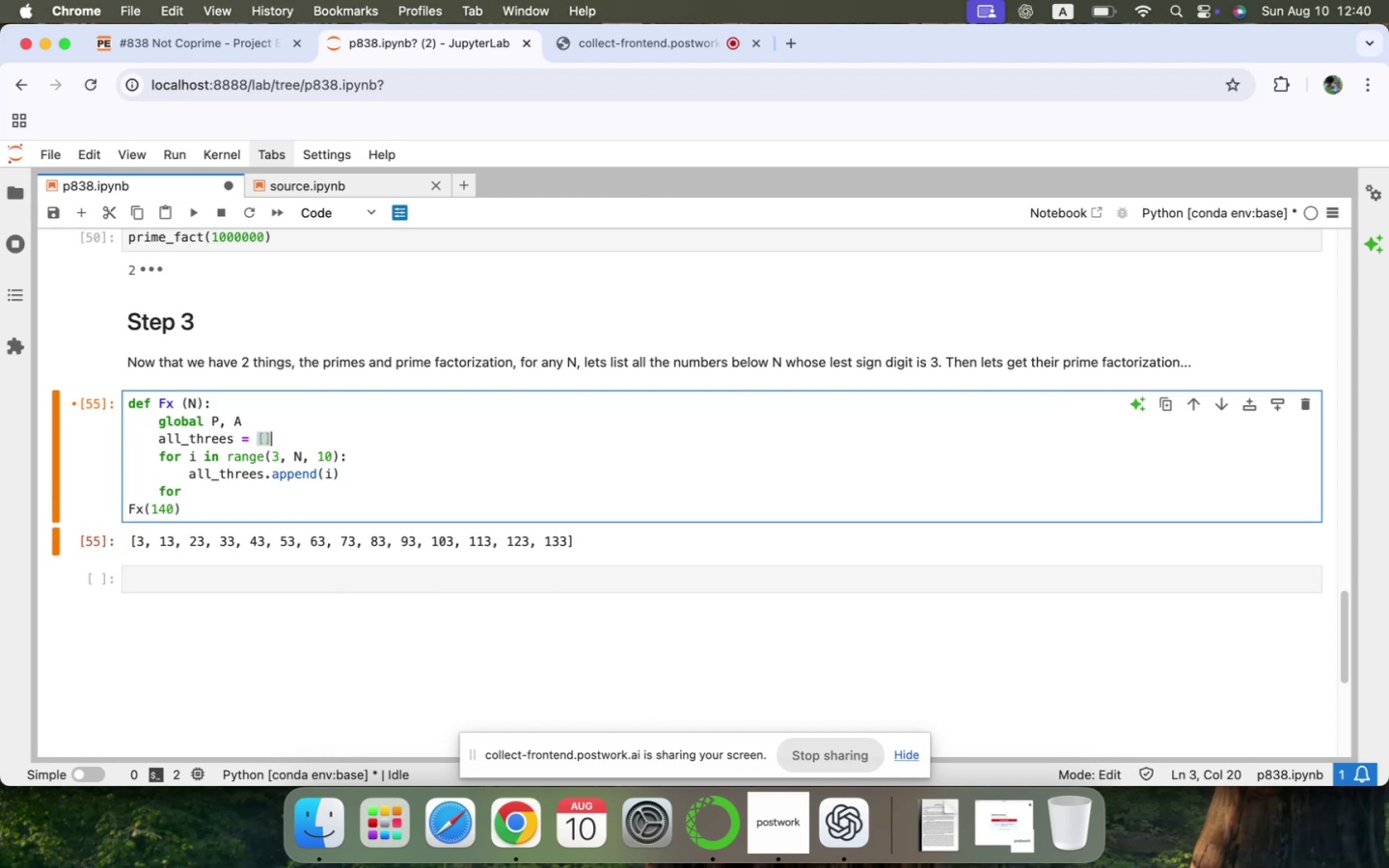 
key(Enter)
 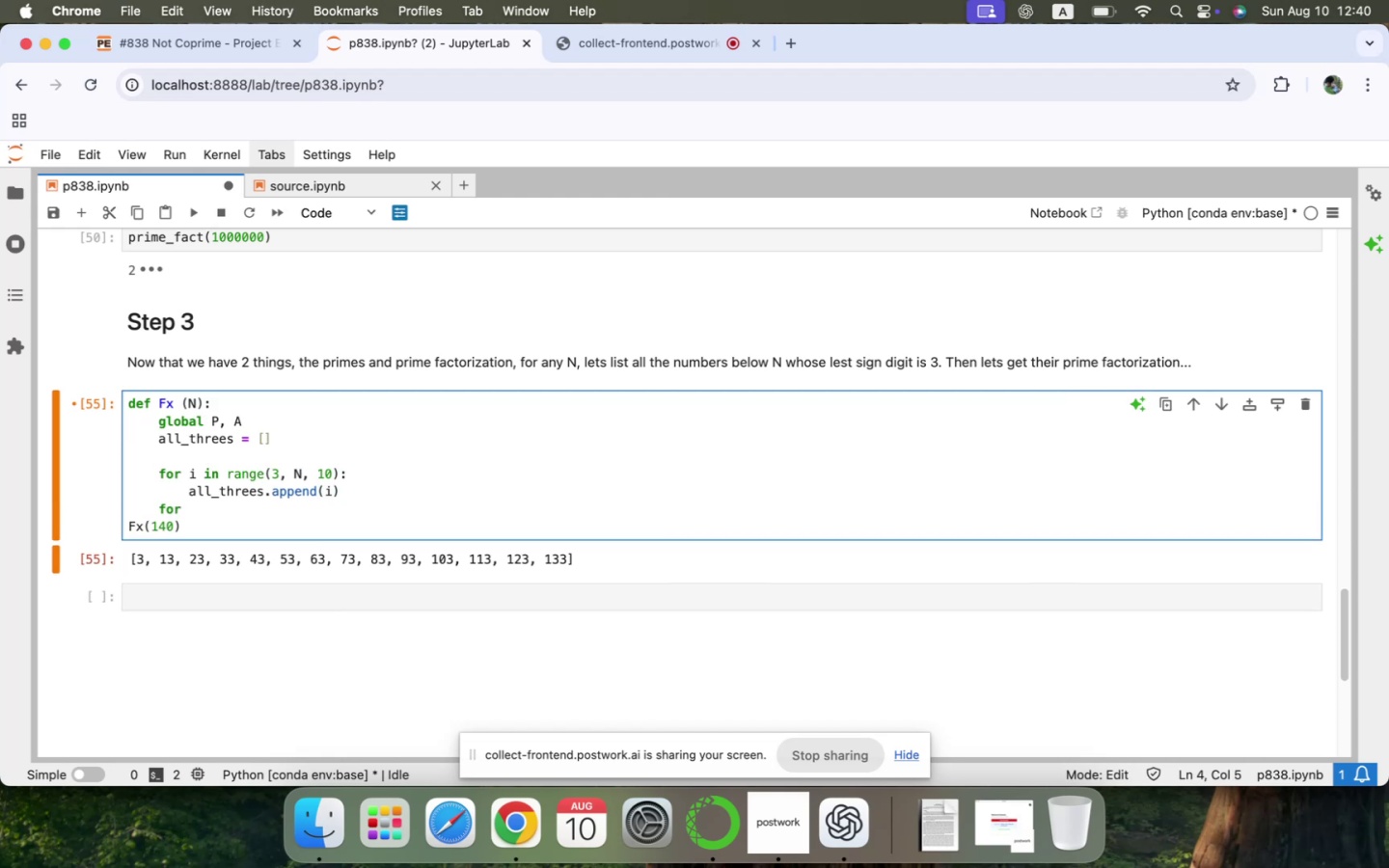 
type(all_prime_fact = [])
 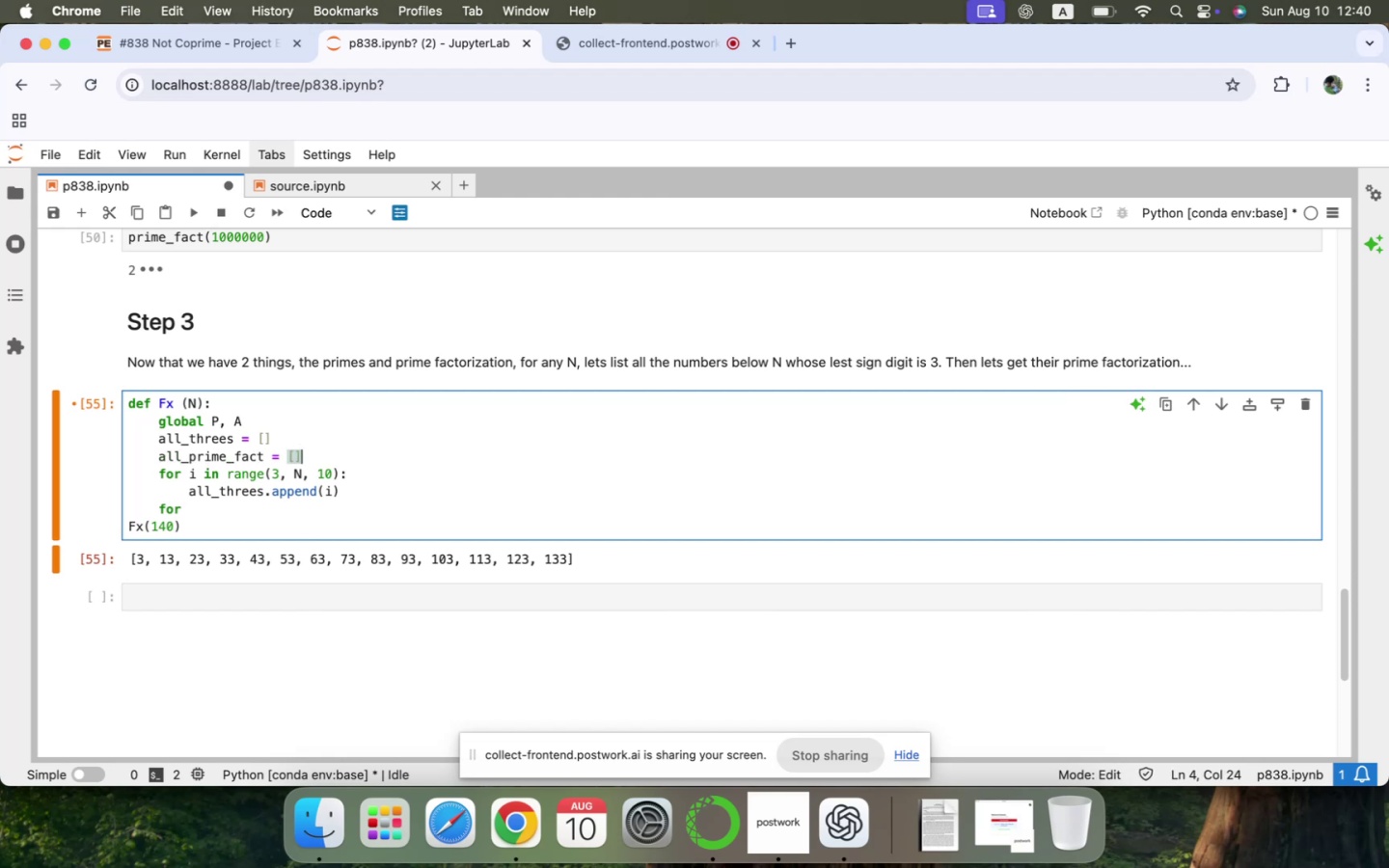 
key(ArrowDown)
 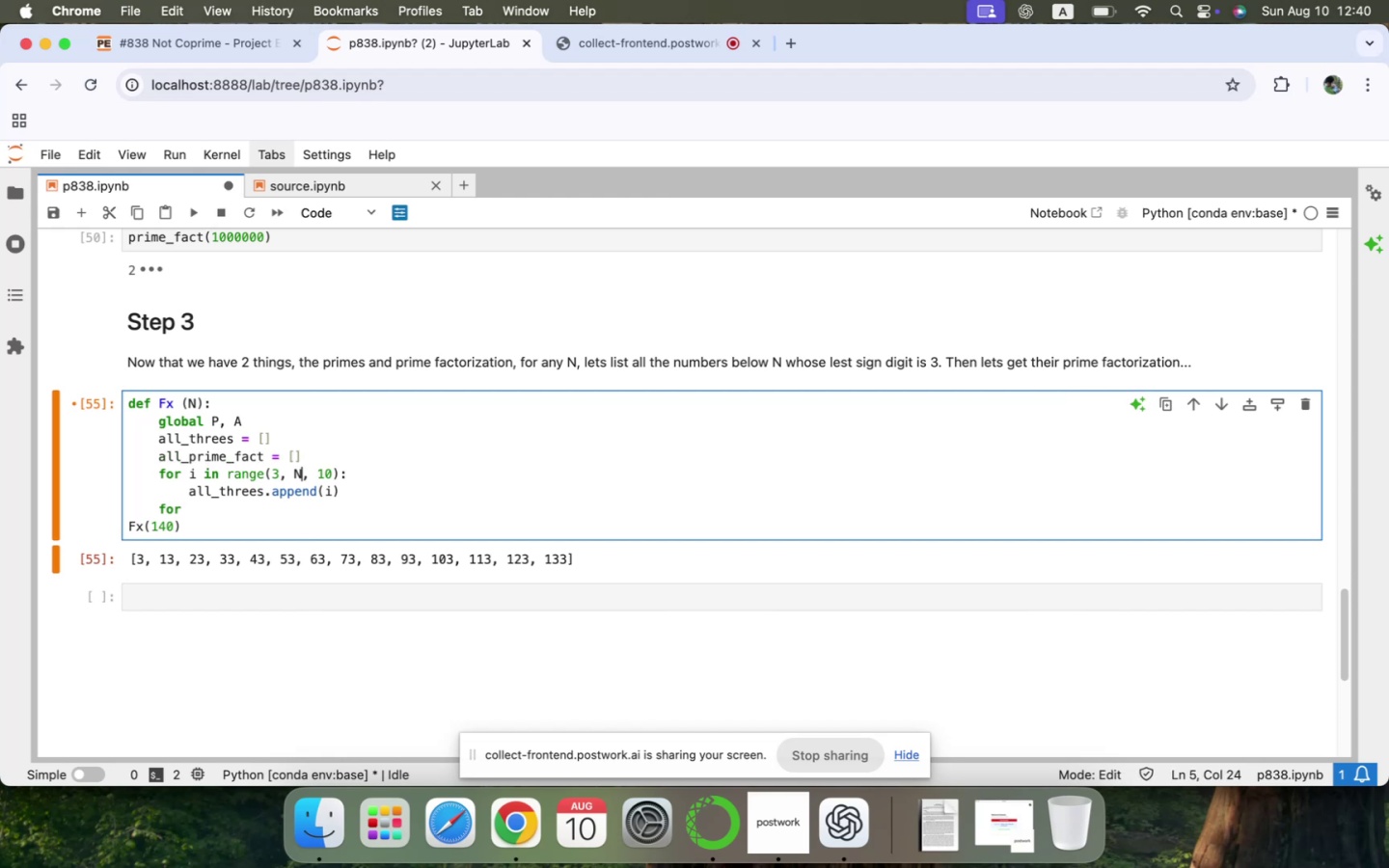 
key(ArrowDown)
 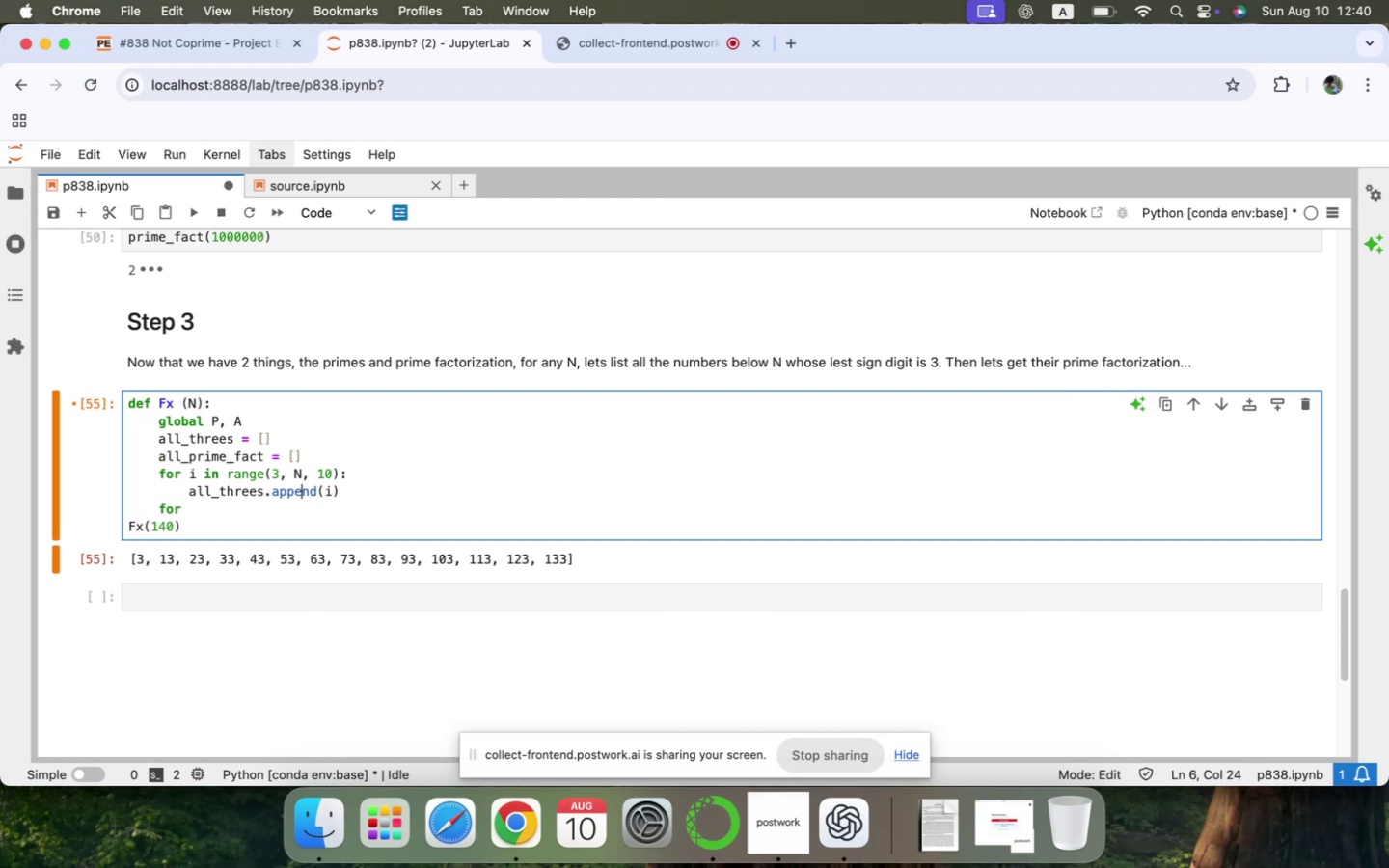 
key(ArrowDown)
 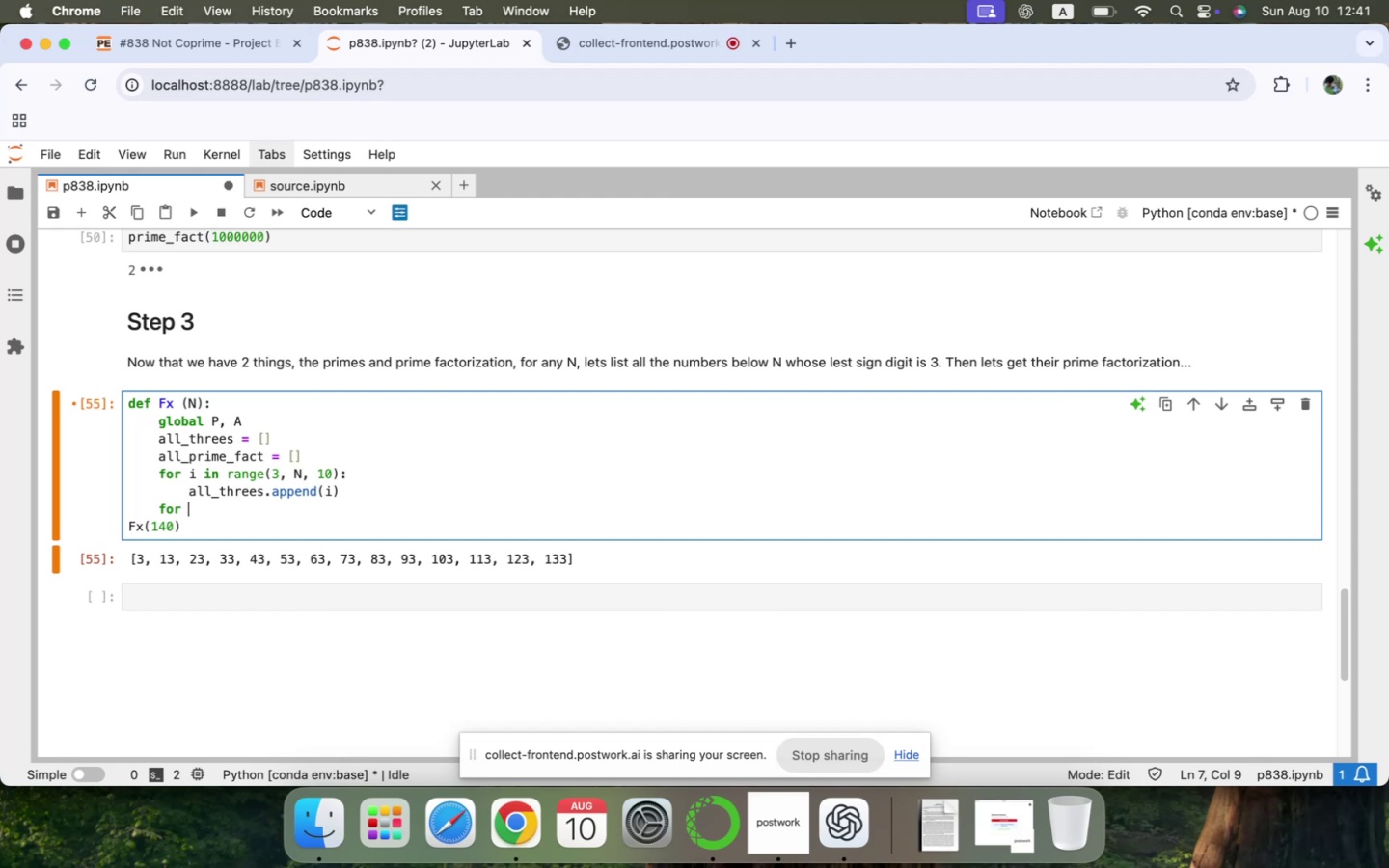 
wait(19.79)
 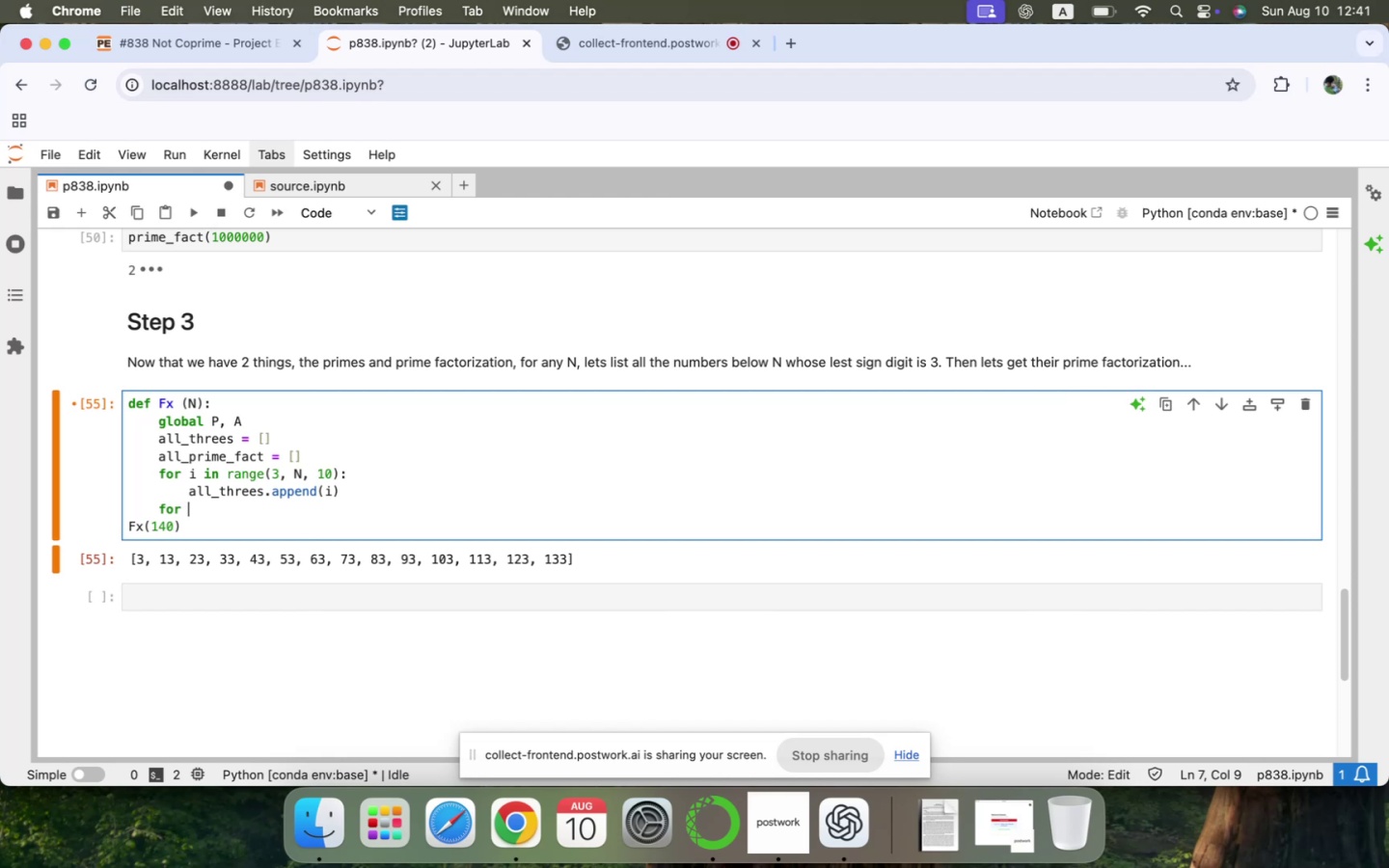 
type(three )
key(Backspace)
key(Backspace)
key(Backspace)
key(Backspace)
key(Backspace)
key(Backspace)
type(a)
key(Backspace)
type(ats in all_)
key(Tab)
 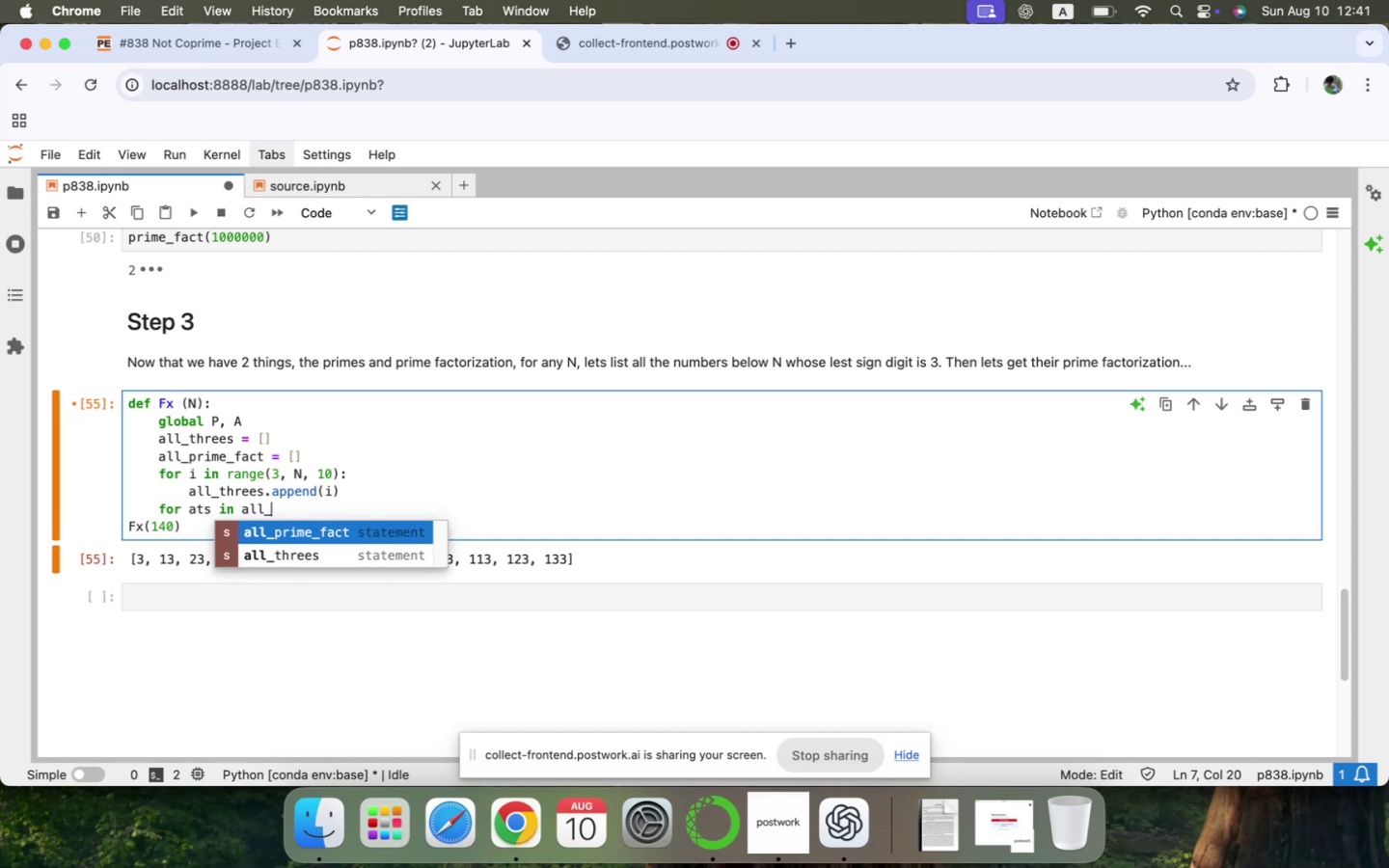 
key(ArrowDown)
 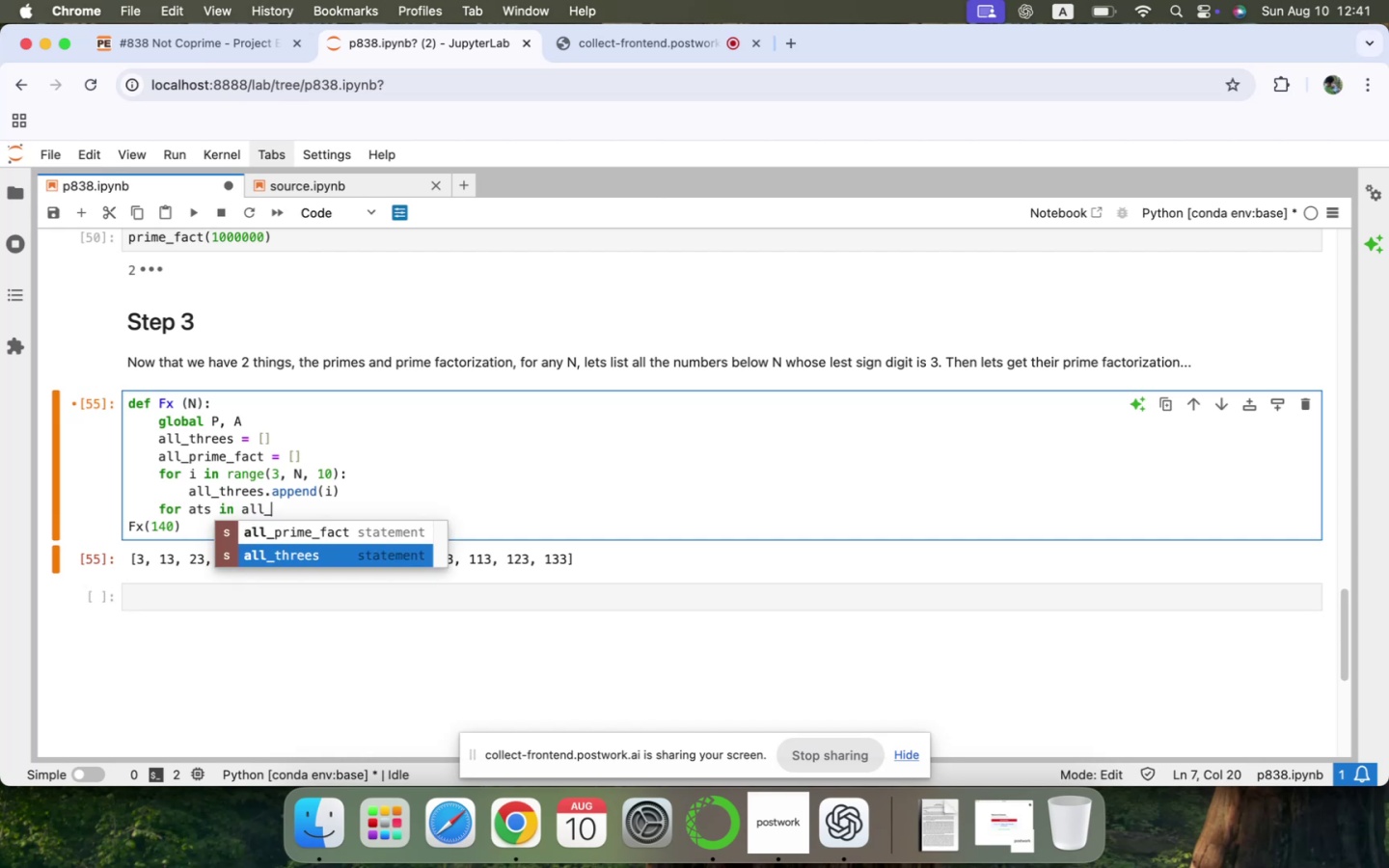 
key(Enter)
 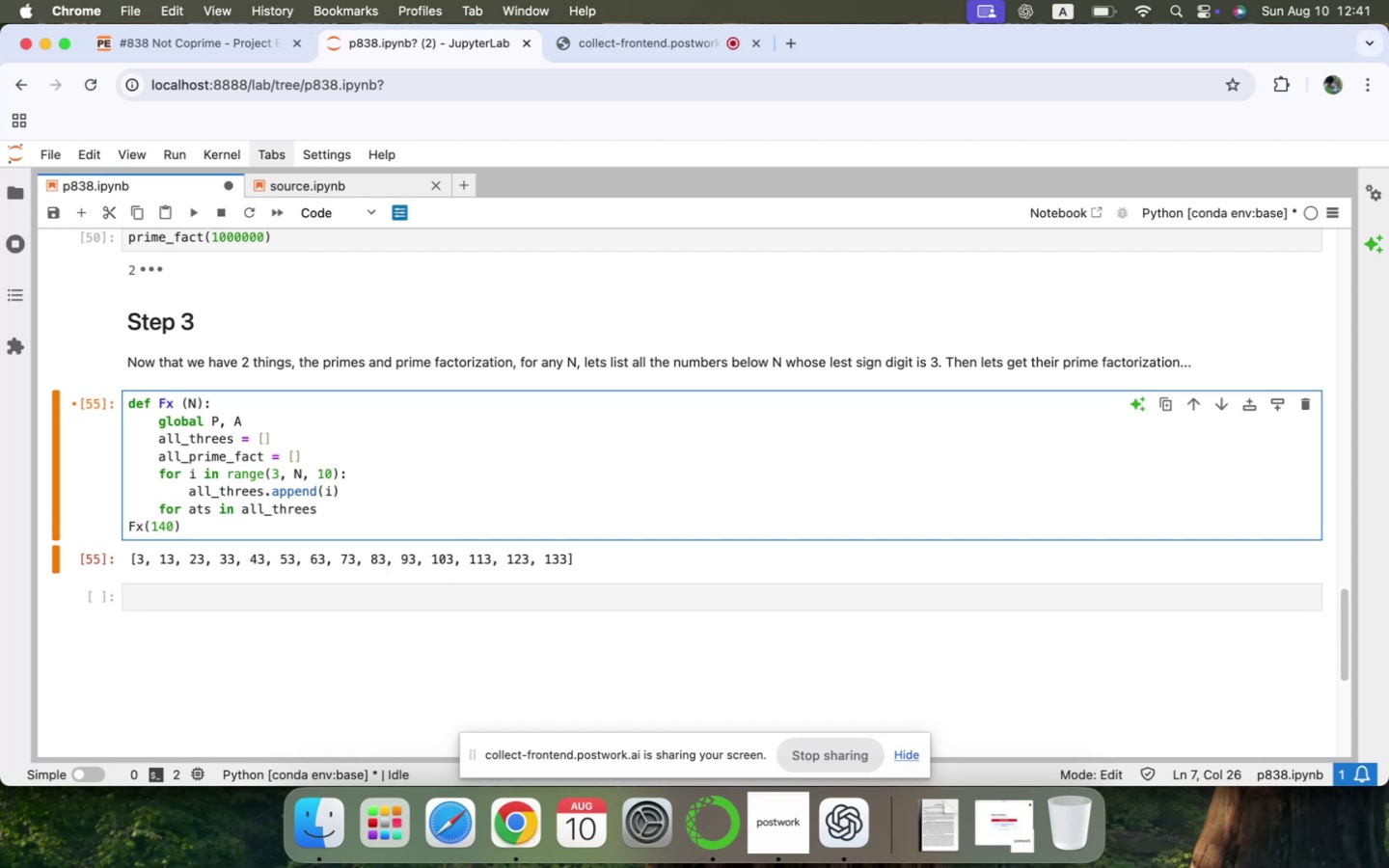 
key(Shift+ShiftLeft)
 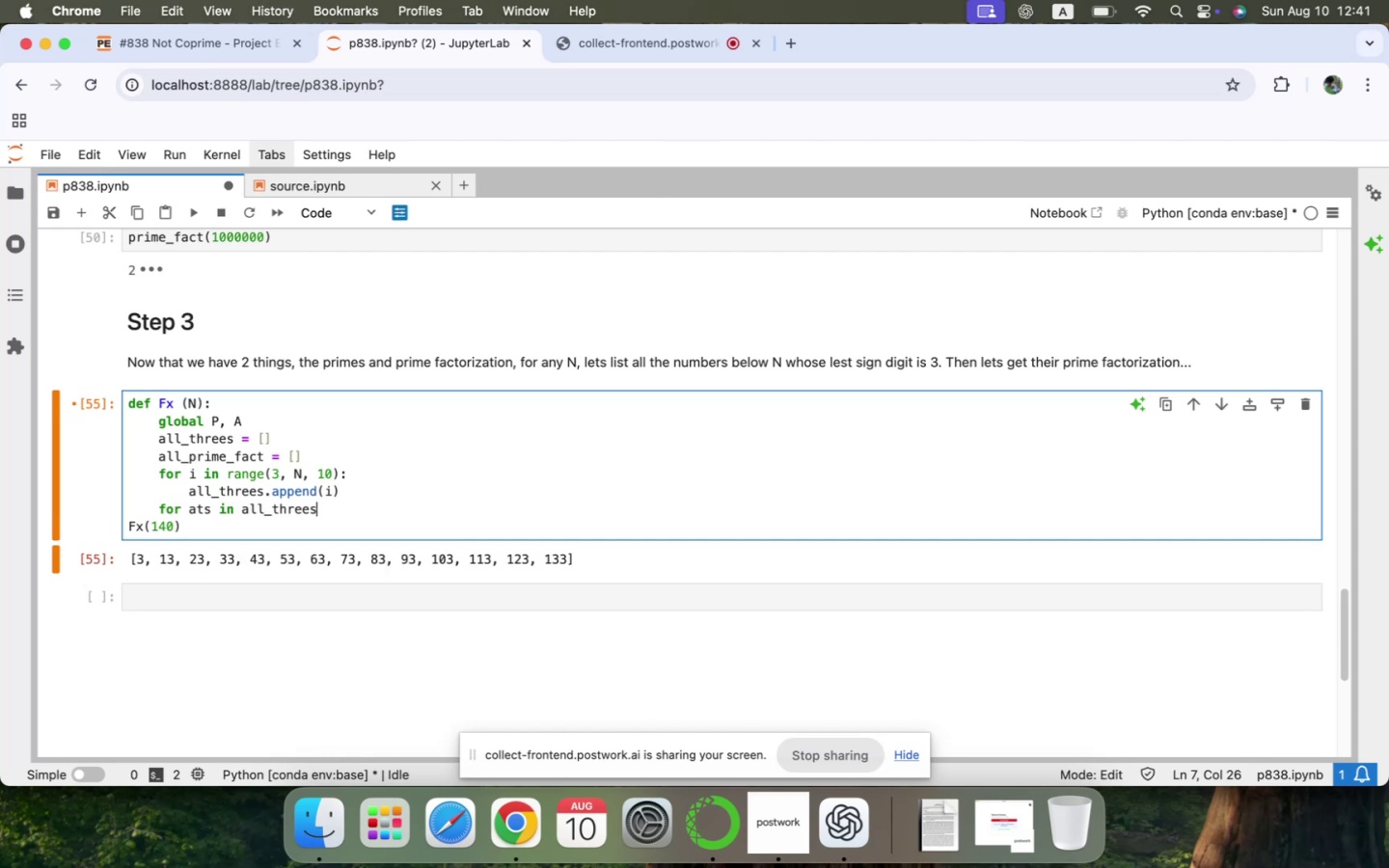 
key(Shift+Semicolon)
 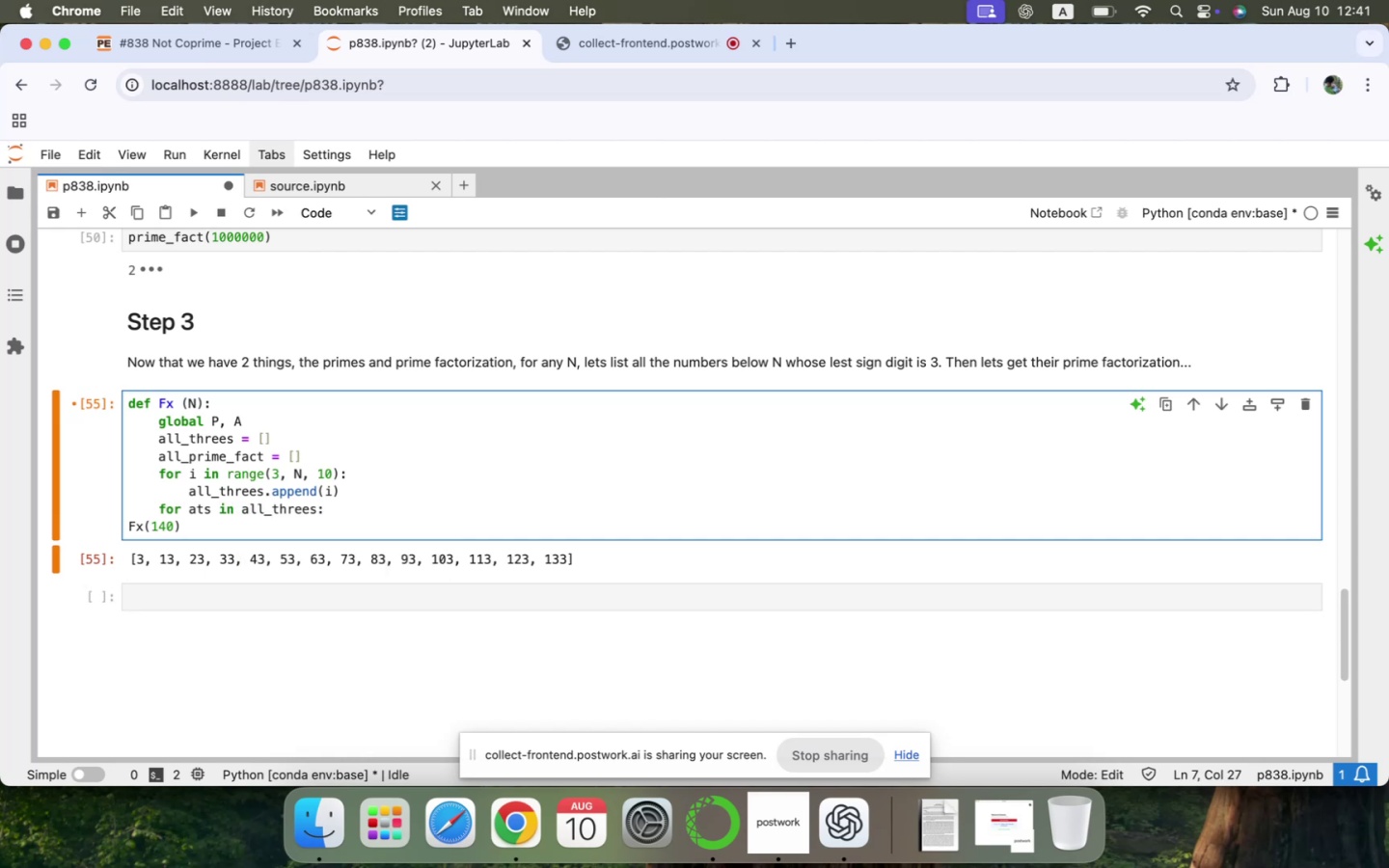 
key(Enter)
 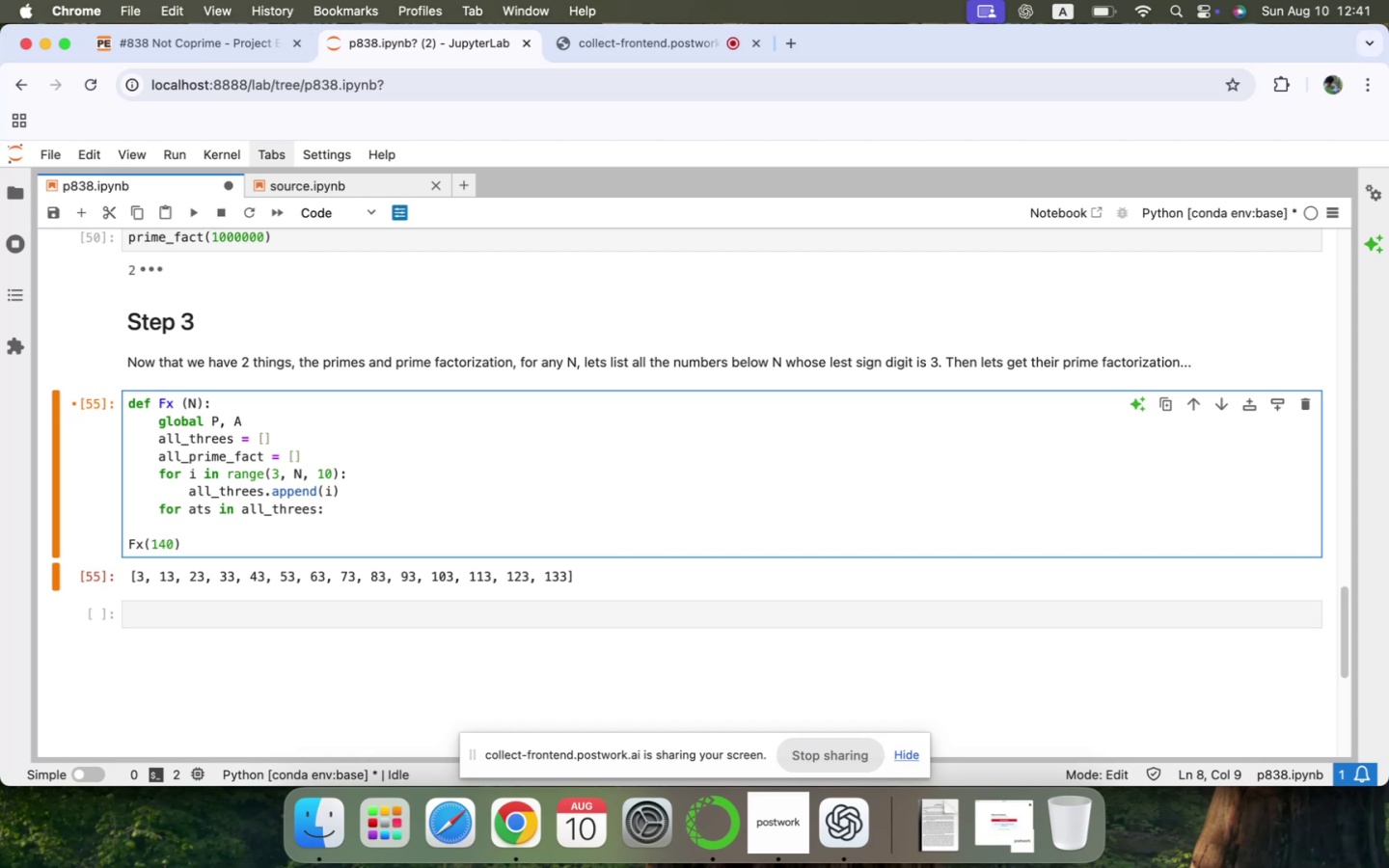 
scroll: coordinate [254, 500], scroll_direction: down, amount: 14.0
 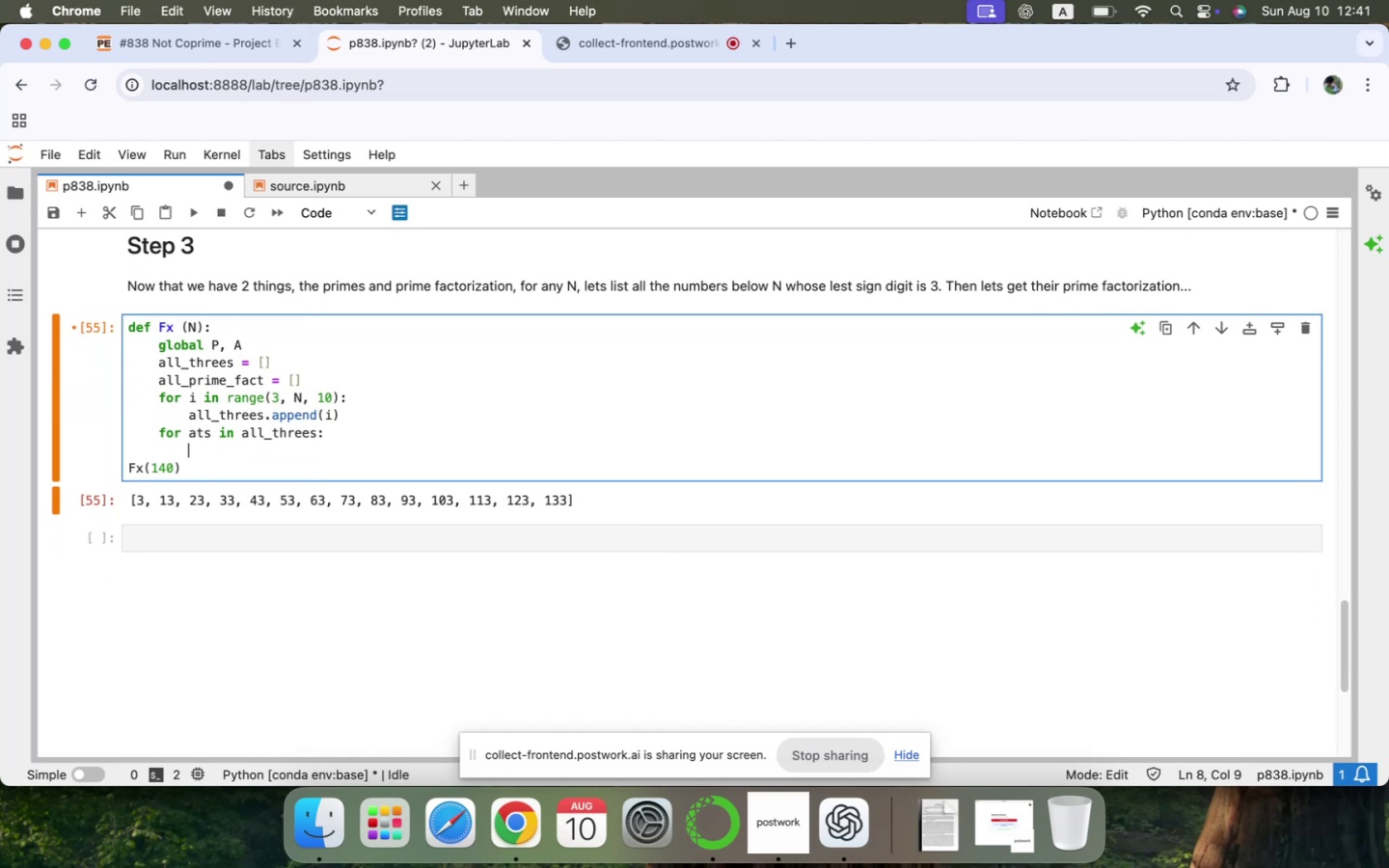 
wait(6.17)
 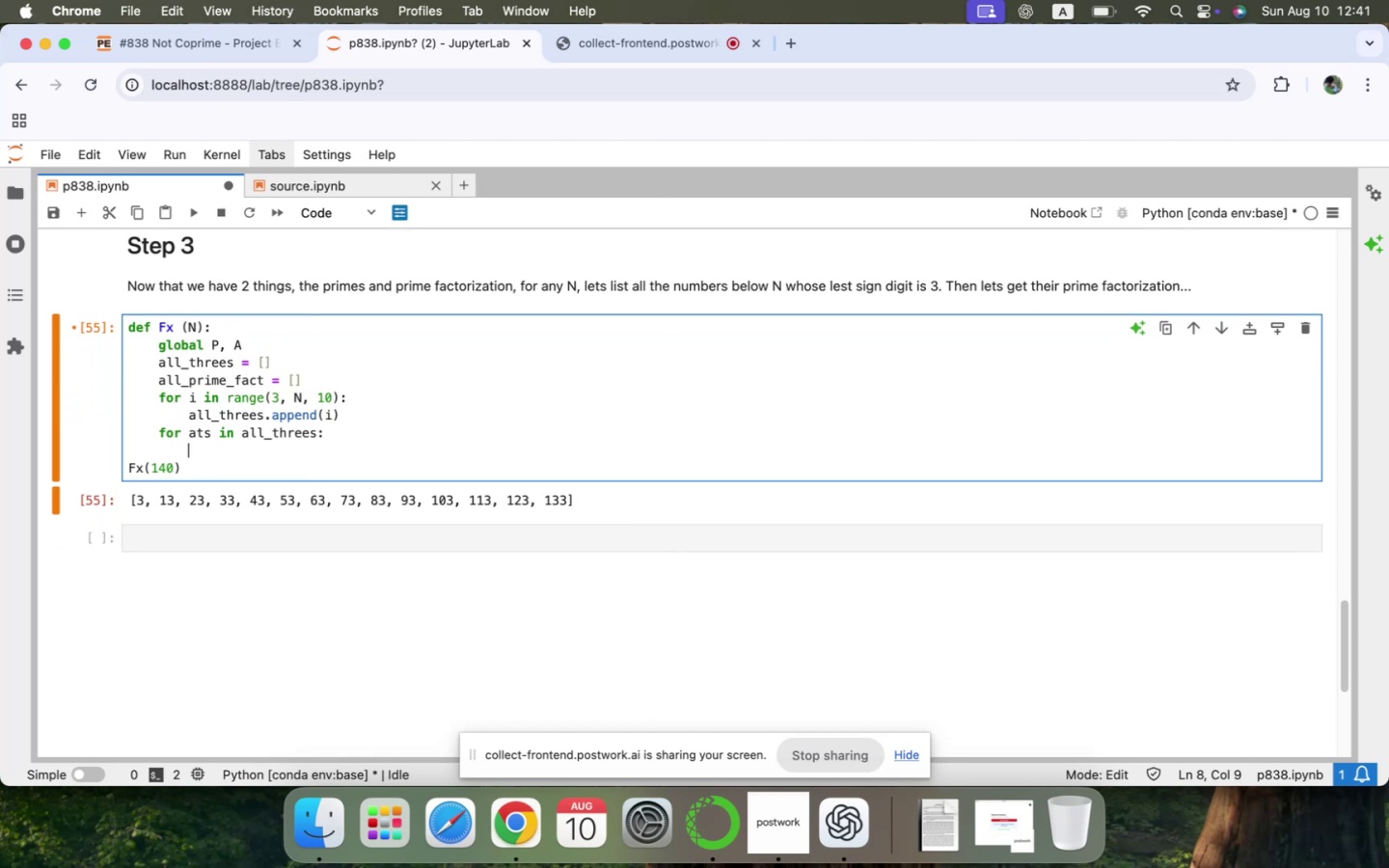 
key(Shift+B)
 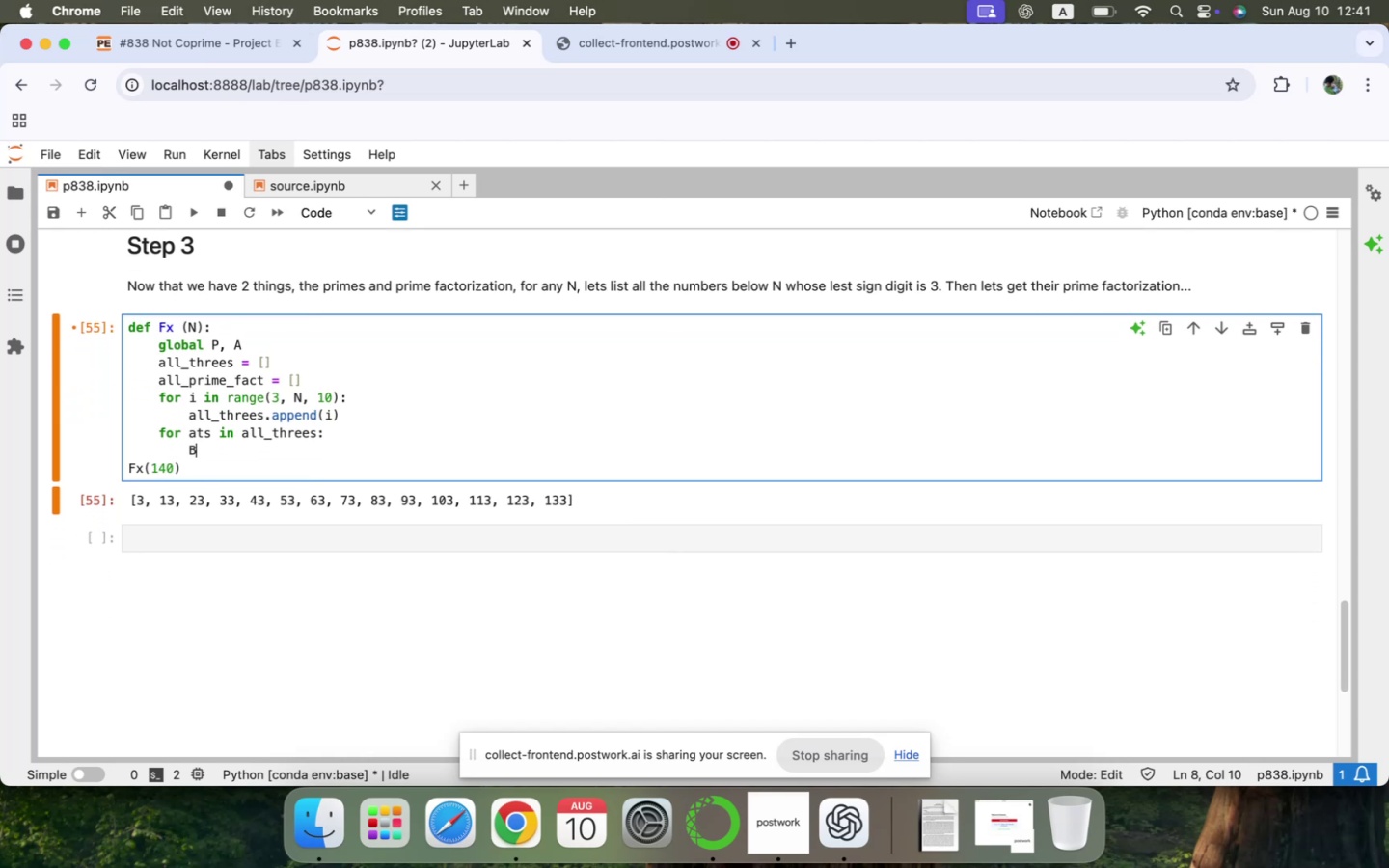 
key(Space)
 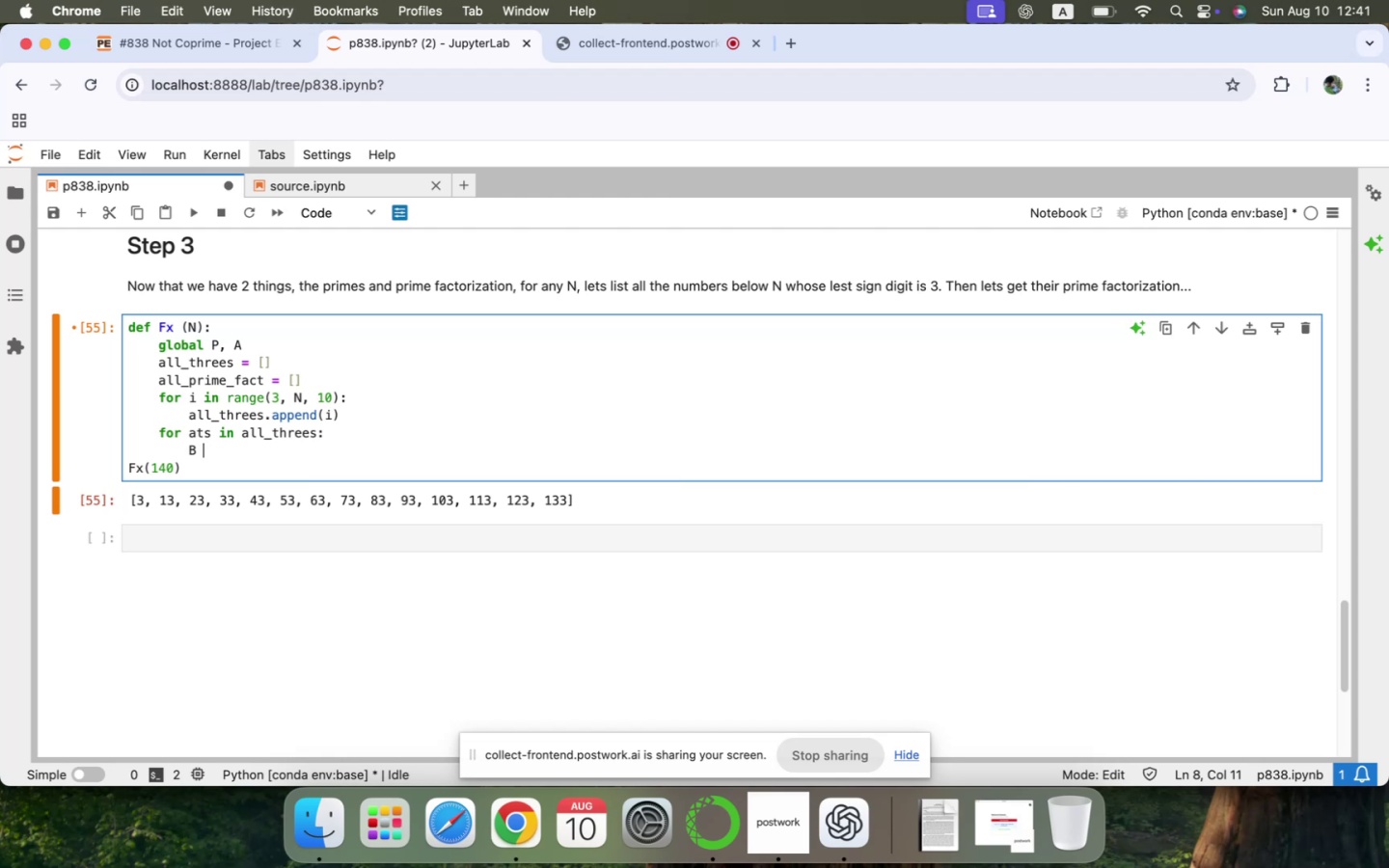 
key(Equal)
 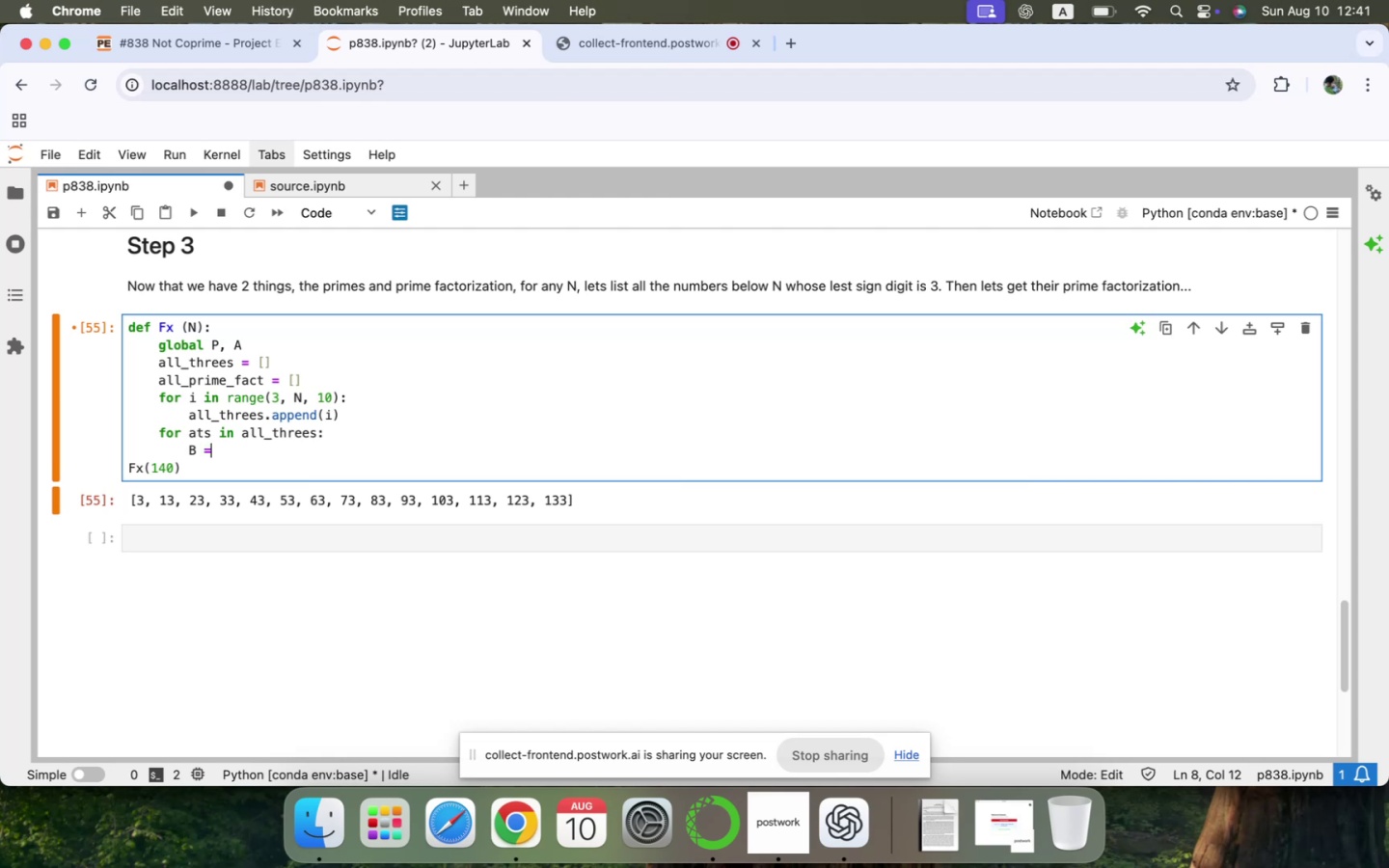 
key(Space)
 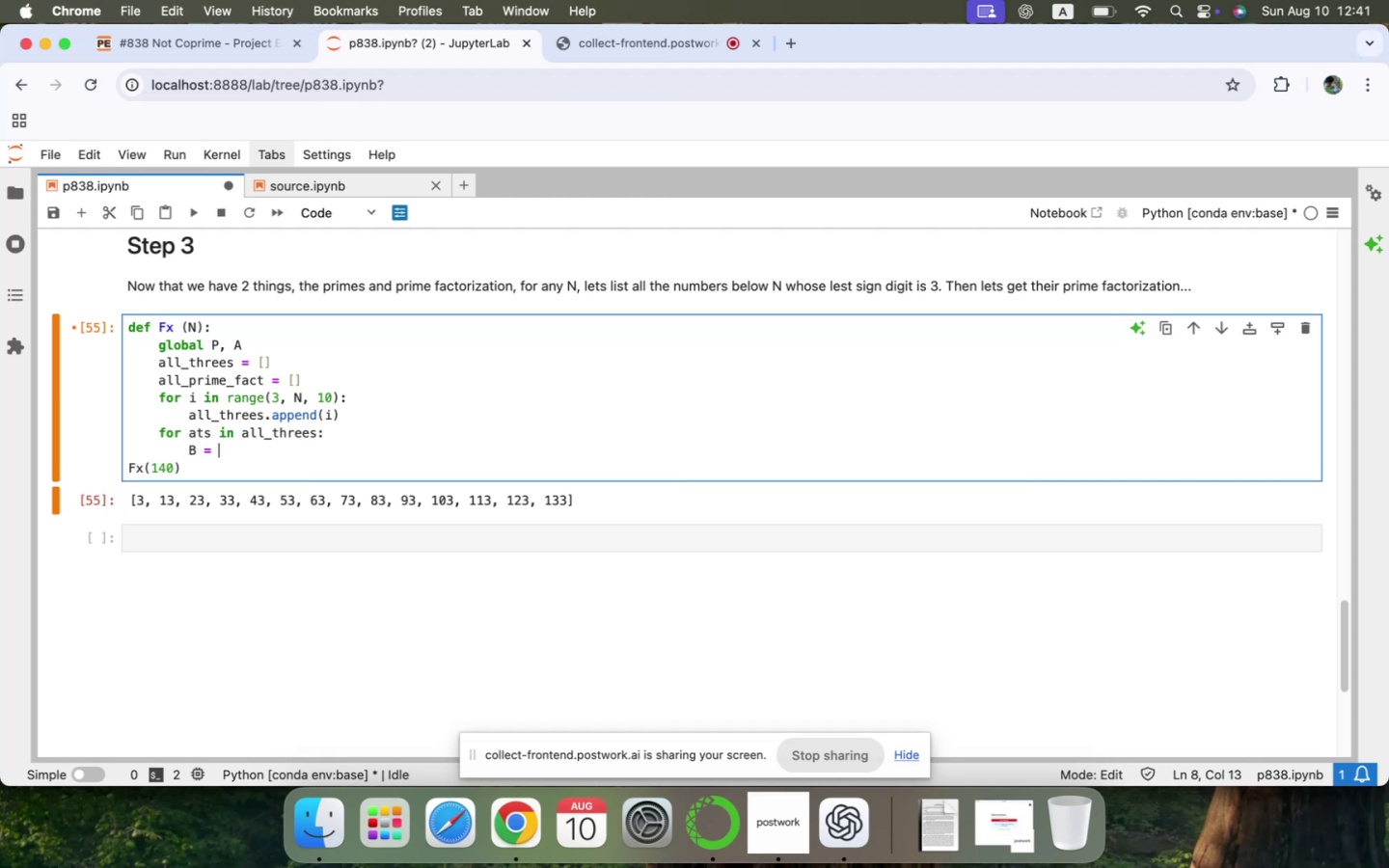 
scroll: coordinate [254, 500], scroll_direction: up, amount: 36.0
 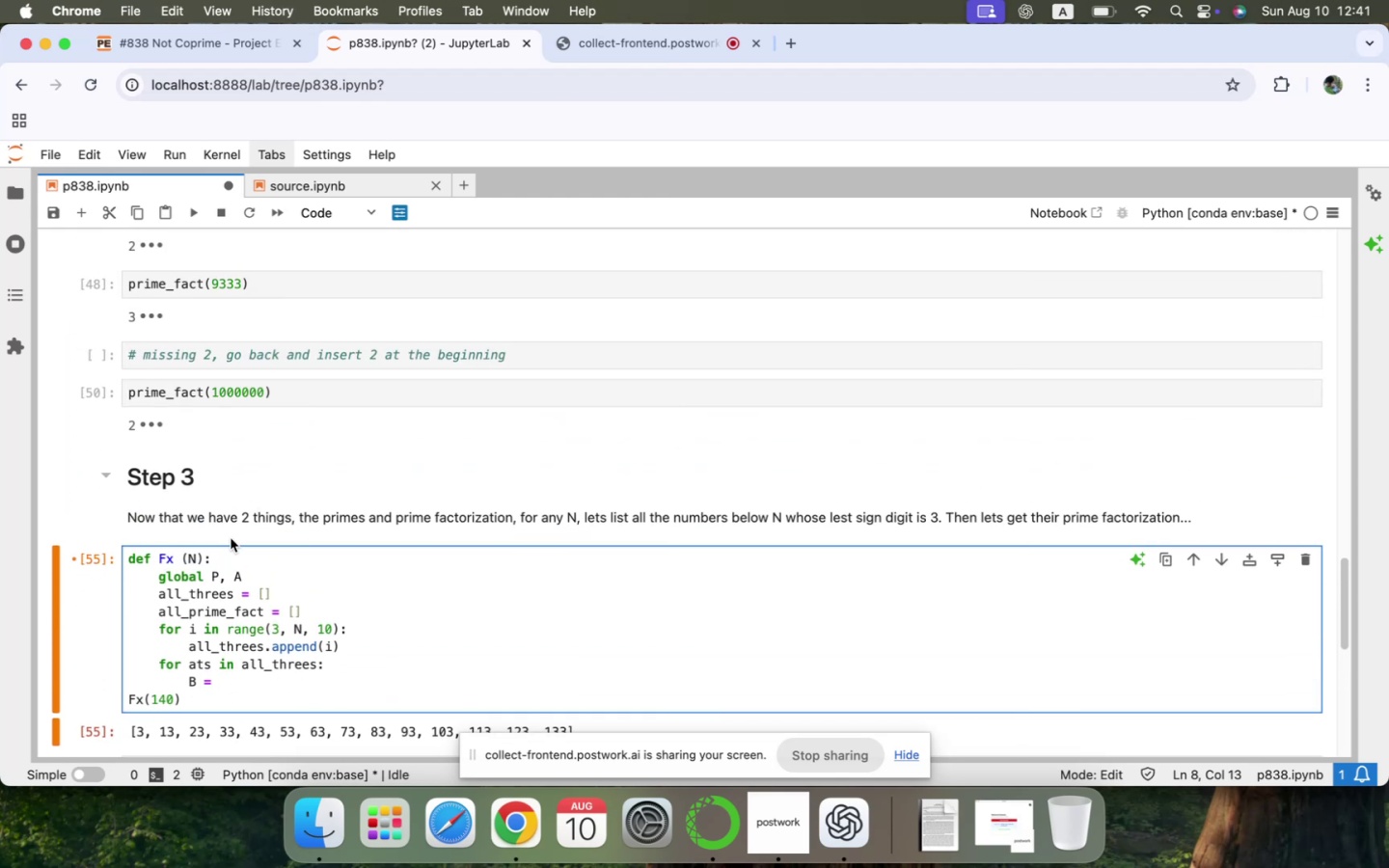 
scroll: coordinate [197, 622], scroll_direction: down, amount: 15.0
 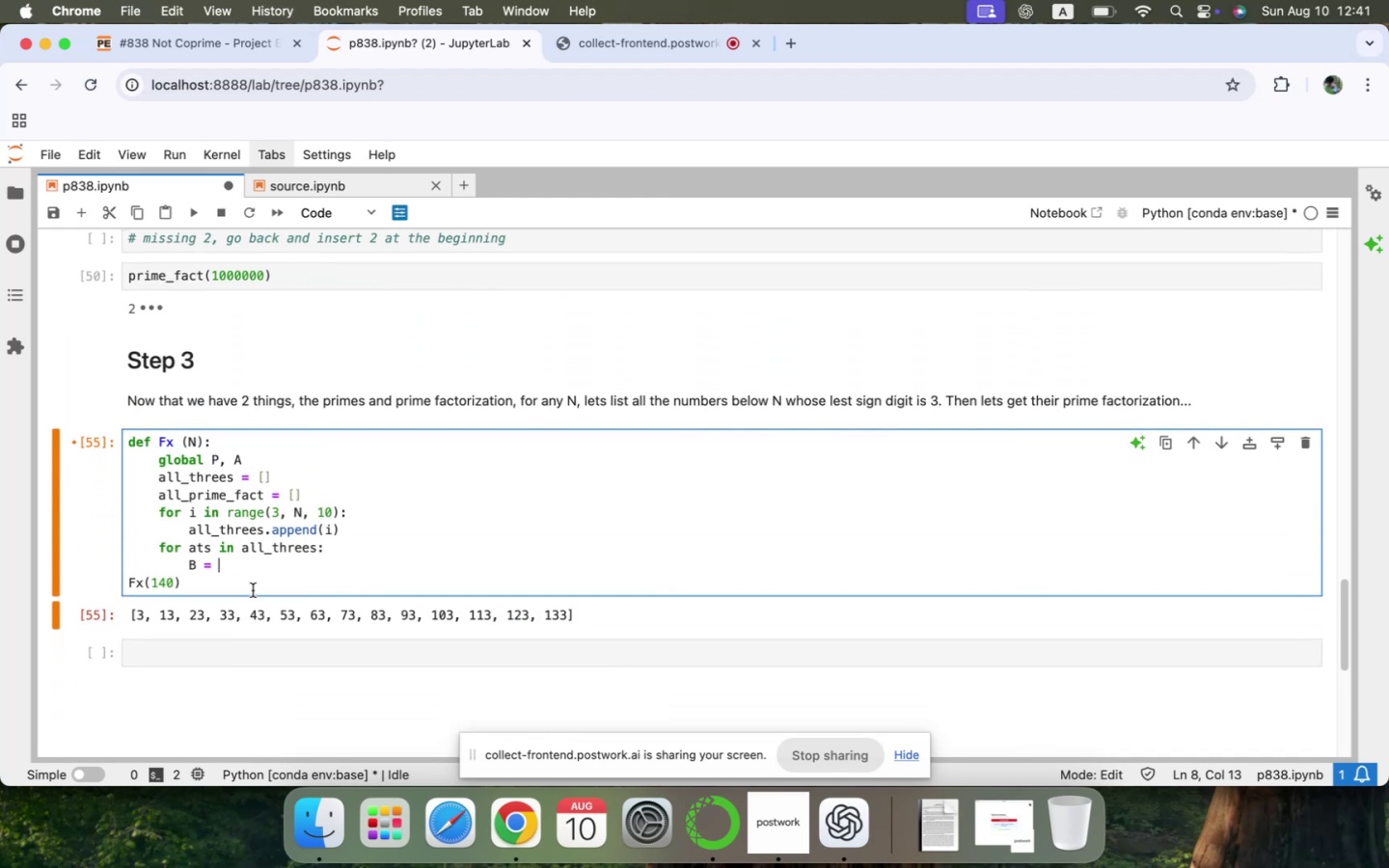 
type(prim)
key(Tab)
 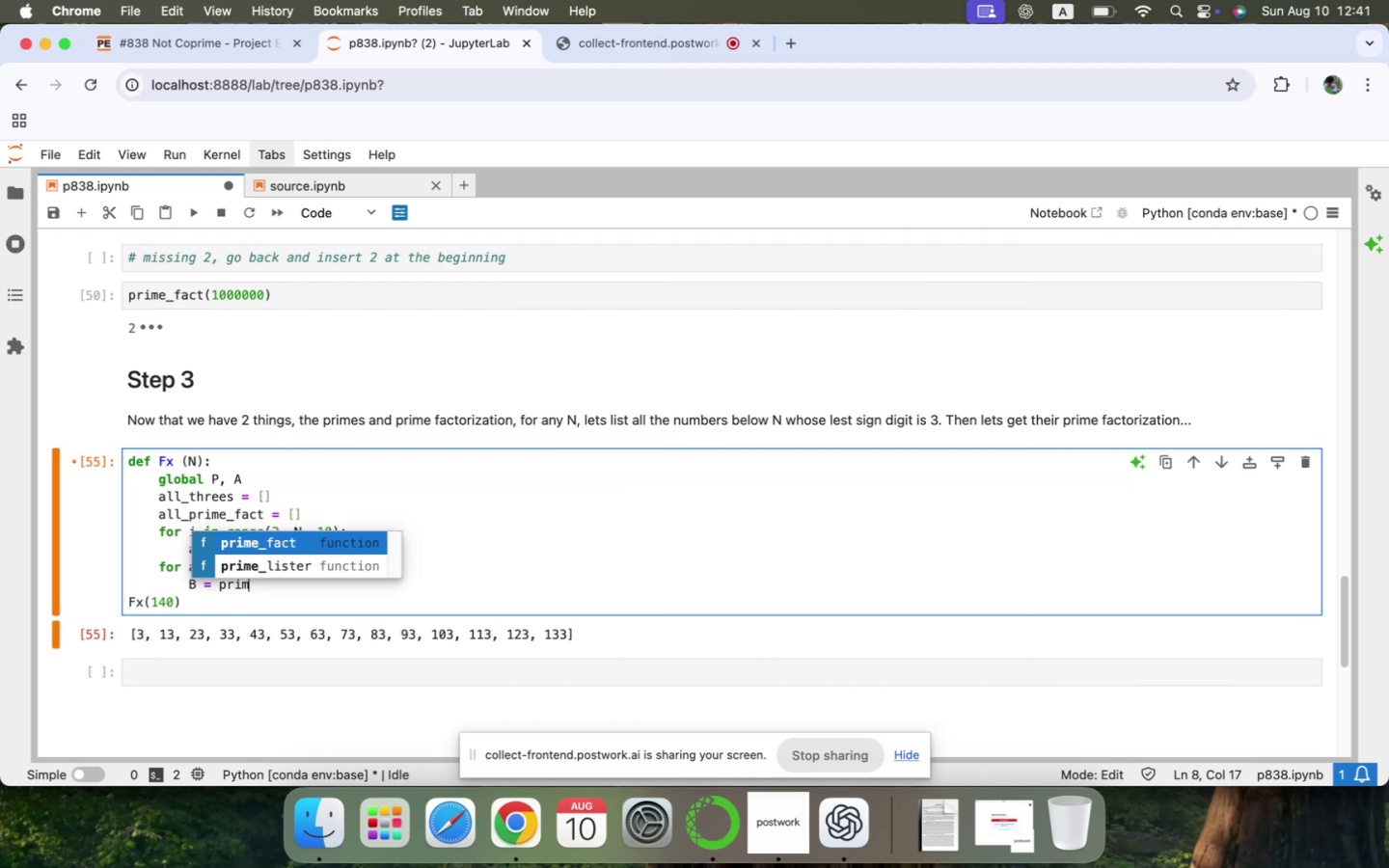 
scroll: coordinate [253, 590], scroll_direction: down, amount: 2.0
 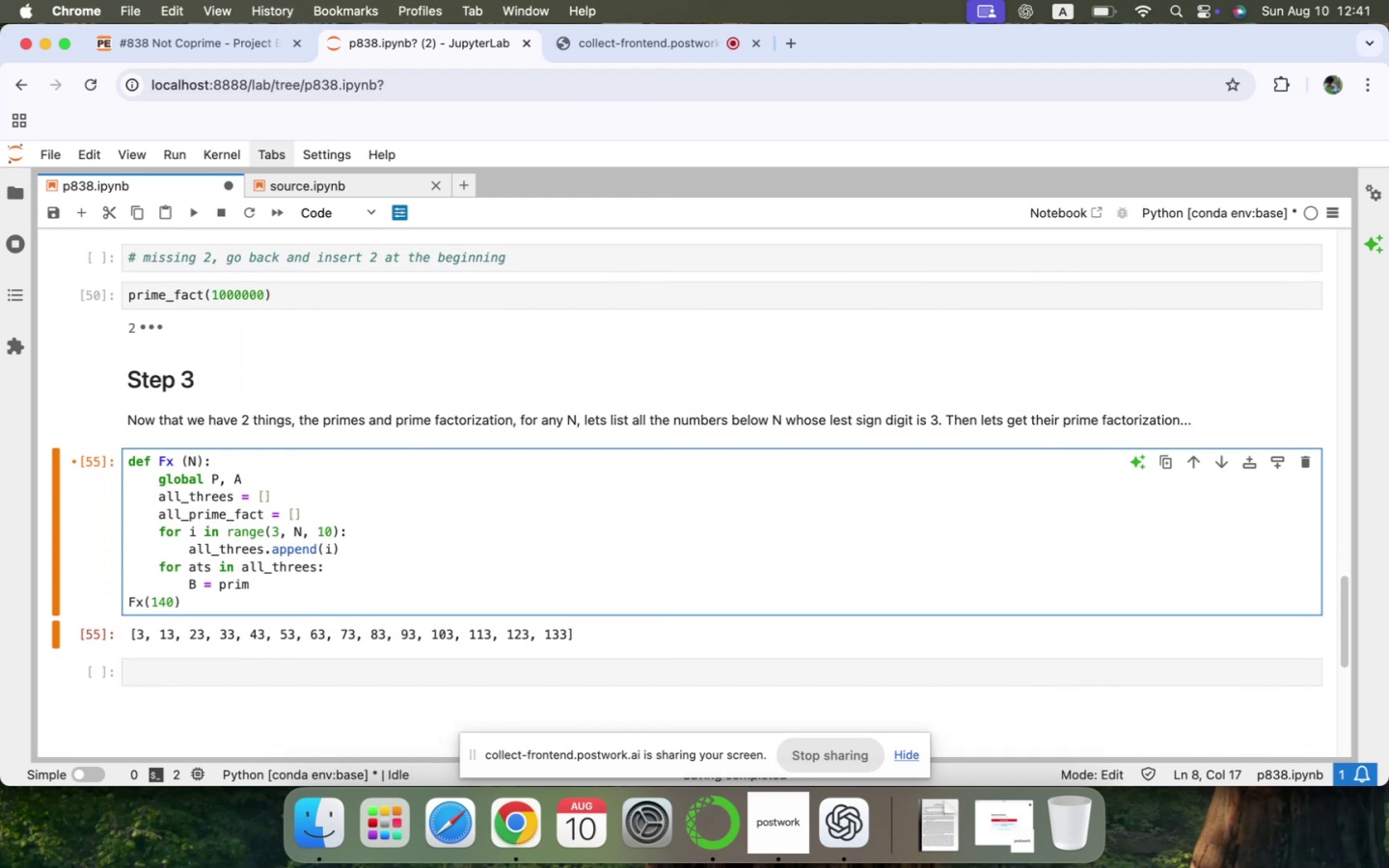 
key(ArrowDown)
 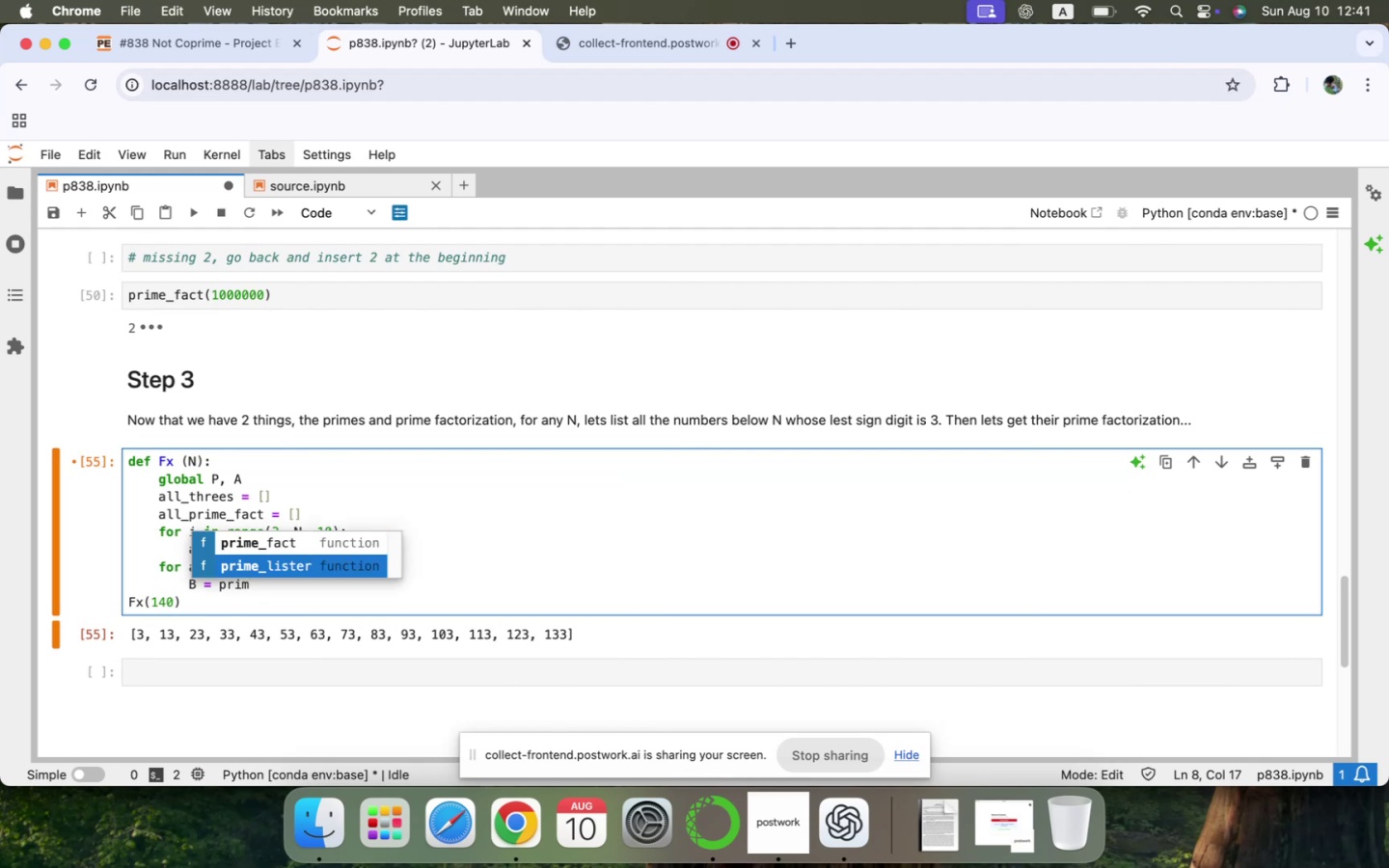 
key(ArrowUp)
 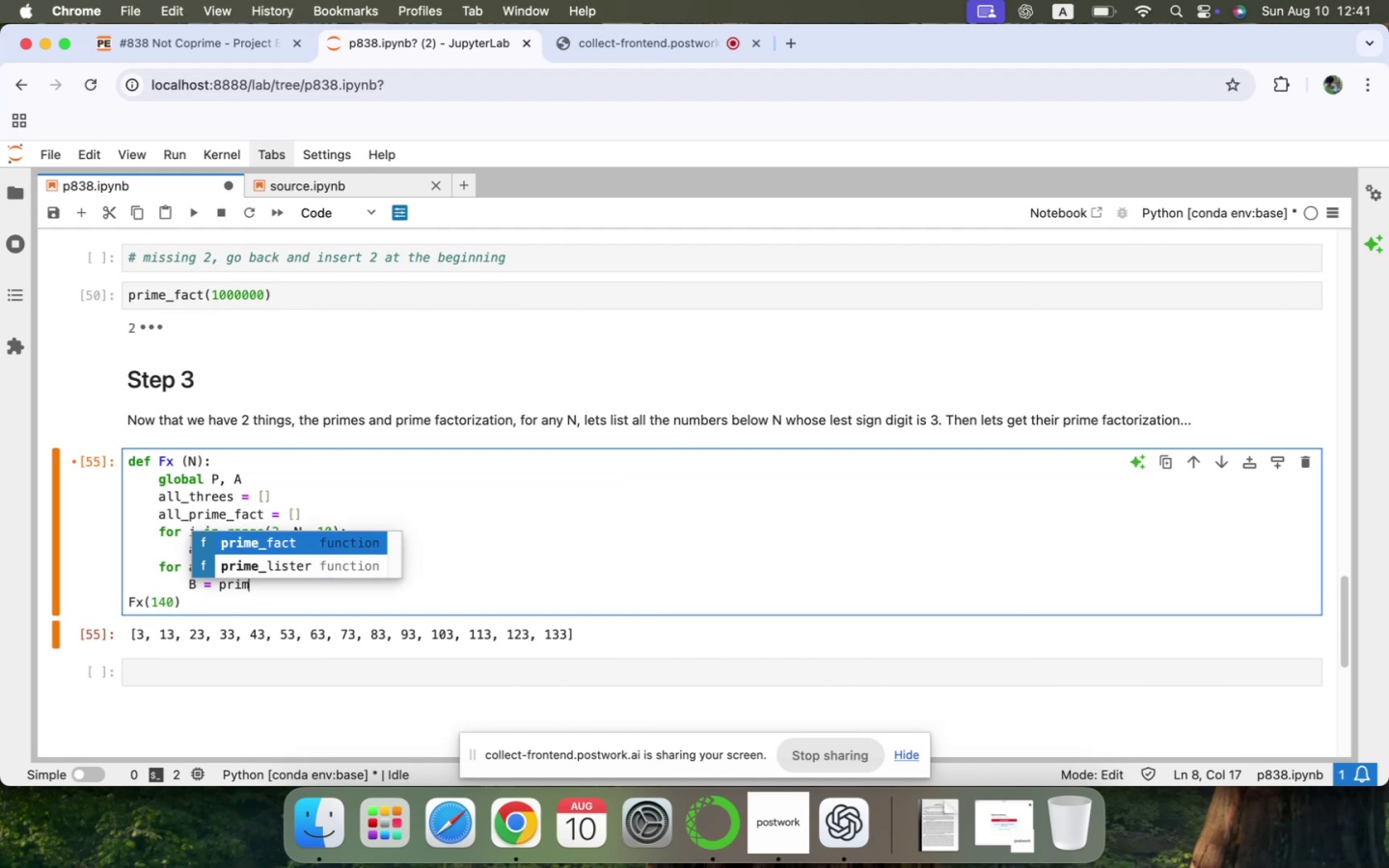 
key(Enter)
 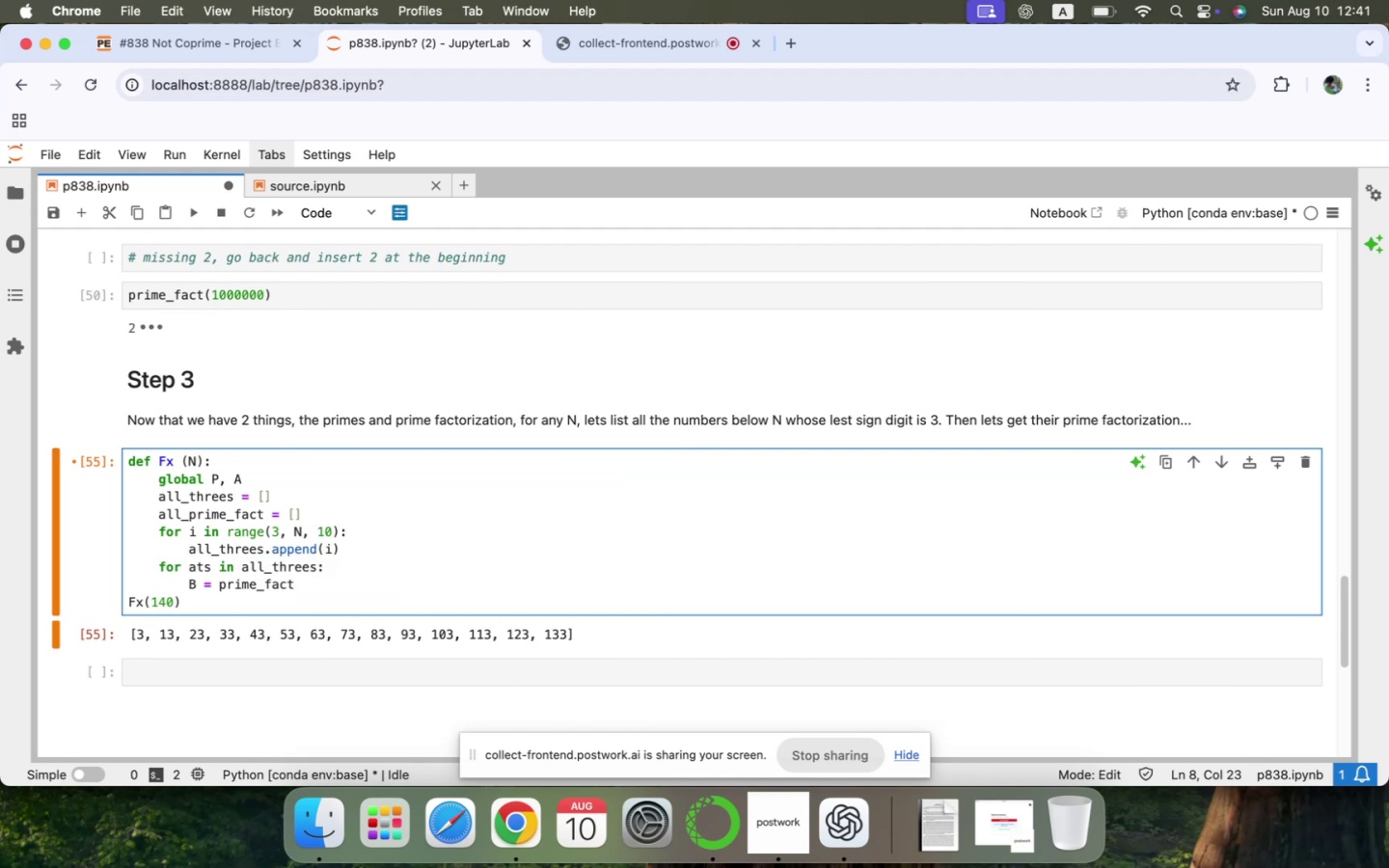 
type((ats)
 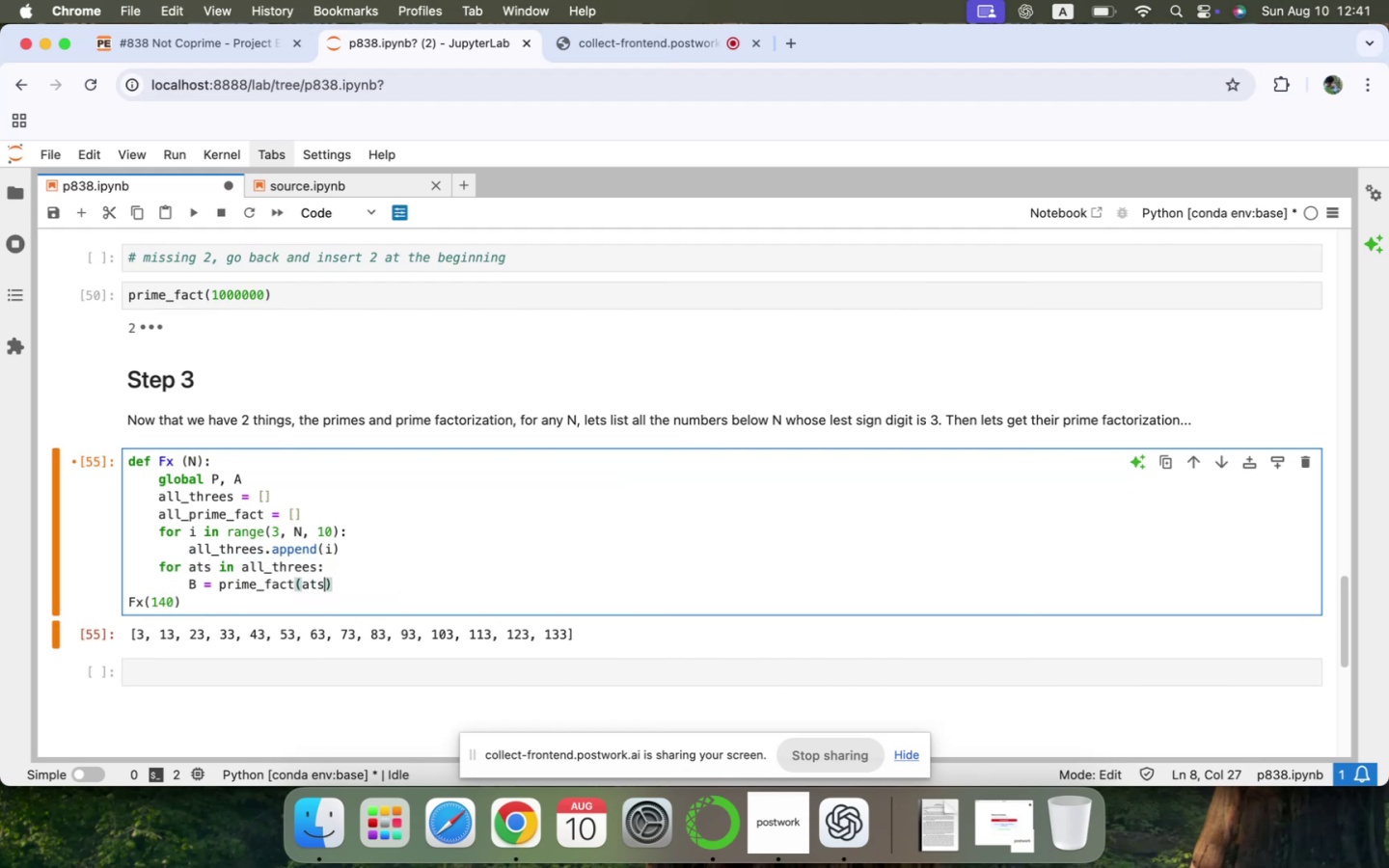 
key(ArrowRight)
 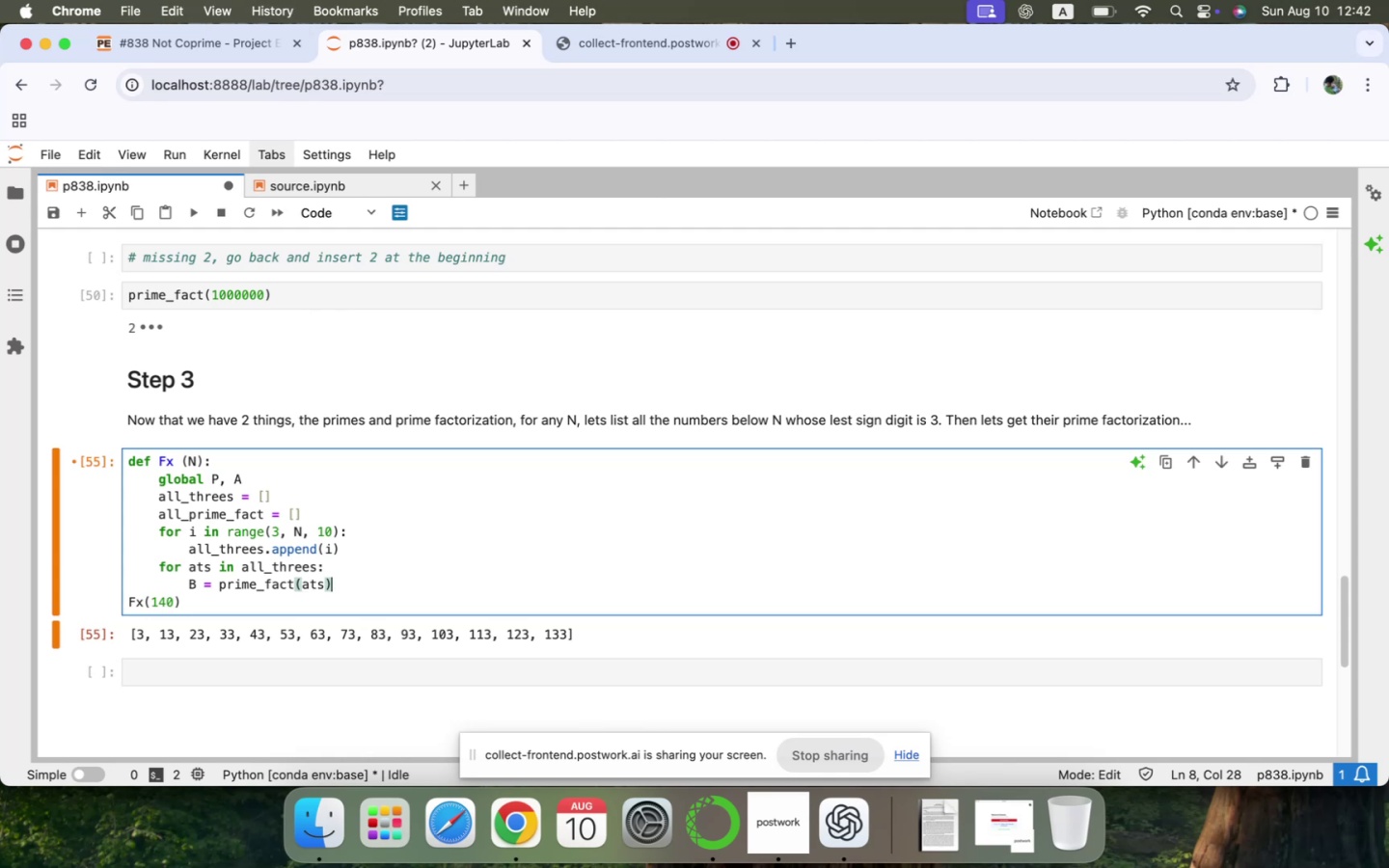 
wait(12.6)
 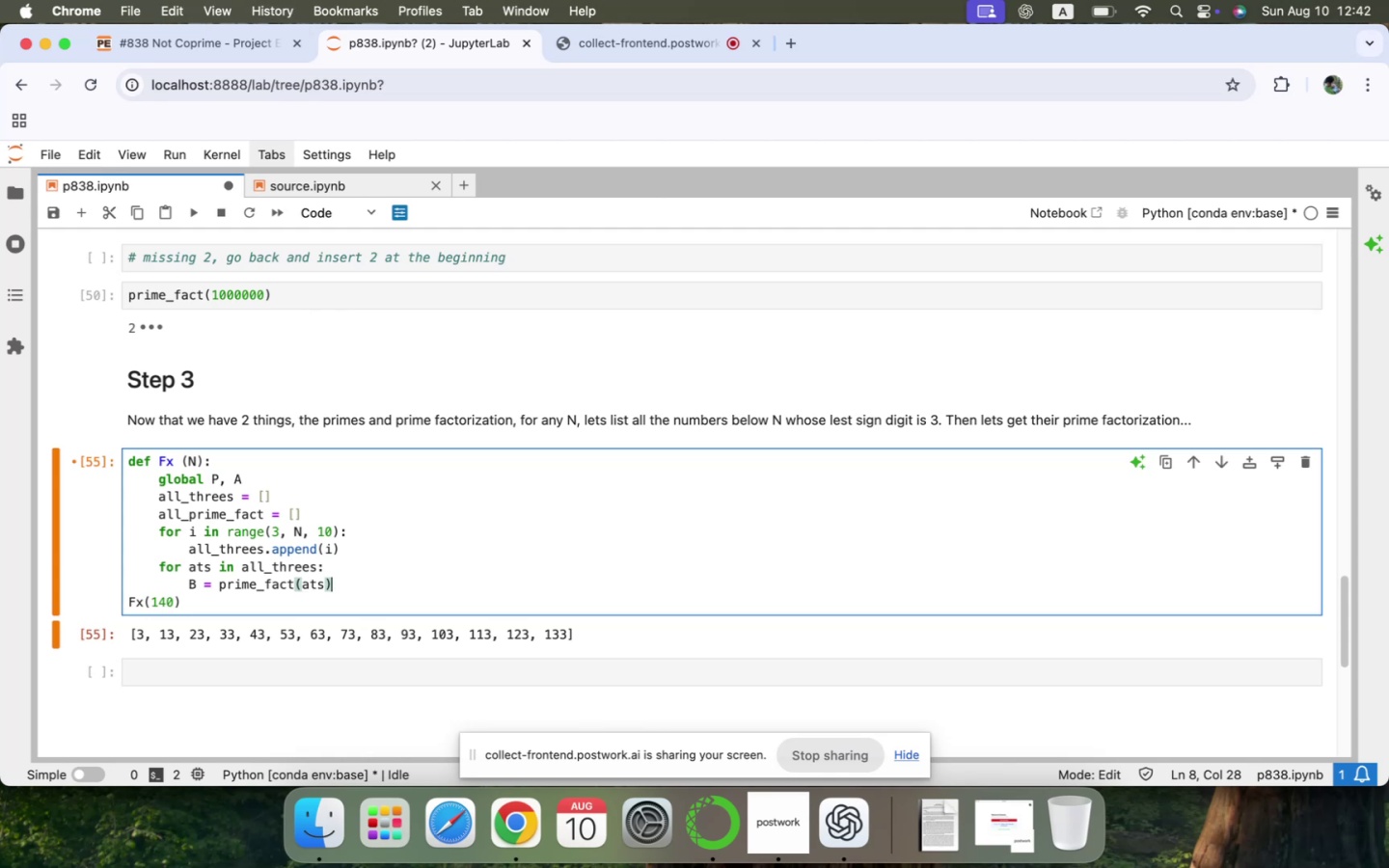 
key(Enter)
 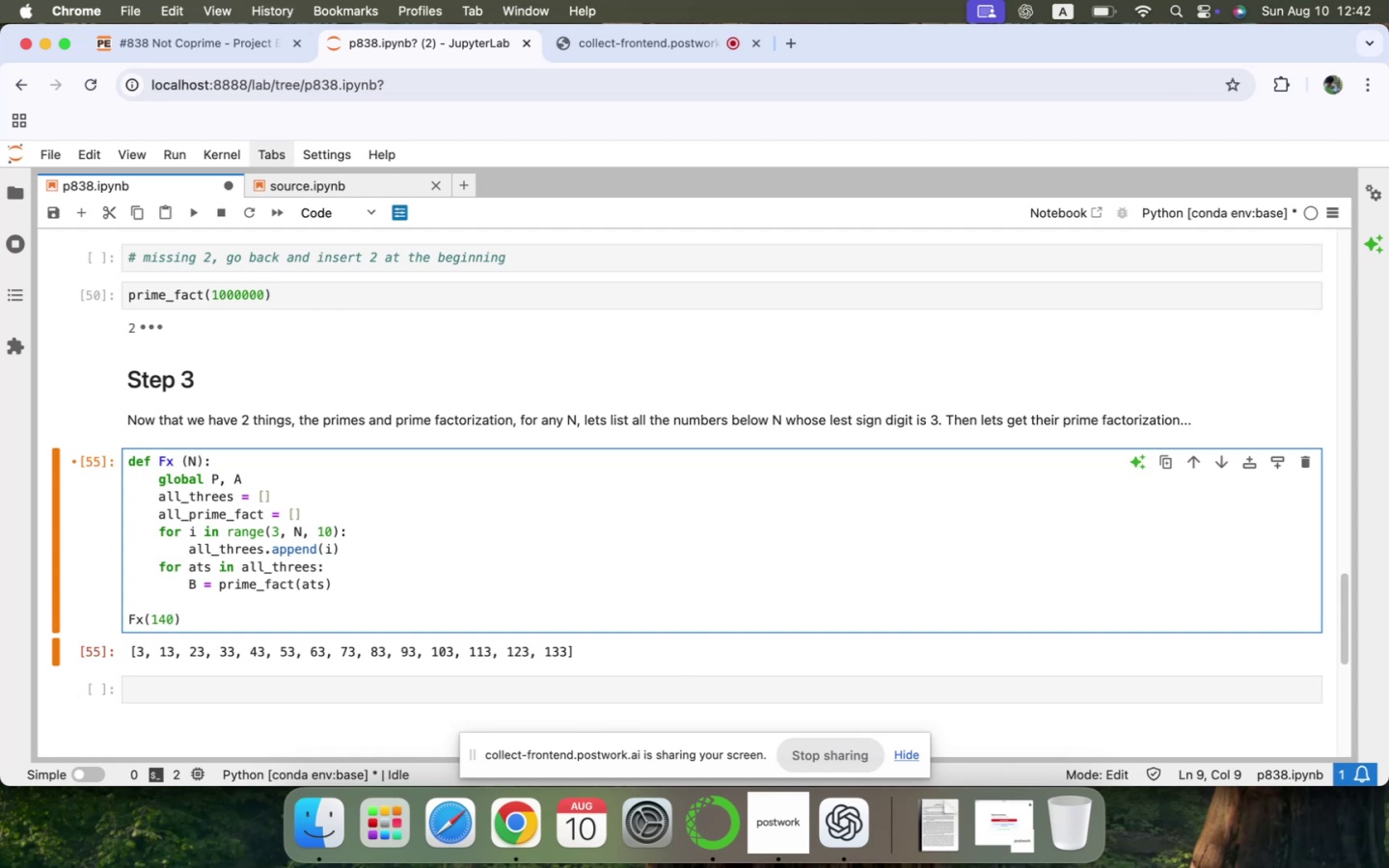 
type(all_prime)
key(Tab)
 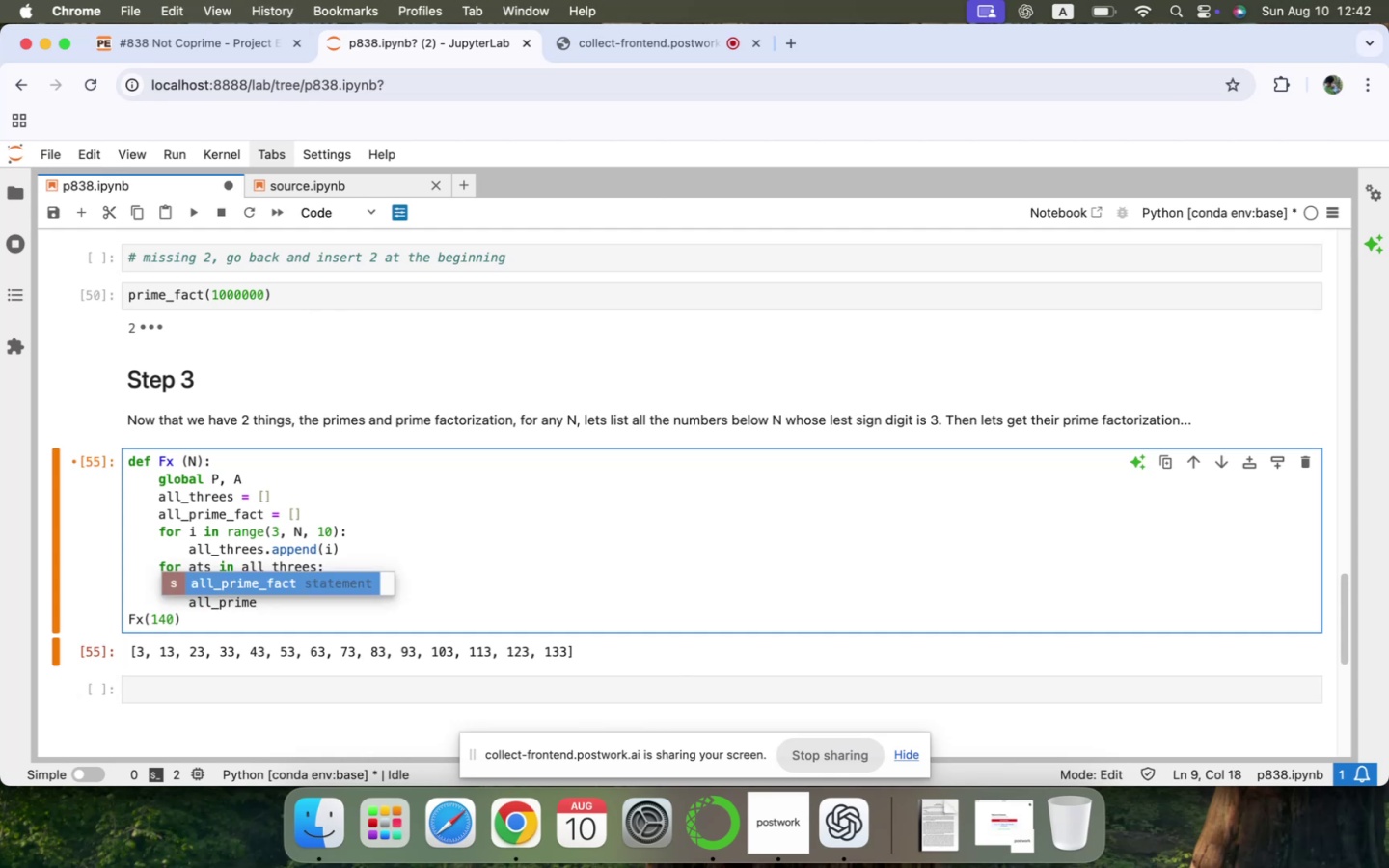 
key(Enter)
 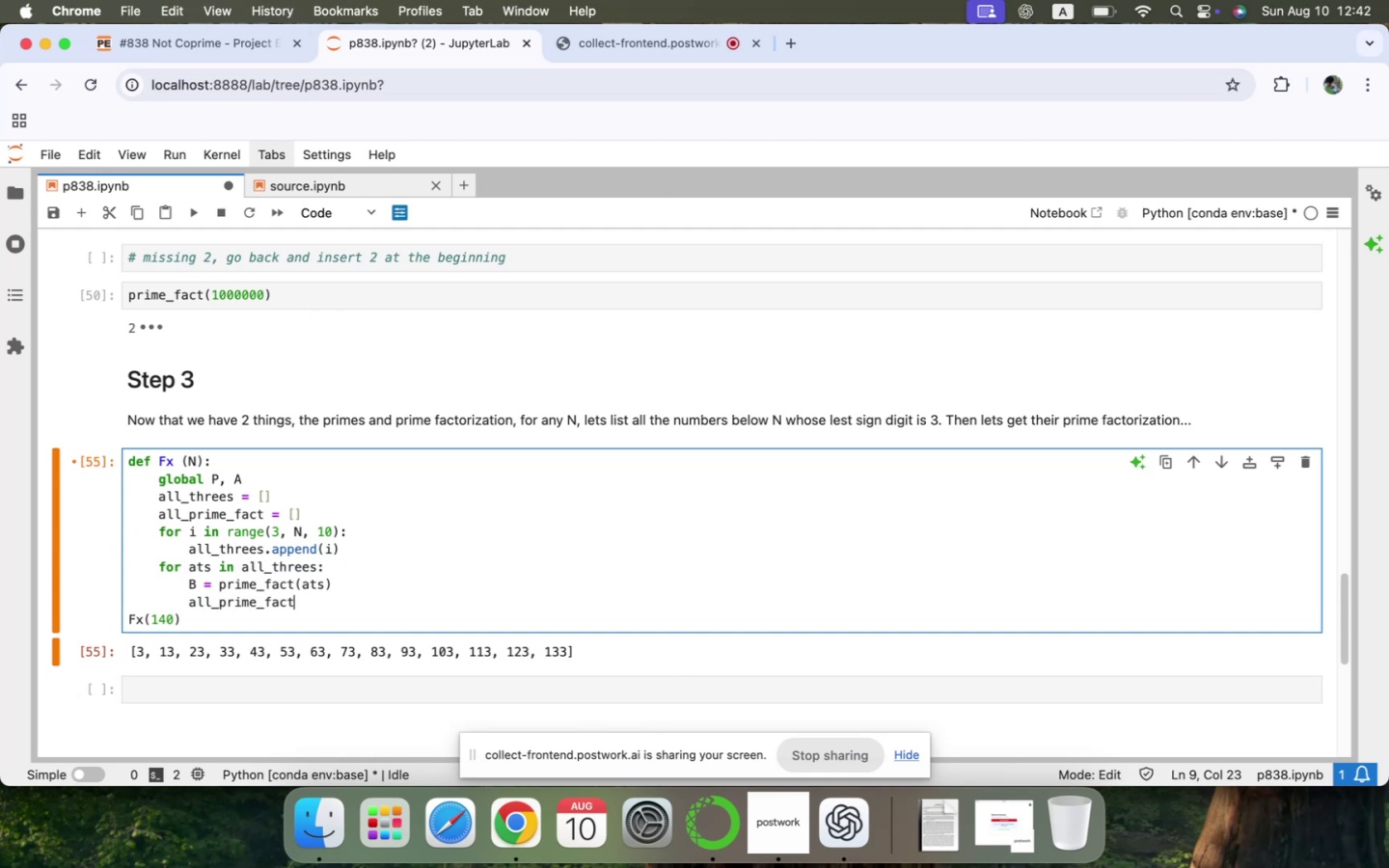 
type(.append(B)
 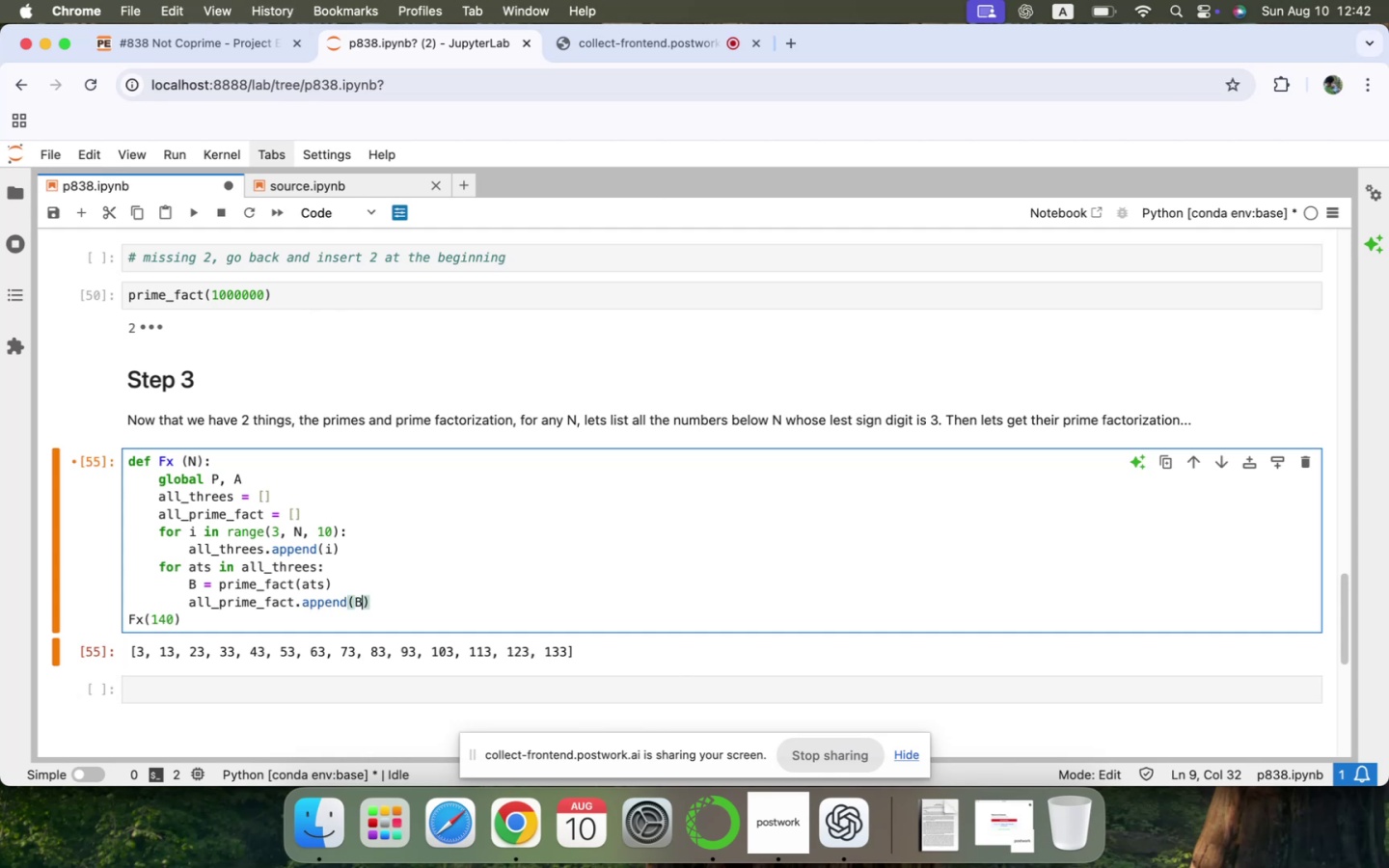 
key(ArrowRight)
 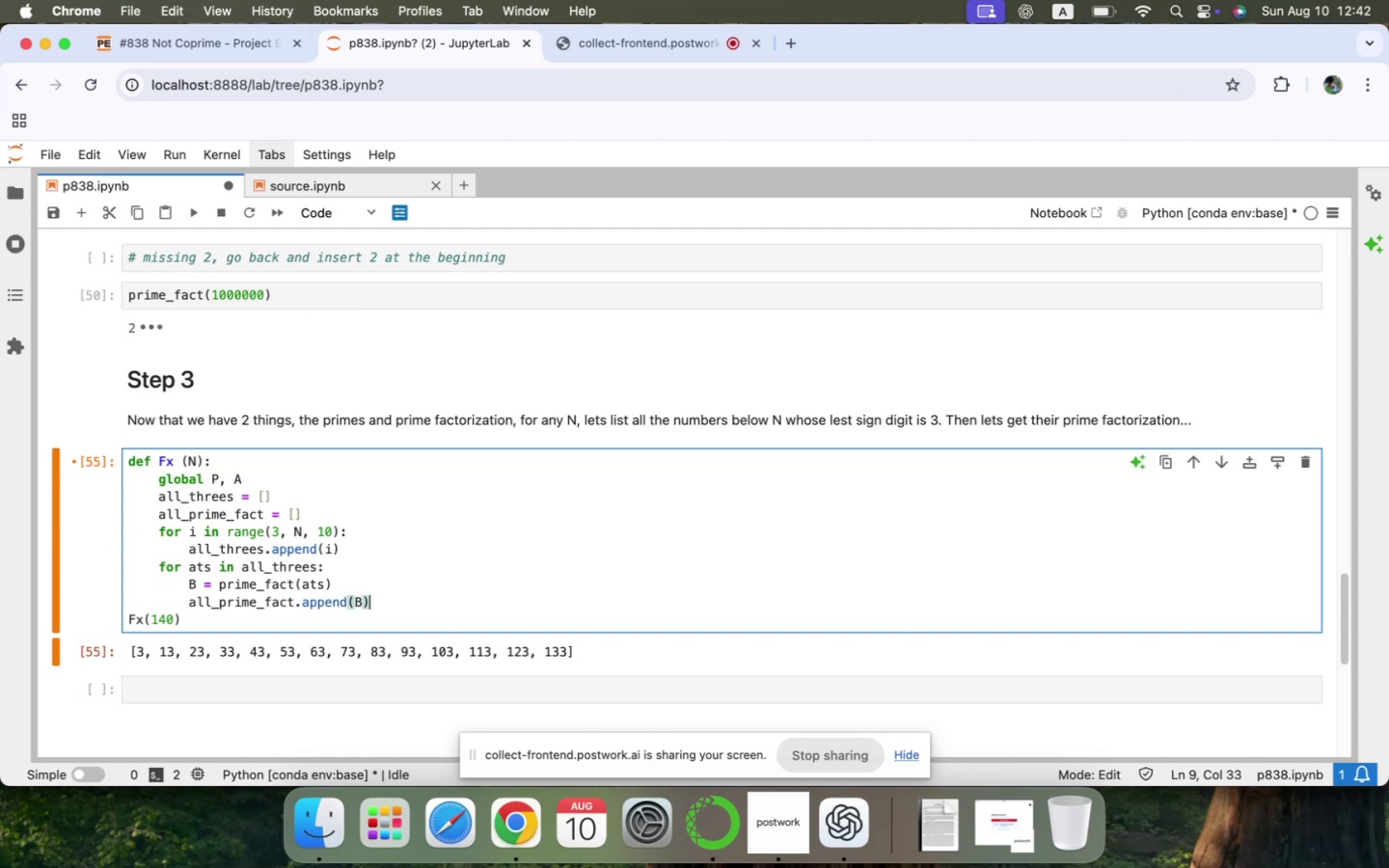 
key(Enter)
 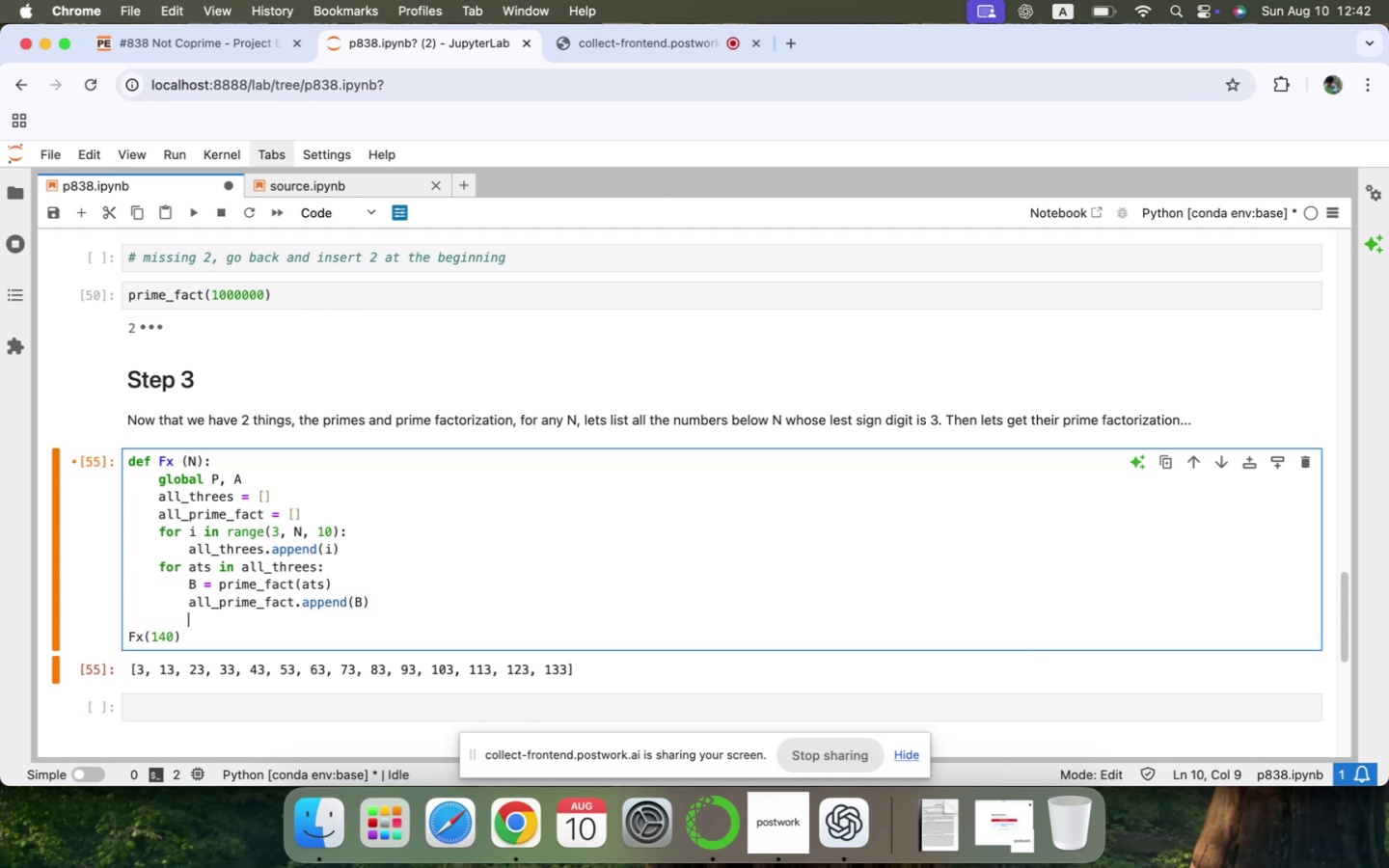 
key(Backspace)
type(return all_prime)
key(Tab)
 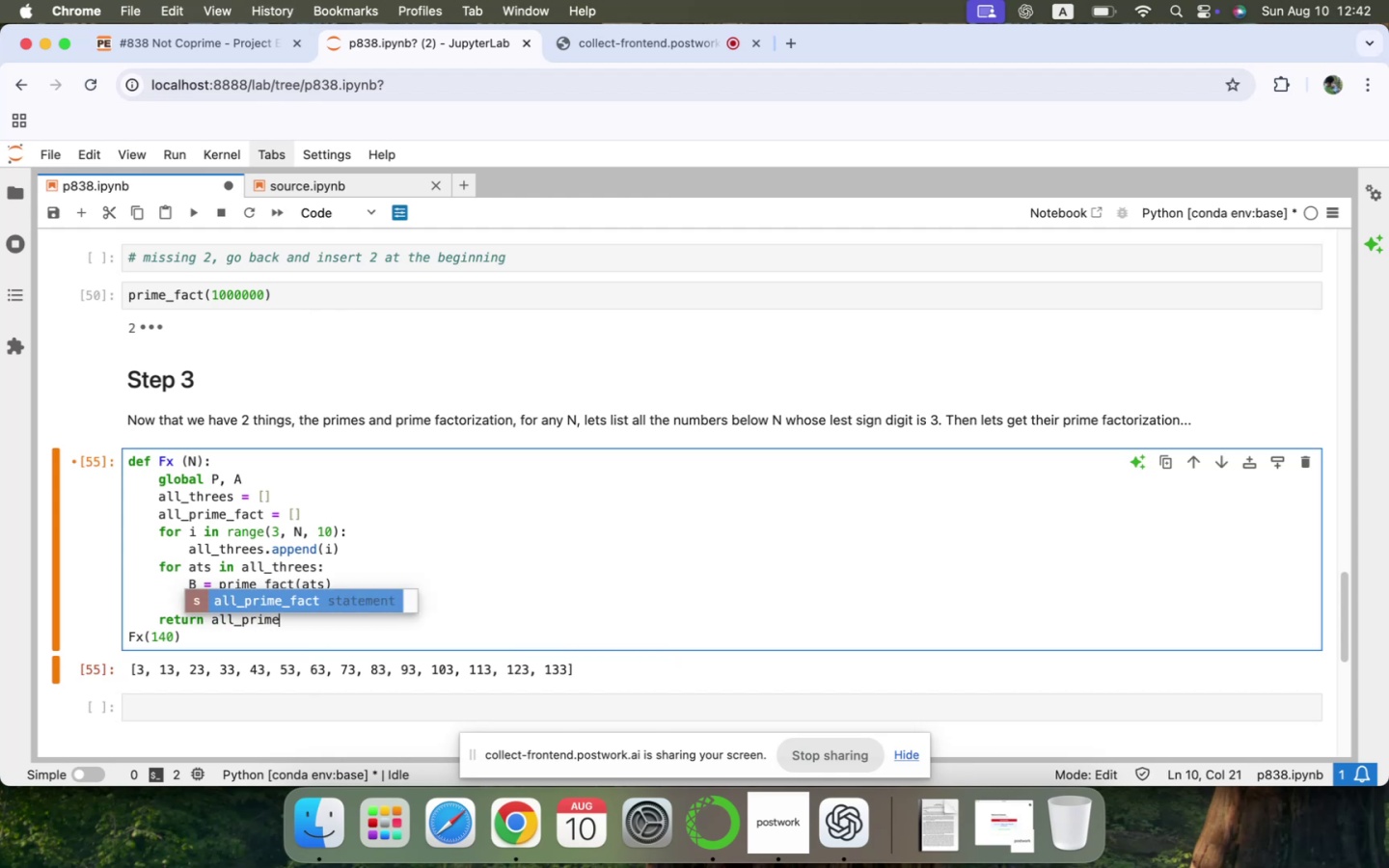 
key(Enter)
 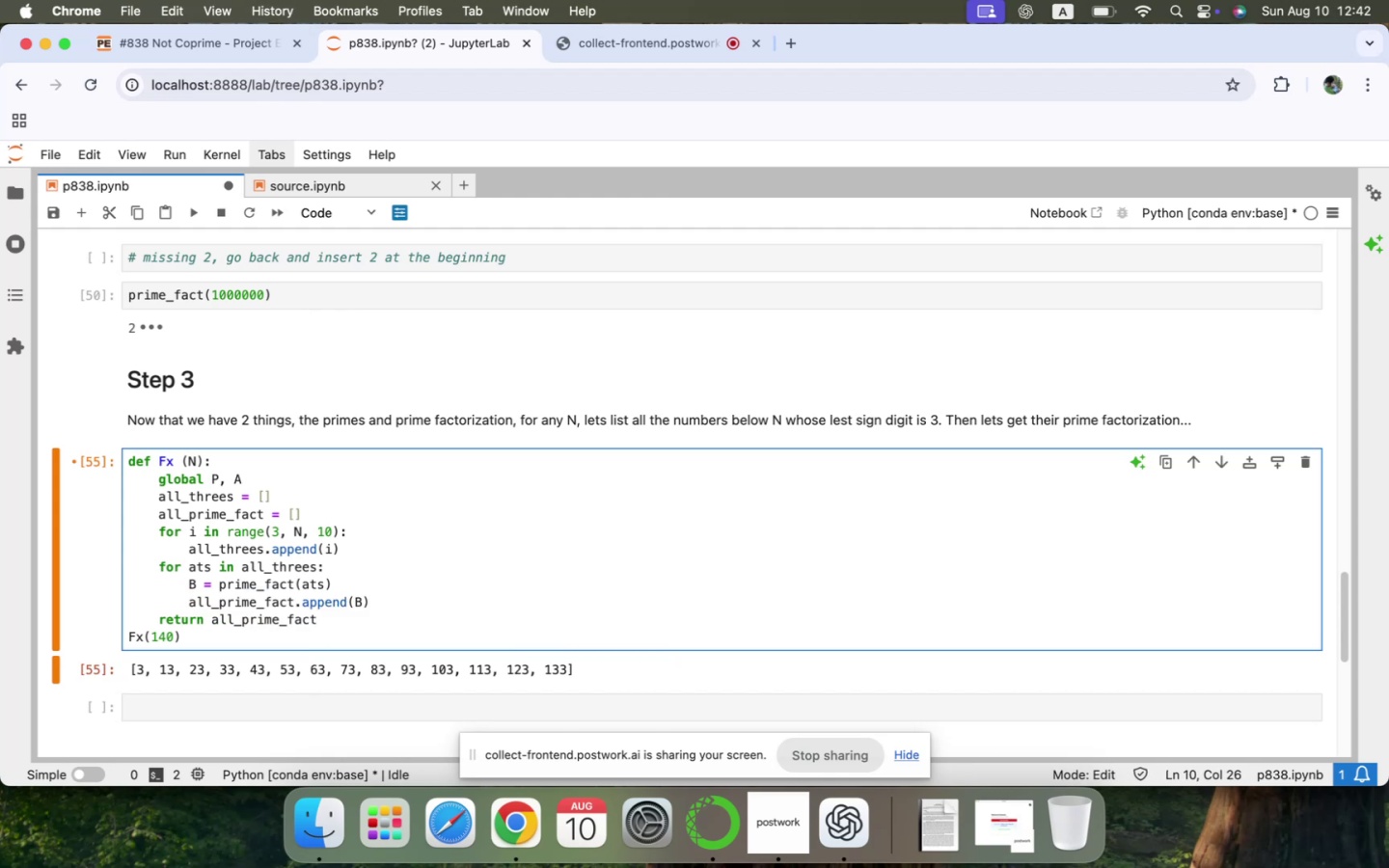 
key(Shift+ShiftLeft)
 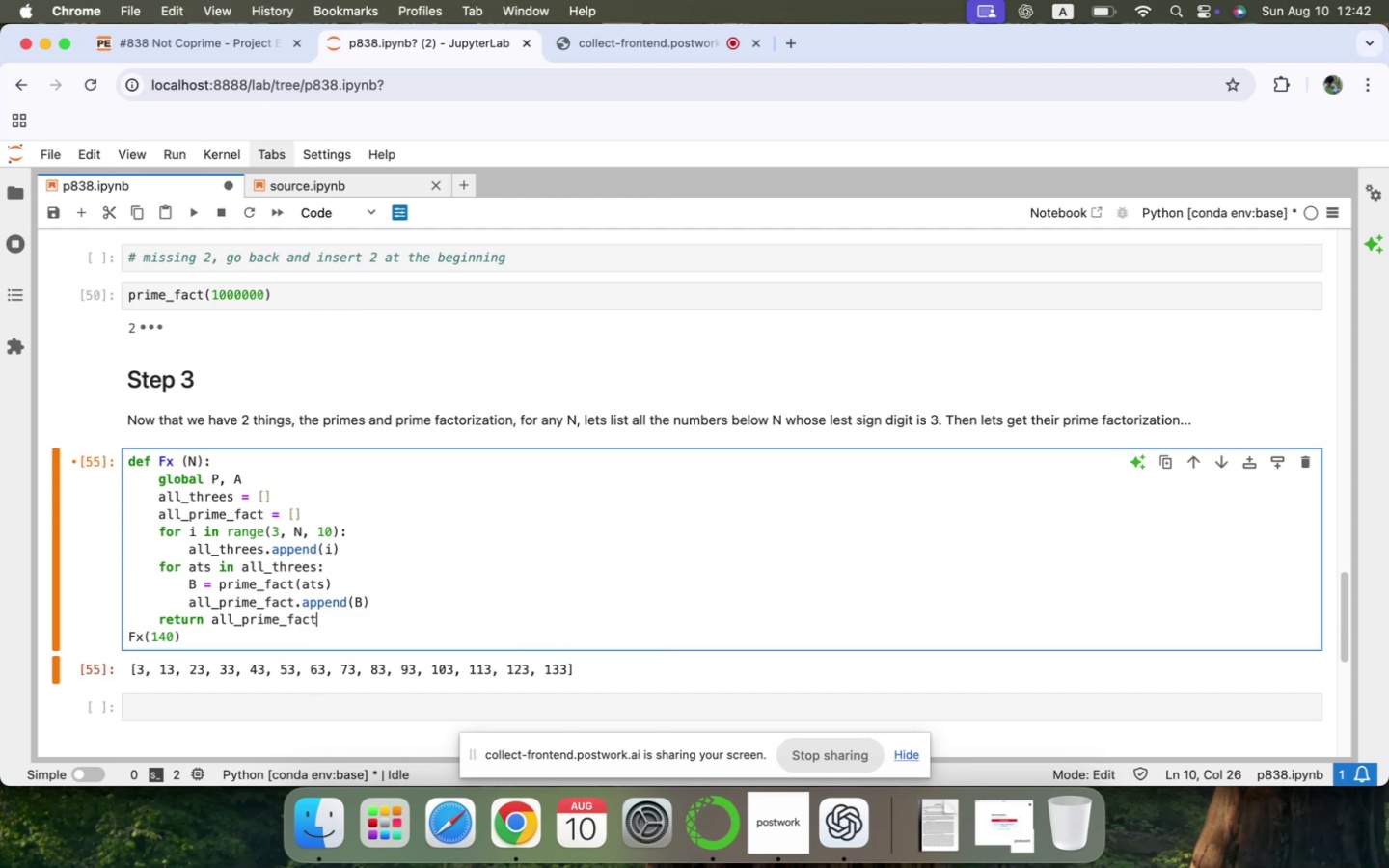 
key(Shift+Enter)
 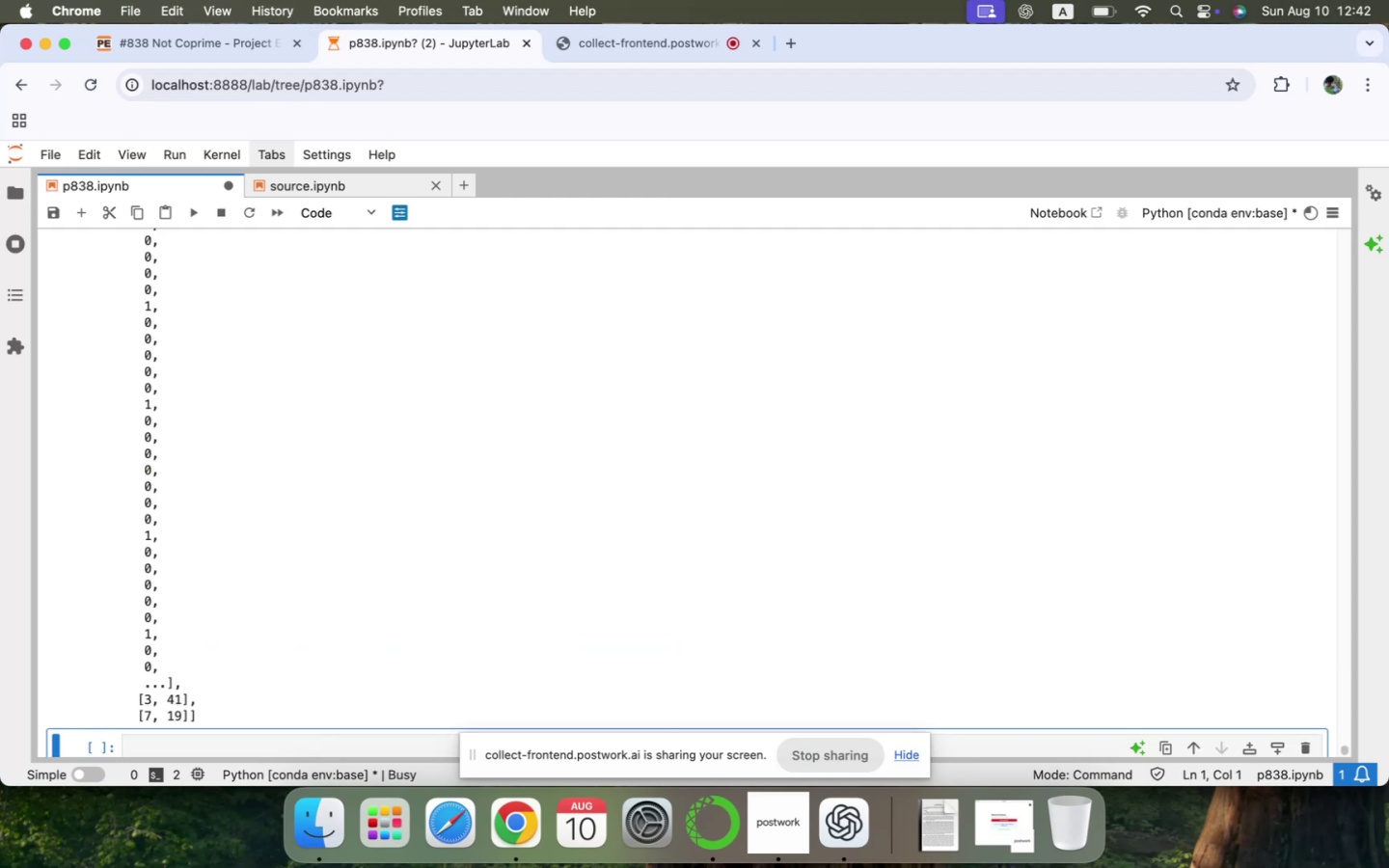 
scroll: coordinate [253, 590], scroll_direction: up, amount: 238.0
 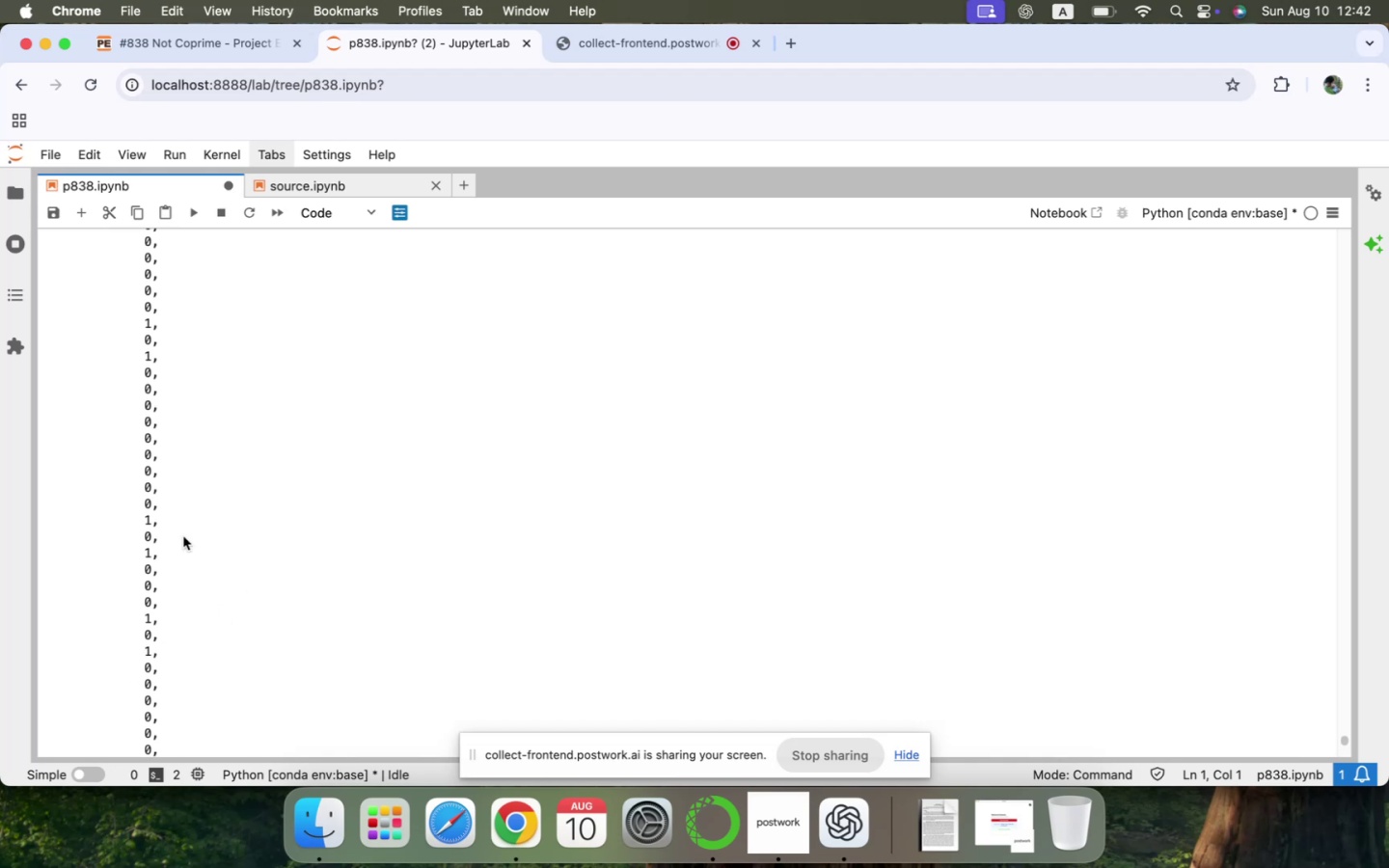 
left_click([216, 499])
 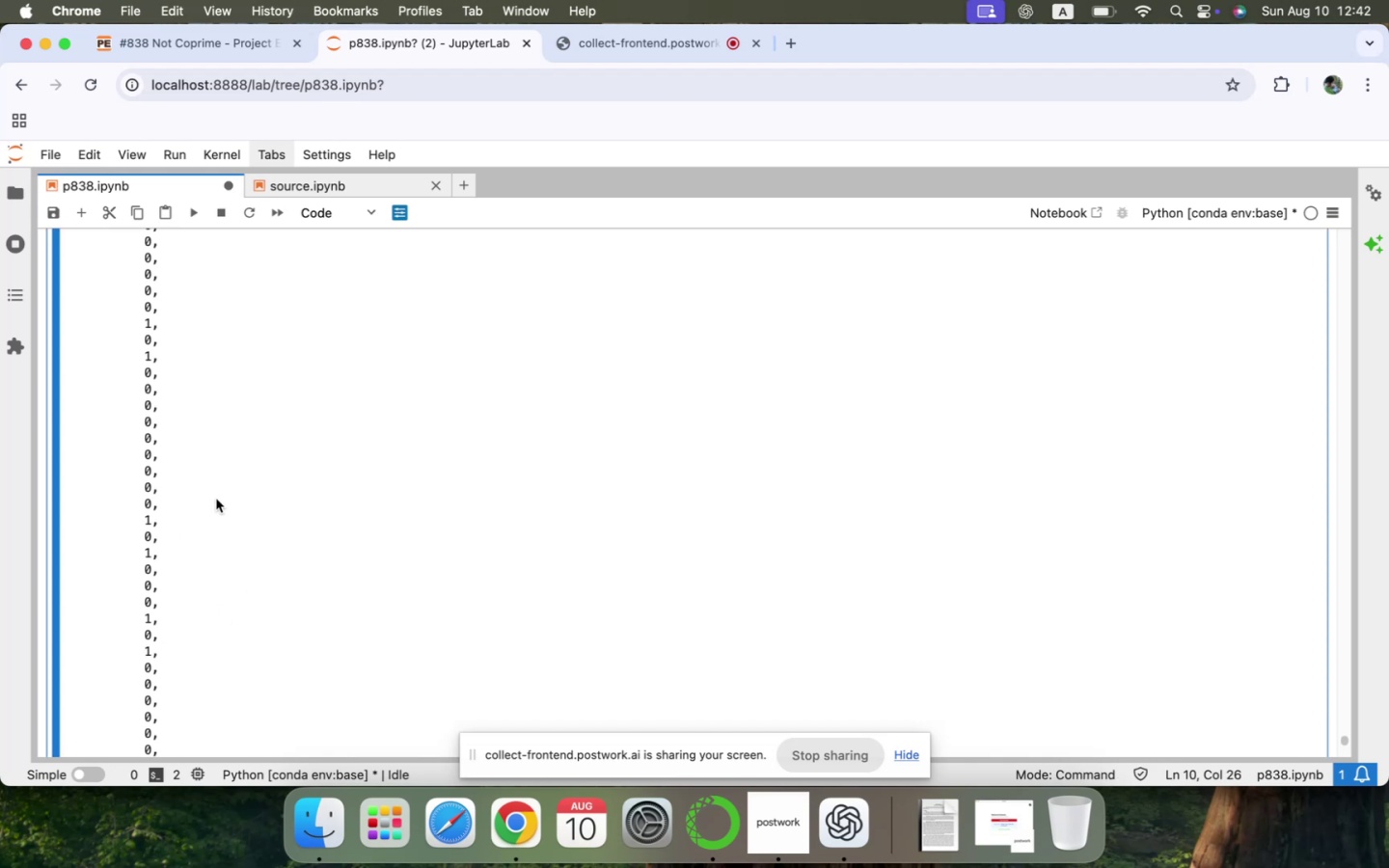 
scroll: coordinate [95, 385], scroll_direction: up, amount: 328.0
 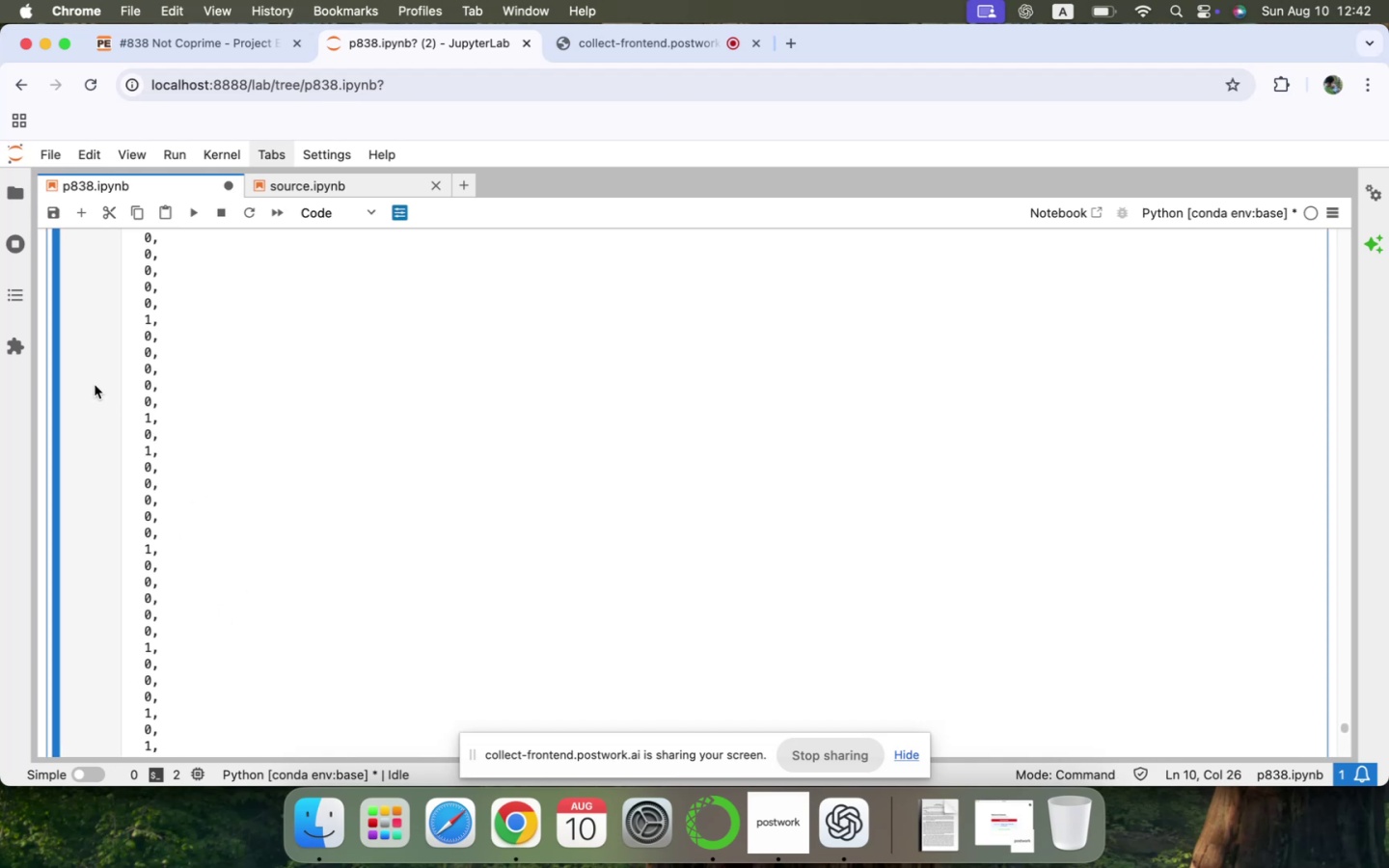 
left_click([95, 385])
 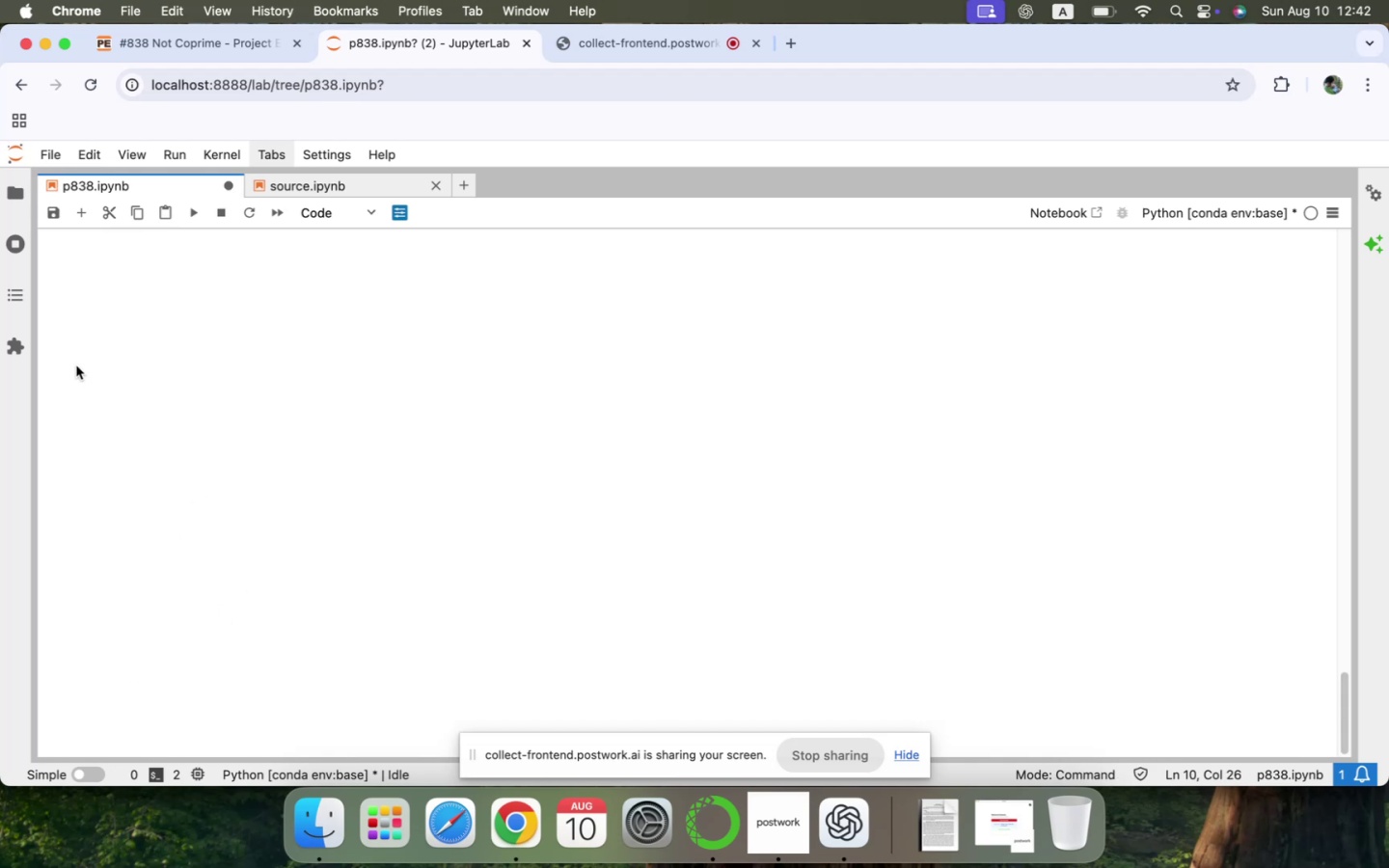 
scroll: coordinate [210, 430], scroll_direction: up, amount: 58.0
 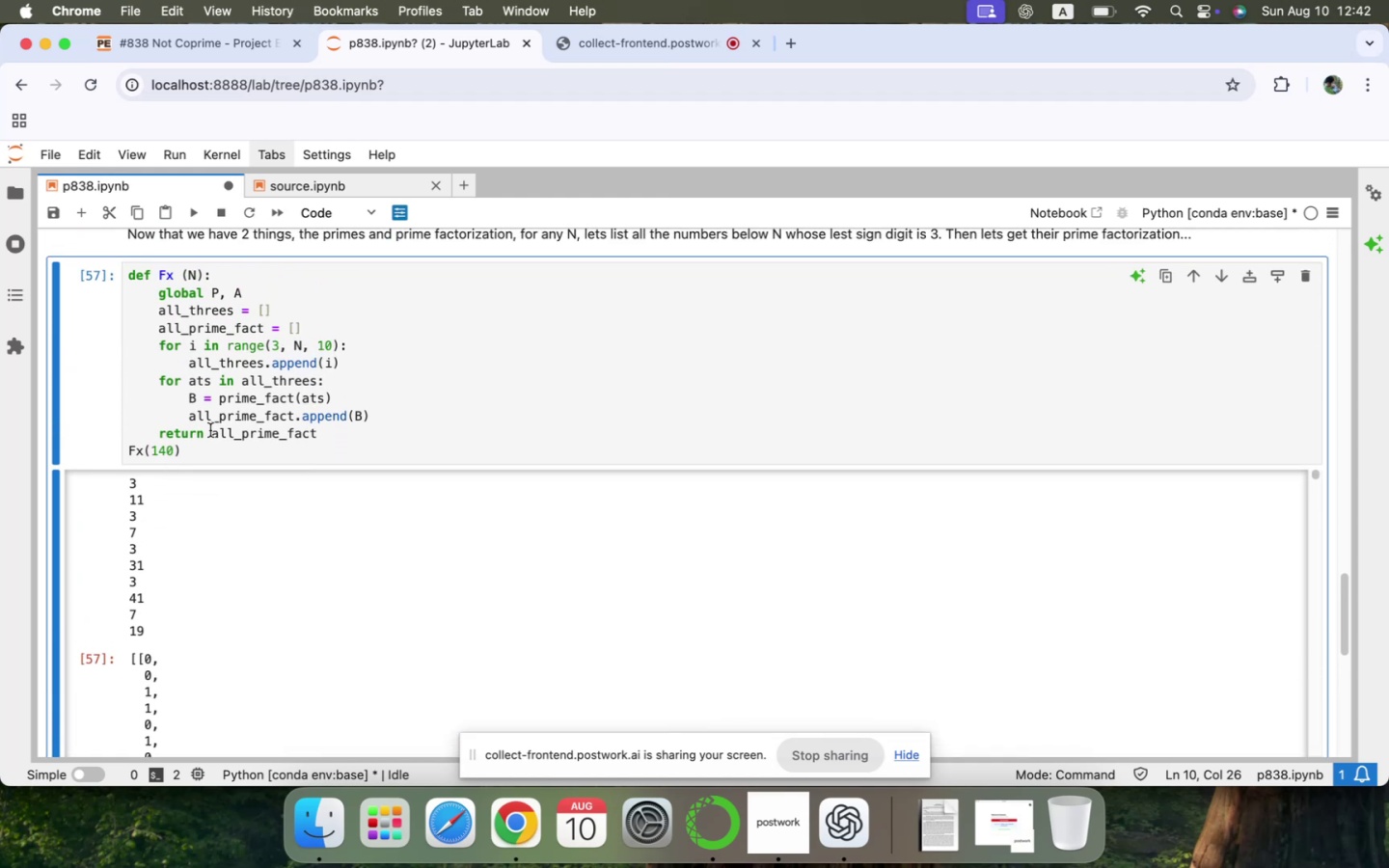 
scroll: coordinate [210, 430], scroll_direction: down, amount: 8.0
 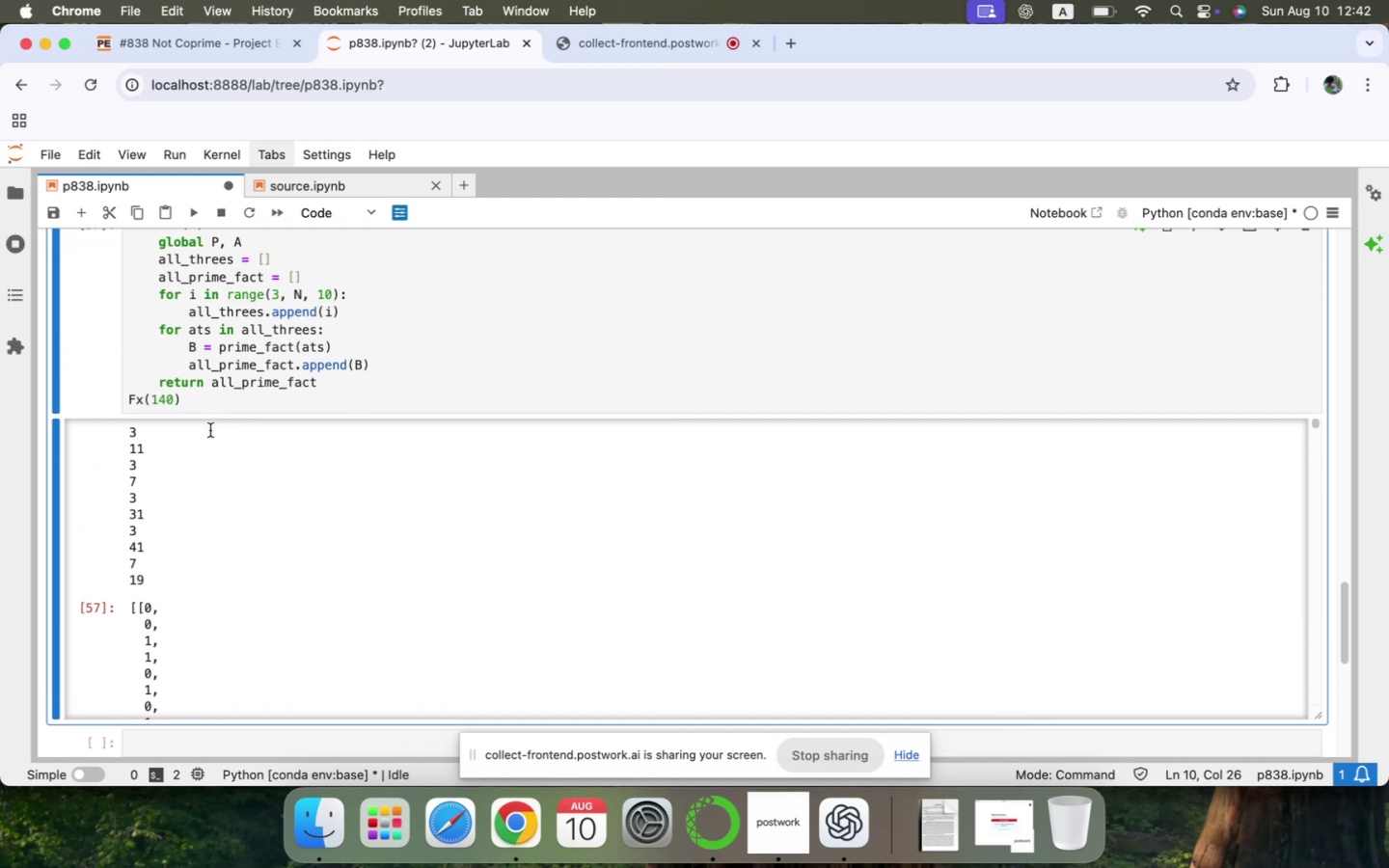 
scroll: coordinate [210, 430], scroll_direction: up, amount: 66.0
 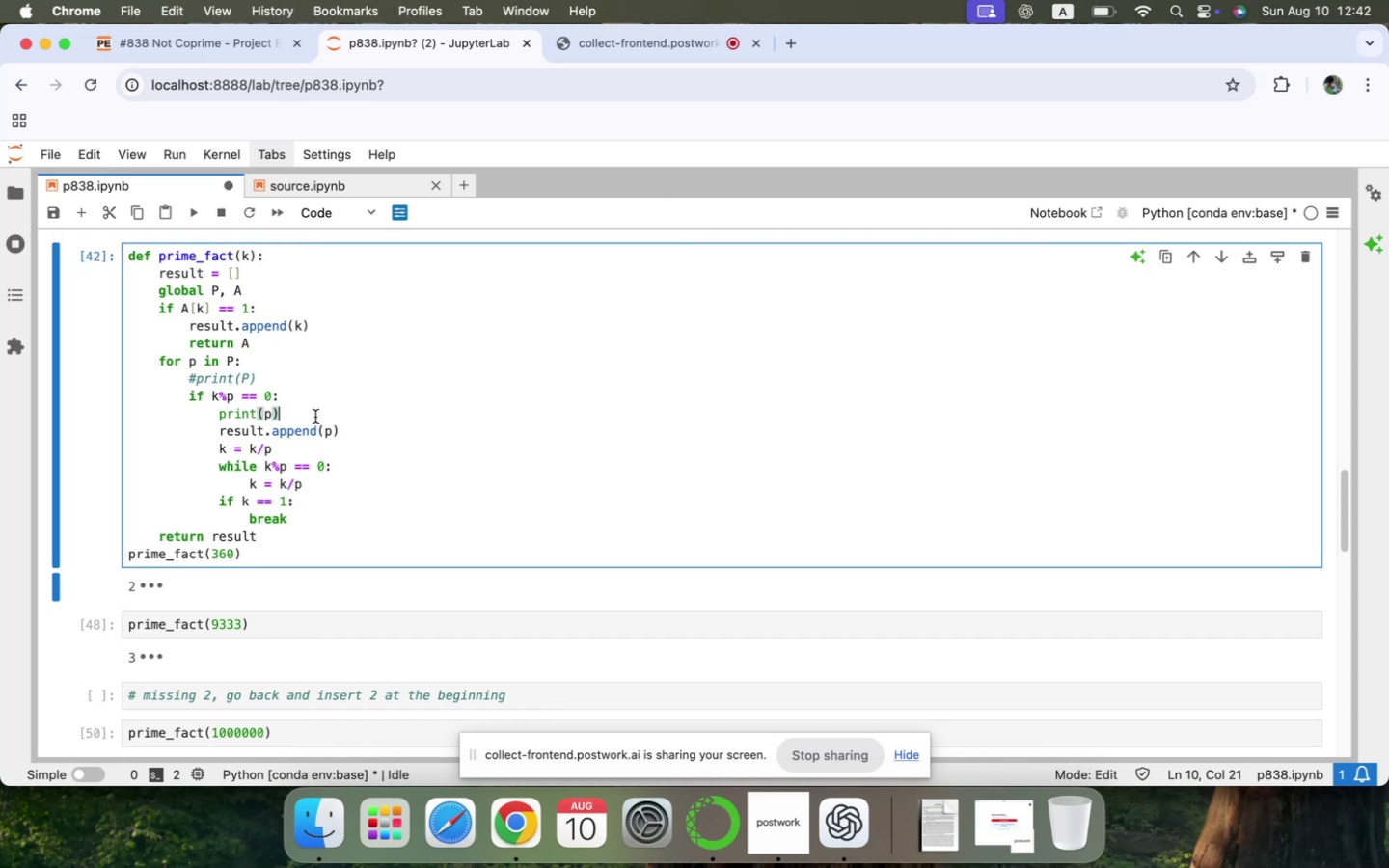 
key(Meta+X)
 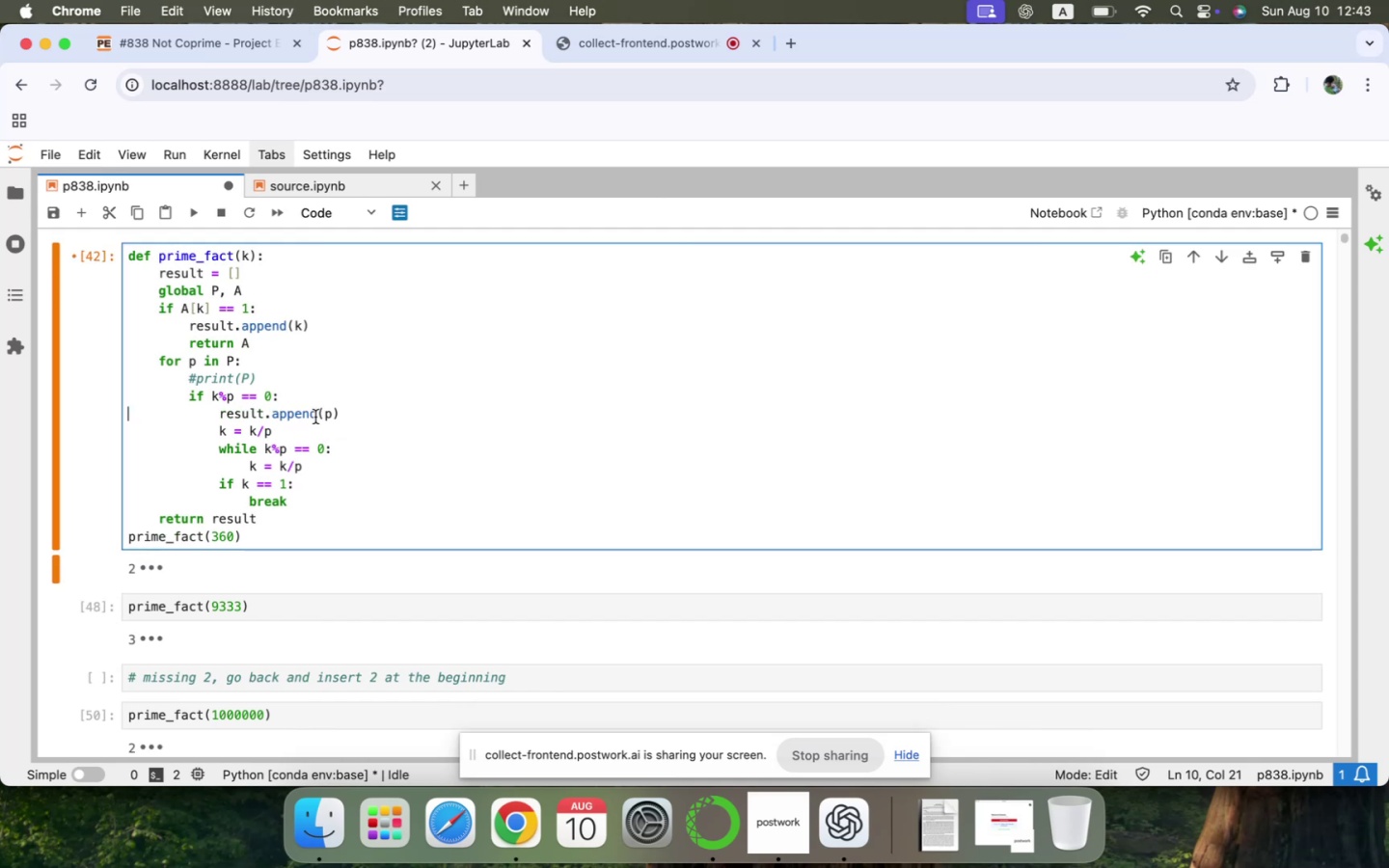 
key(Shift+Enter)
 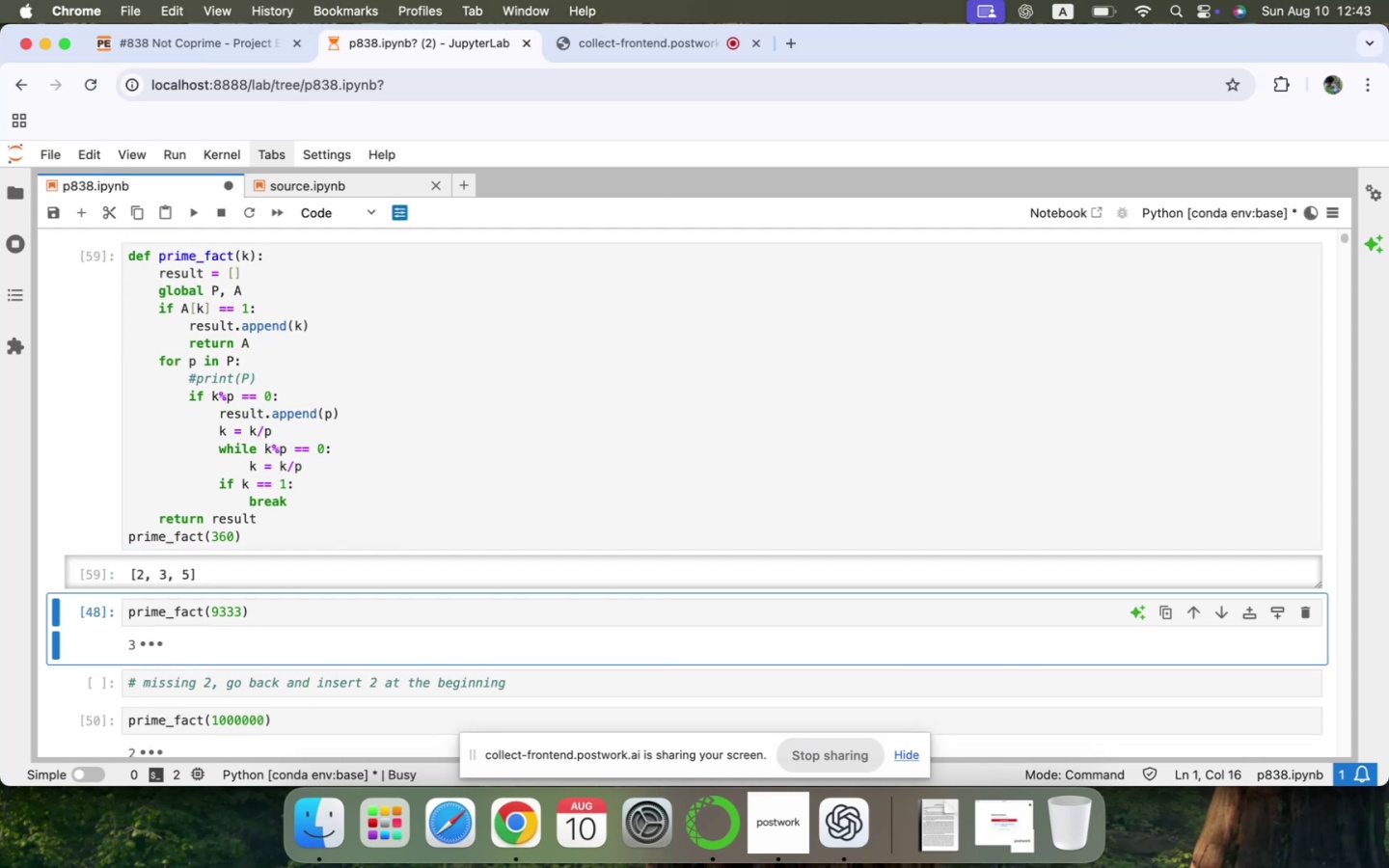 
scroll: coordinate [315, 417], scroll_direction: down, amount: 34.0
 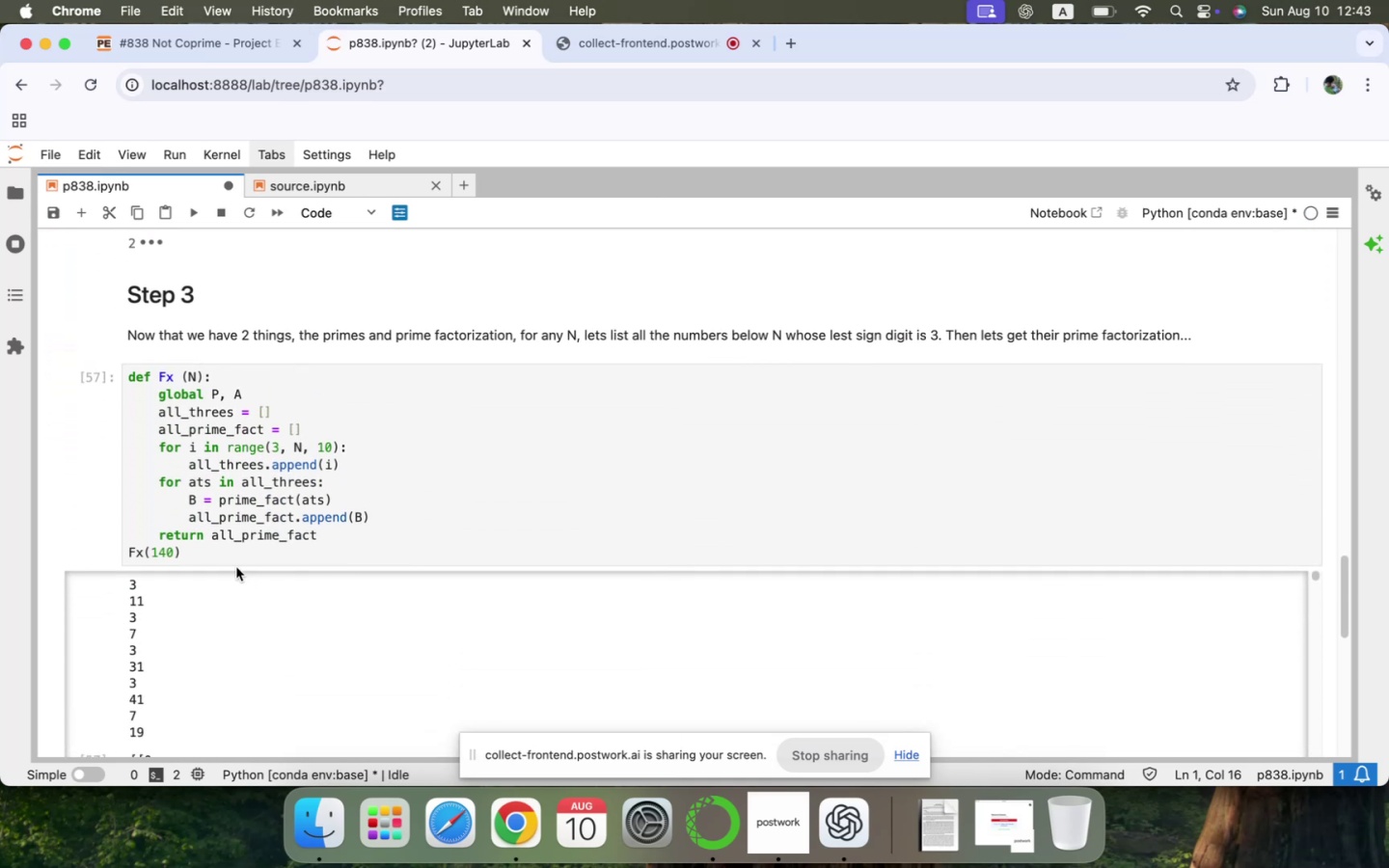 
left_click([220, 547])
 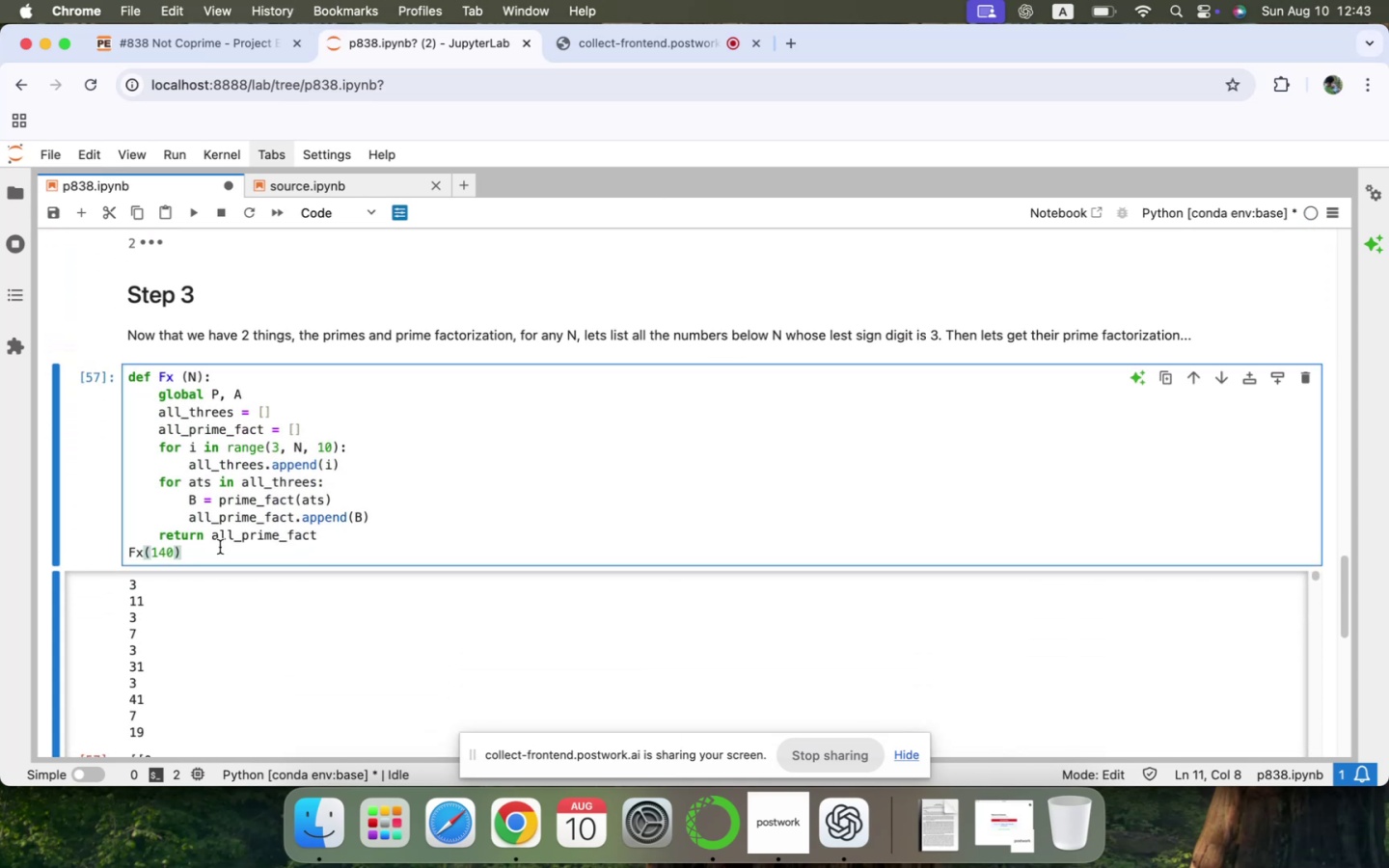 
key(ArrowLeft)
 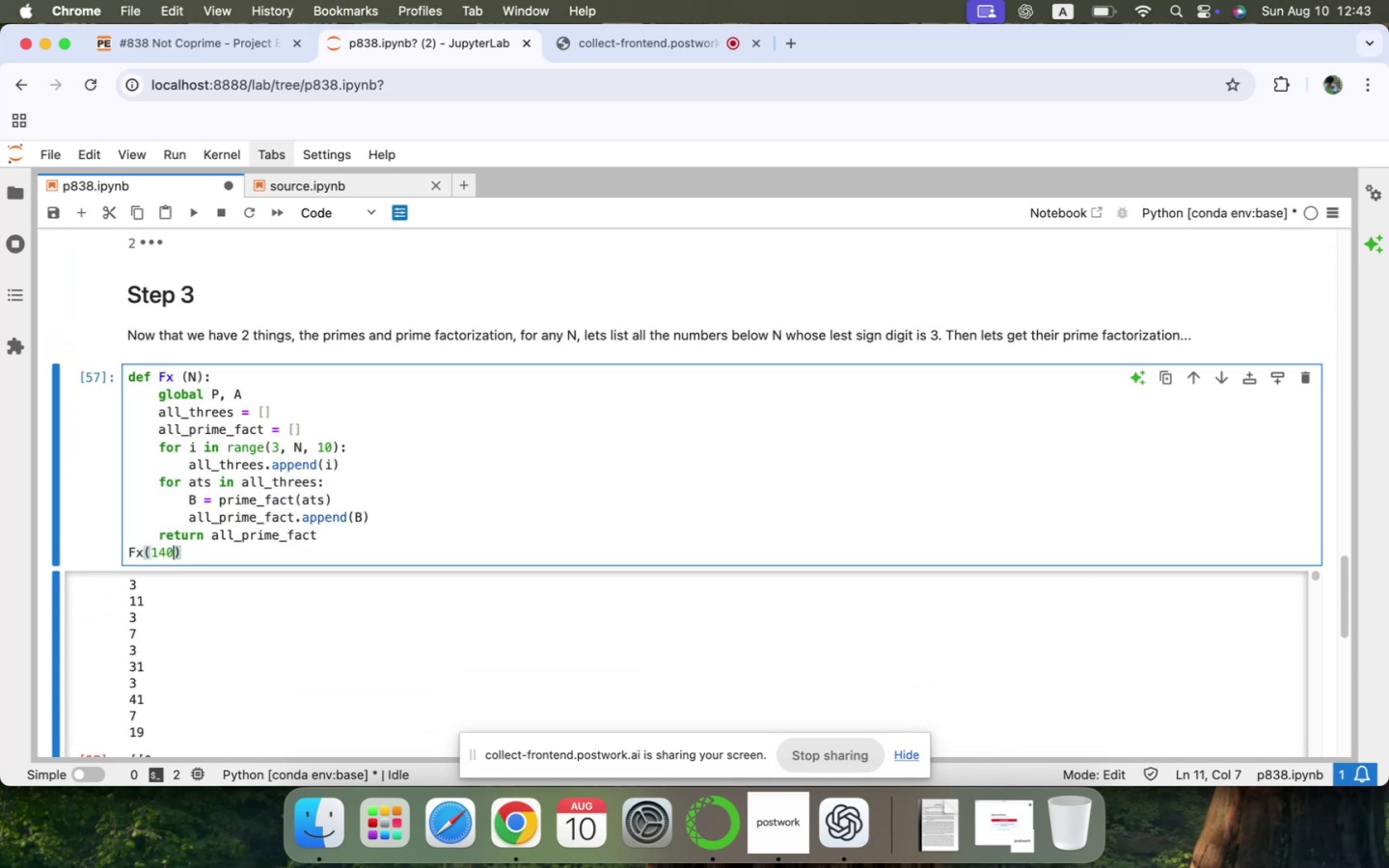 
key(ArrowLeft)
 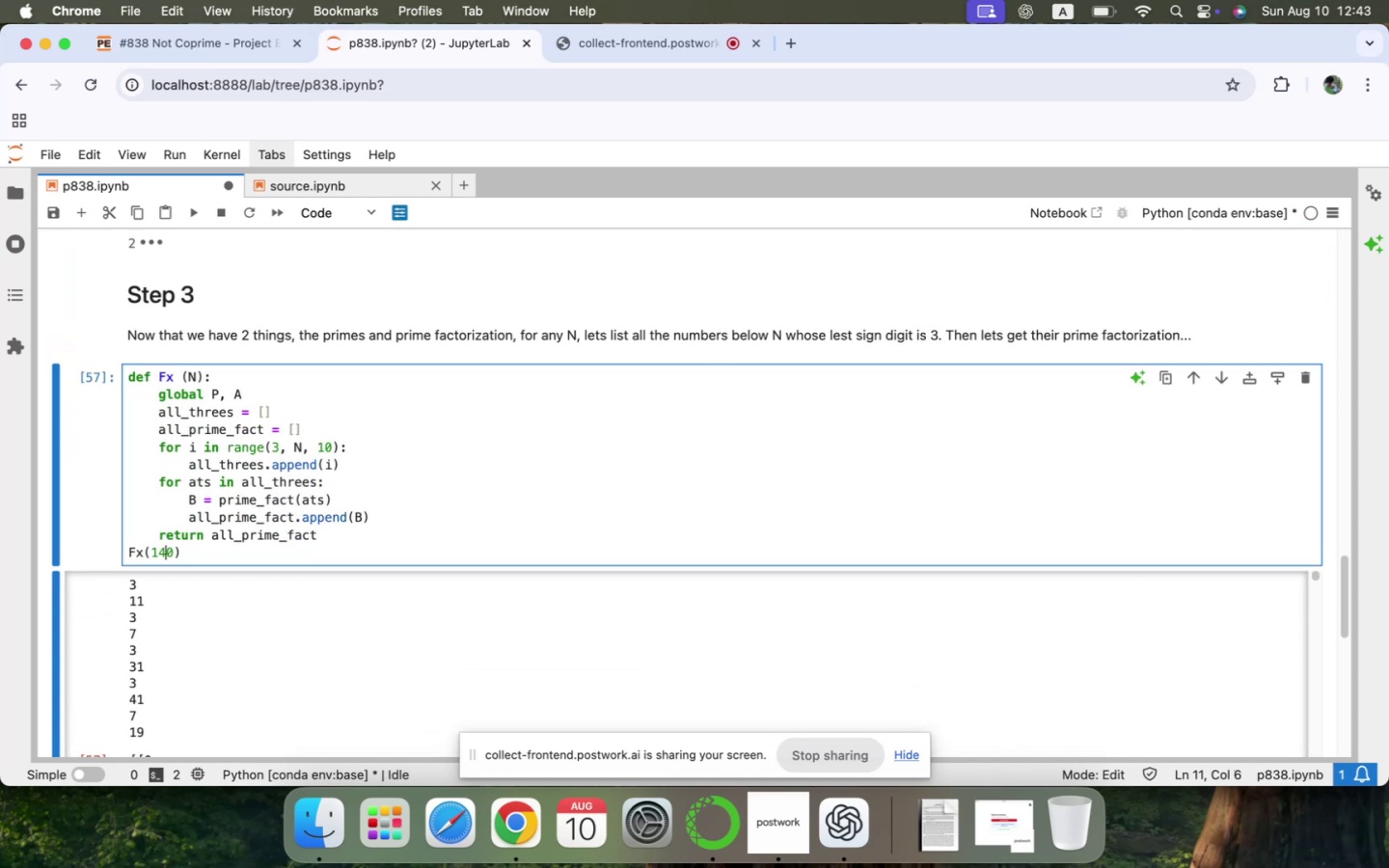 
key(ArrowLeft)
 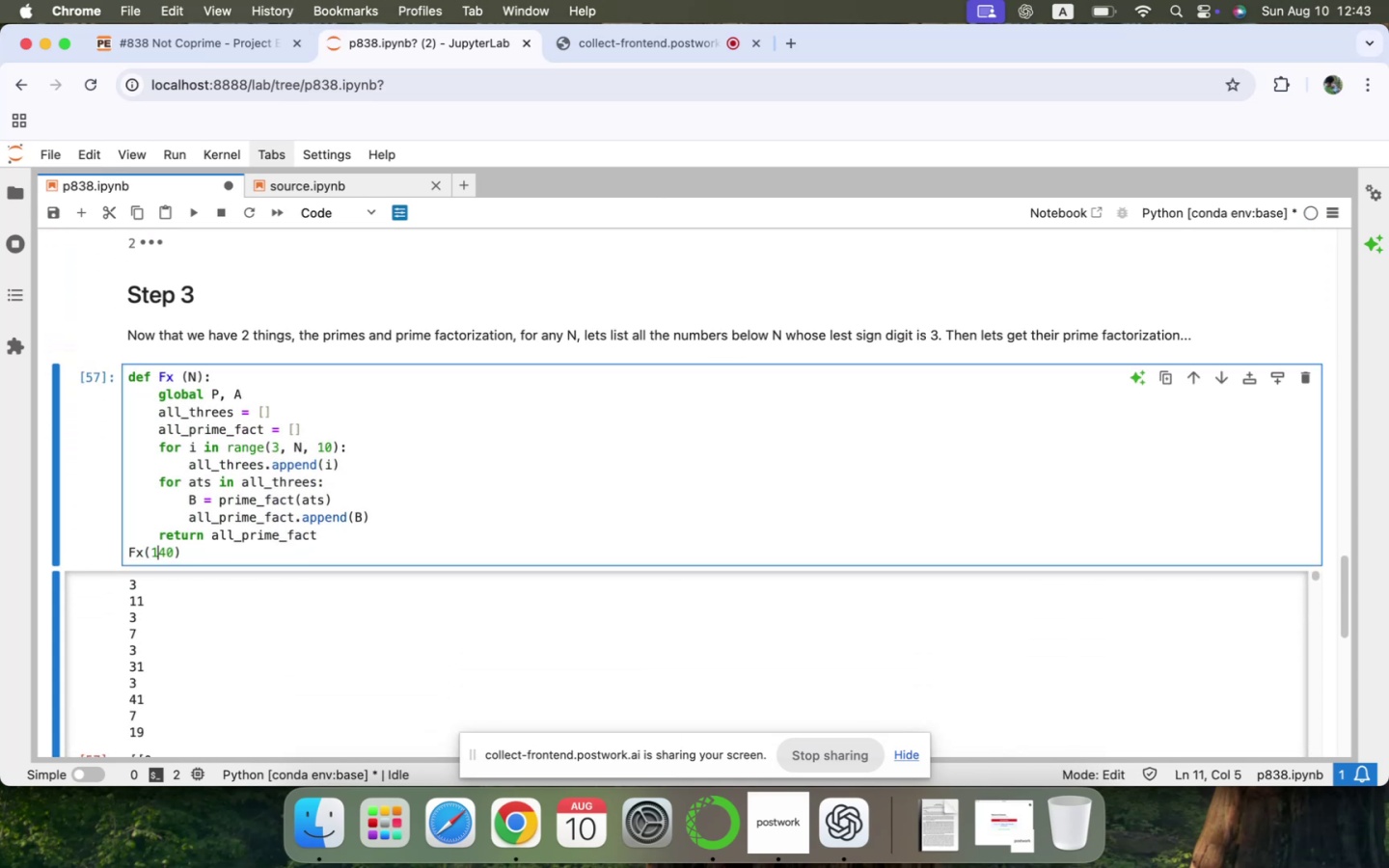 
key(Backspace)
 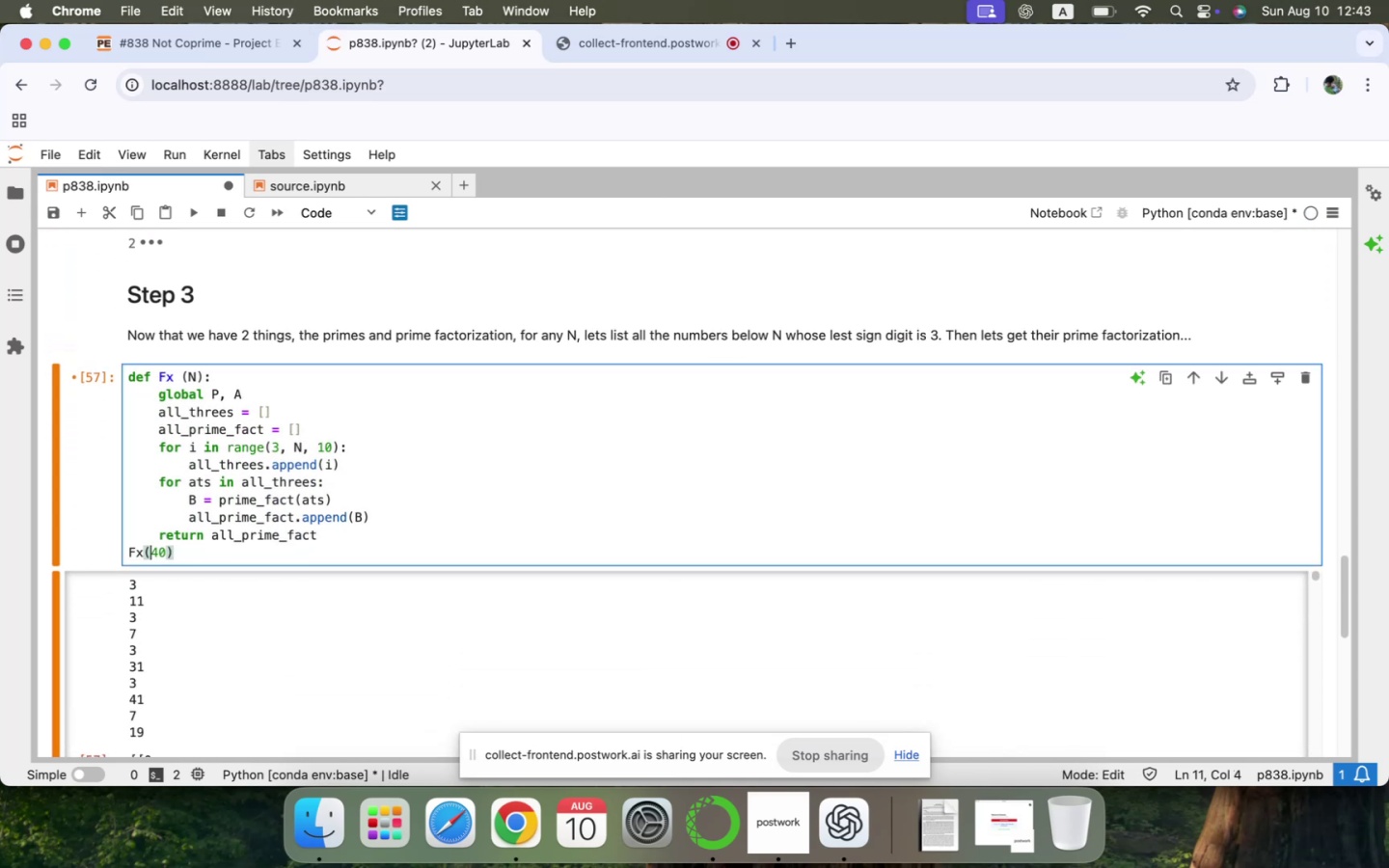 
key(Shift+Enter)
 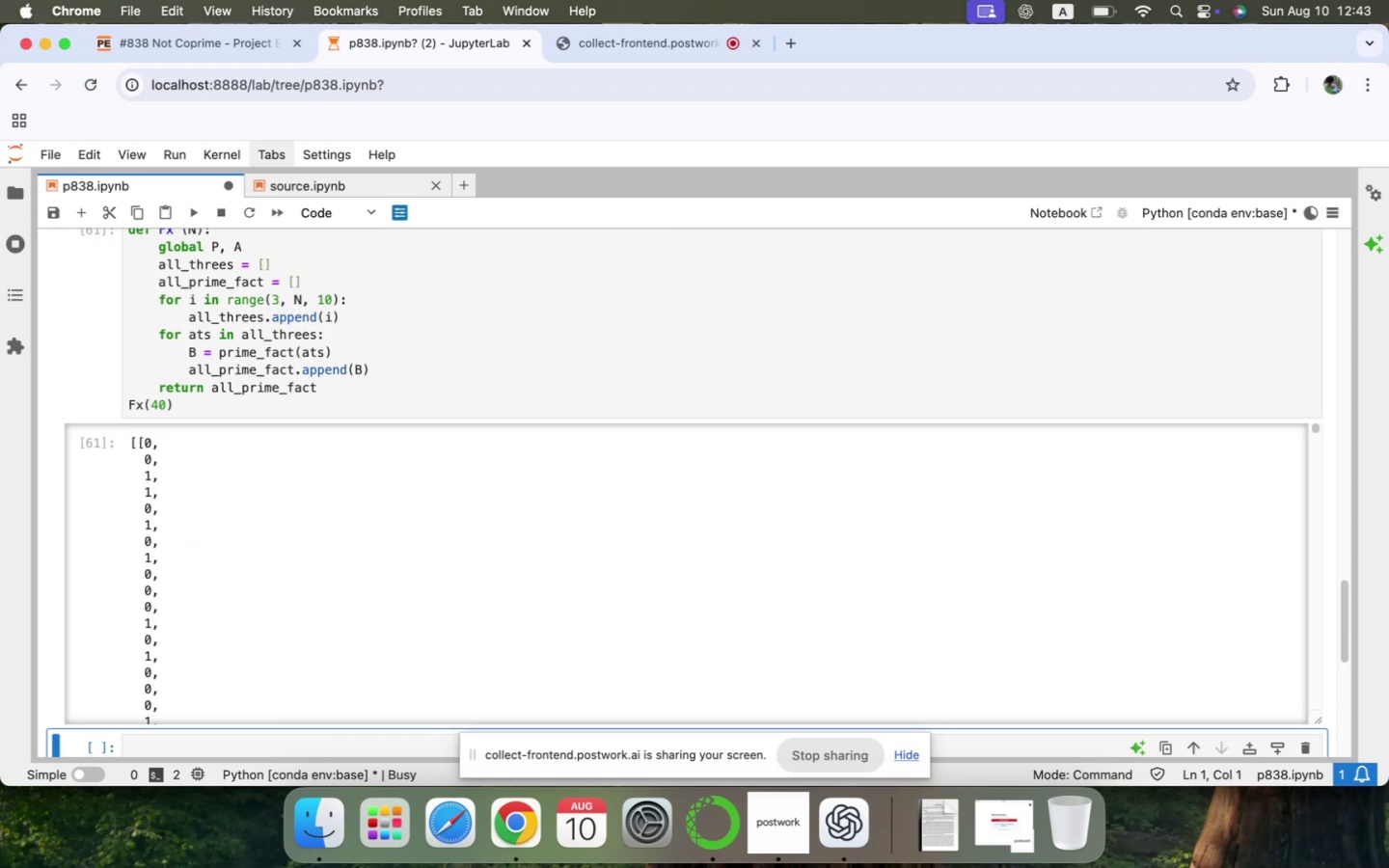 
scroll: coordinate [220, 547], scroll_direction: down, amount: 17.0
 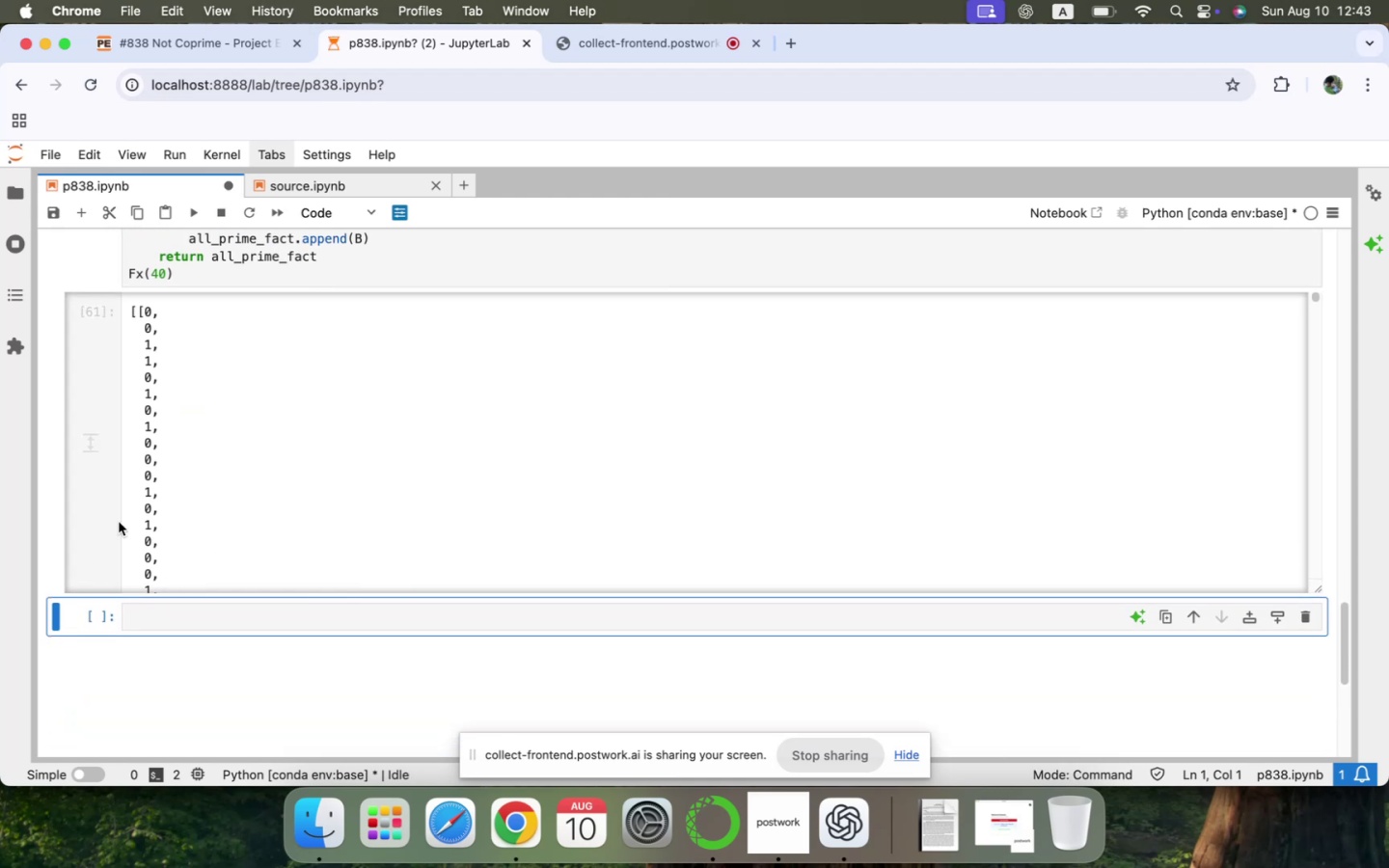 
scroll: coordinate [177, 523], scroll_direction: up, amount: 286.0
 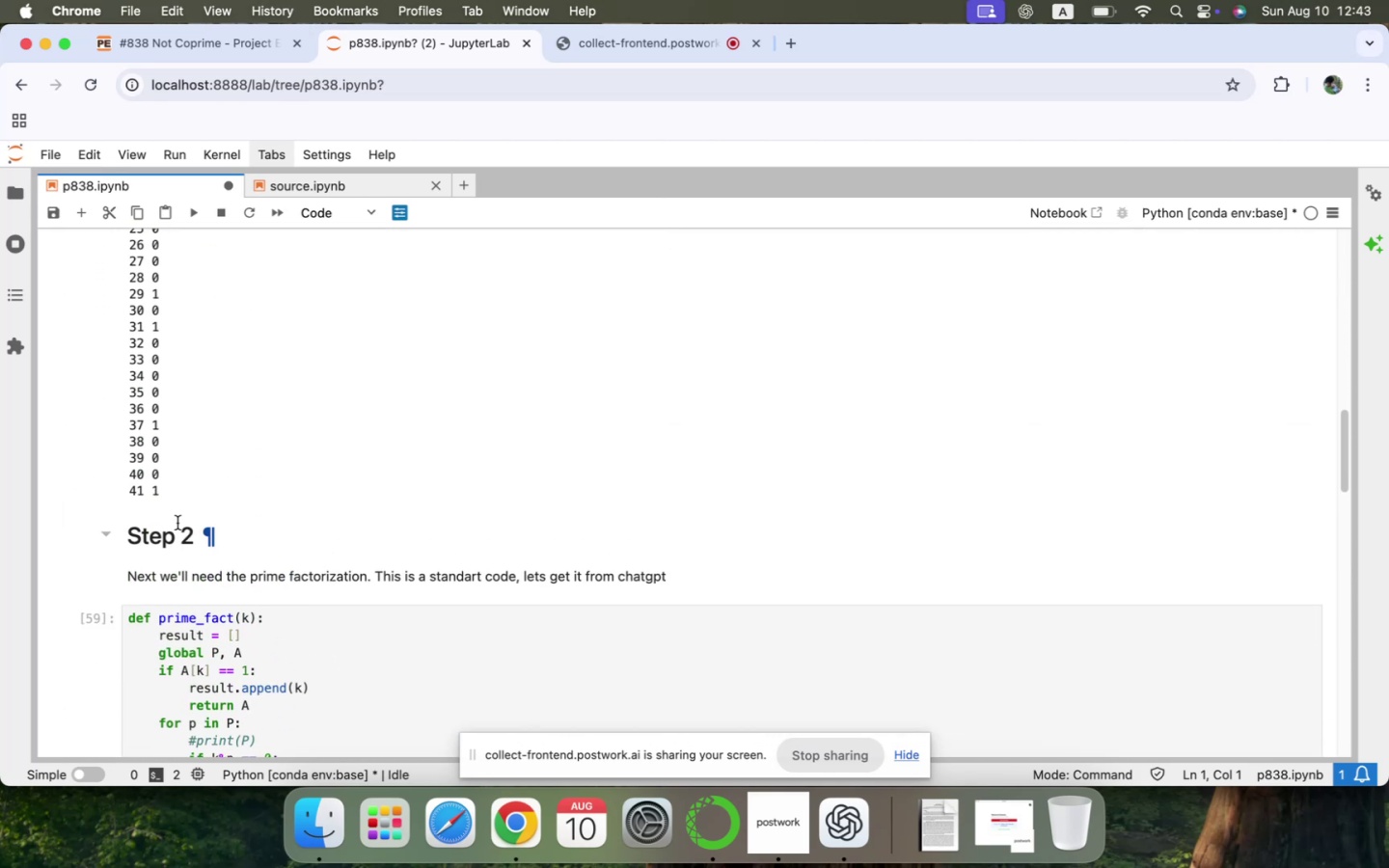 
scroll: coordinate [177, 523], scroll_direction: down, amount: 98.0
 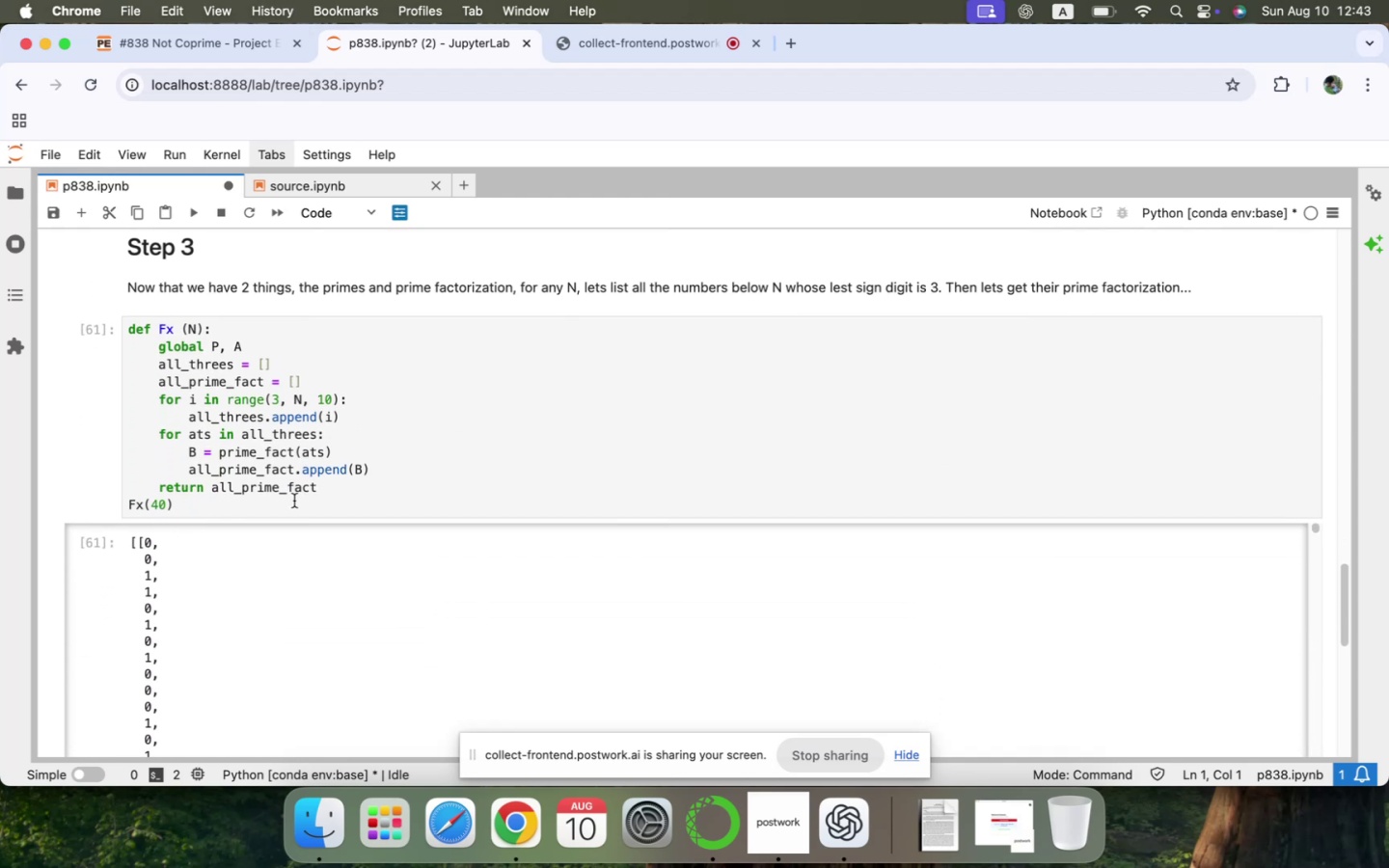 
wait(9.78)
 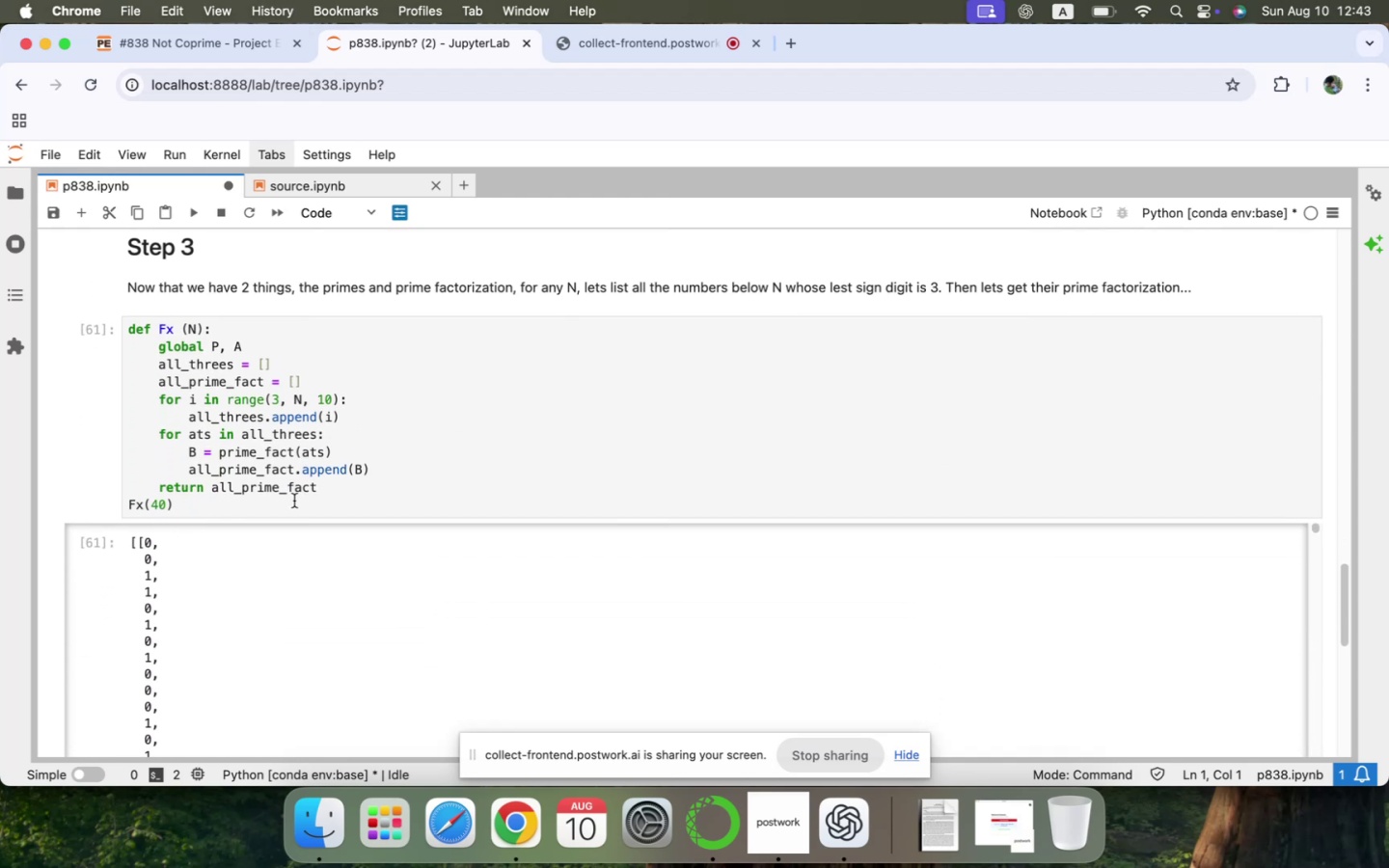 
key(Enter)
 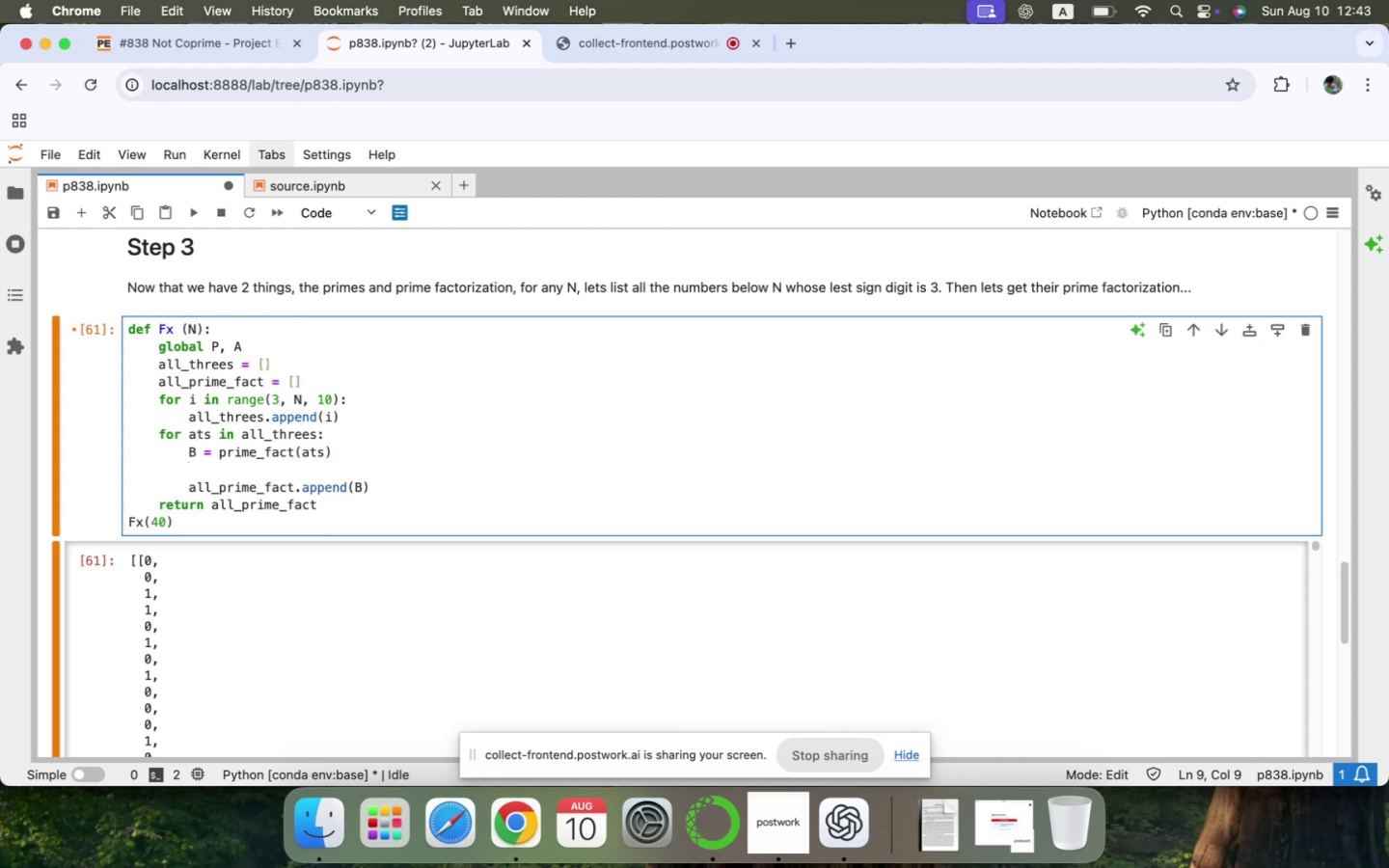 
type(print(B)
 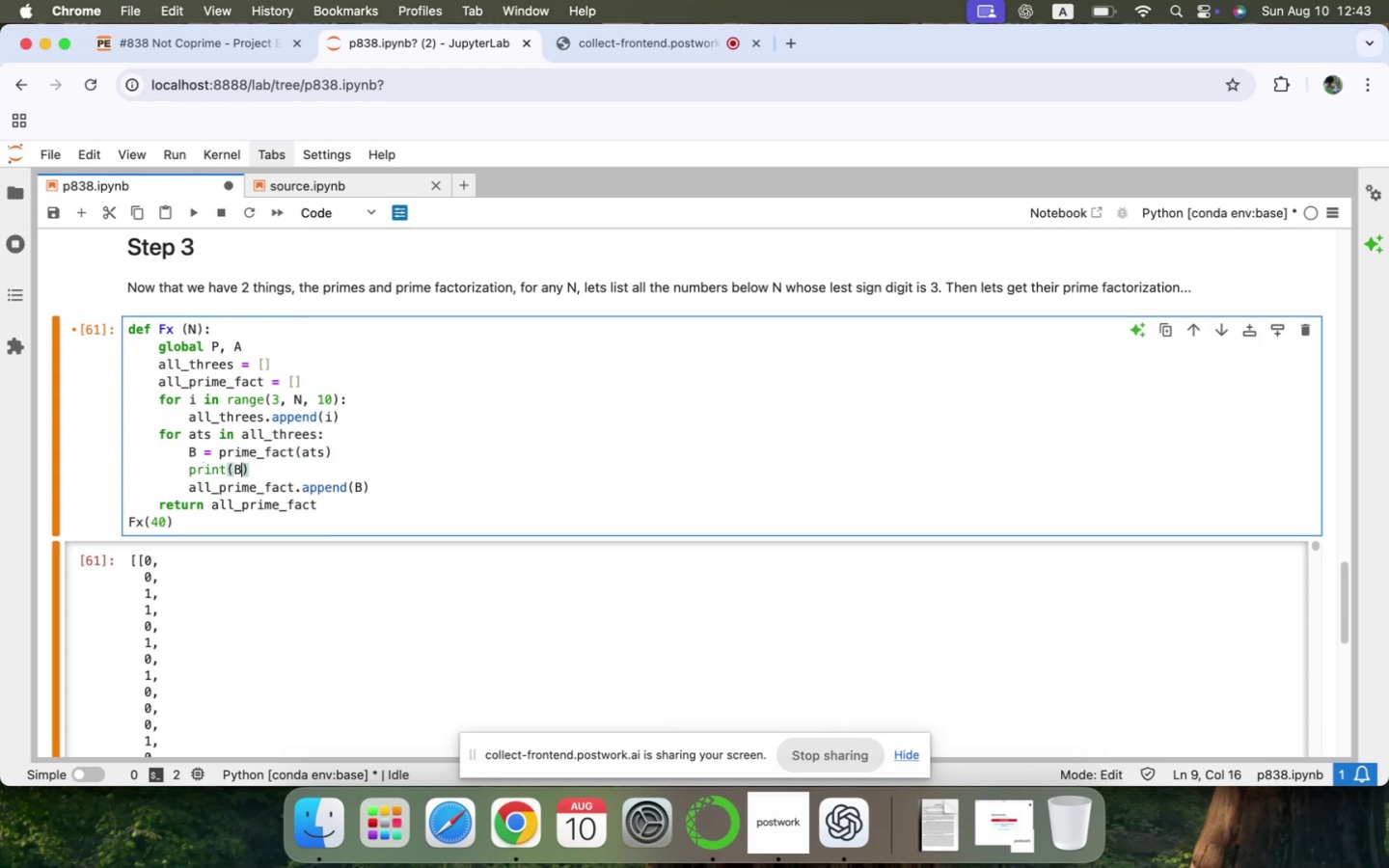 
key(ArrowRight)
 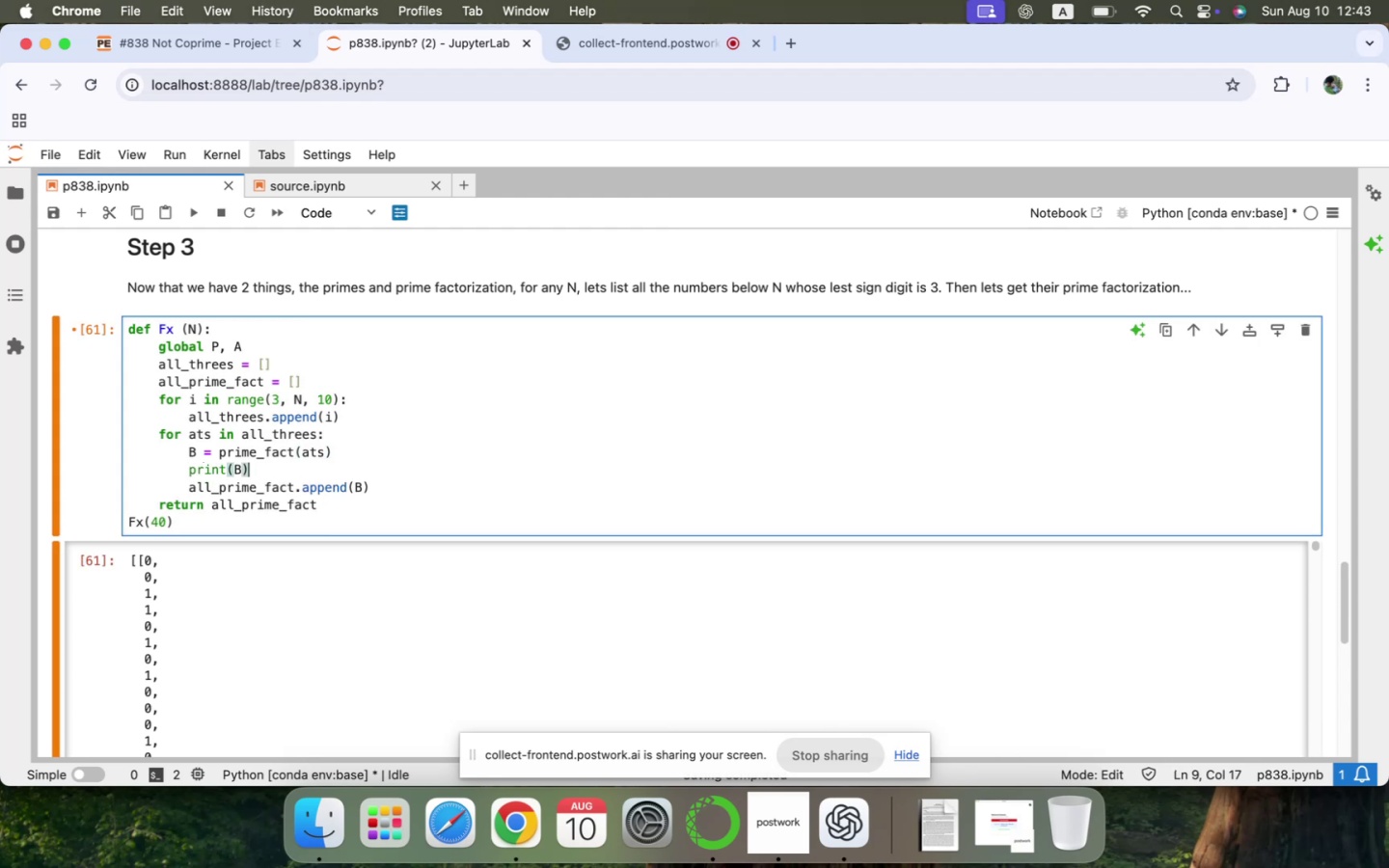 
key(ArrowDown)
 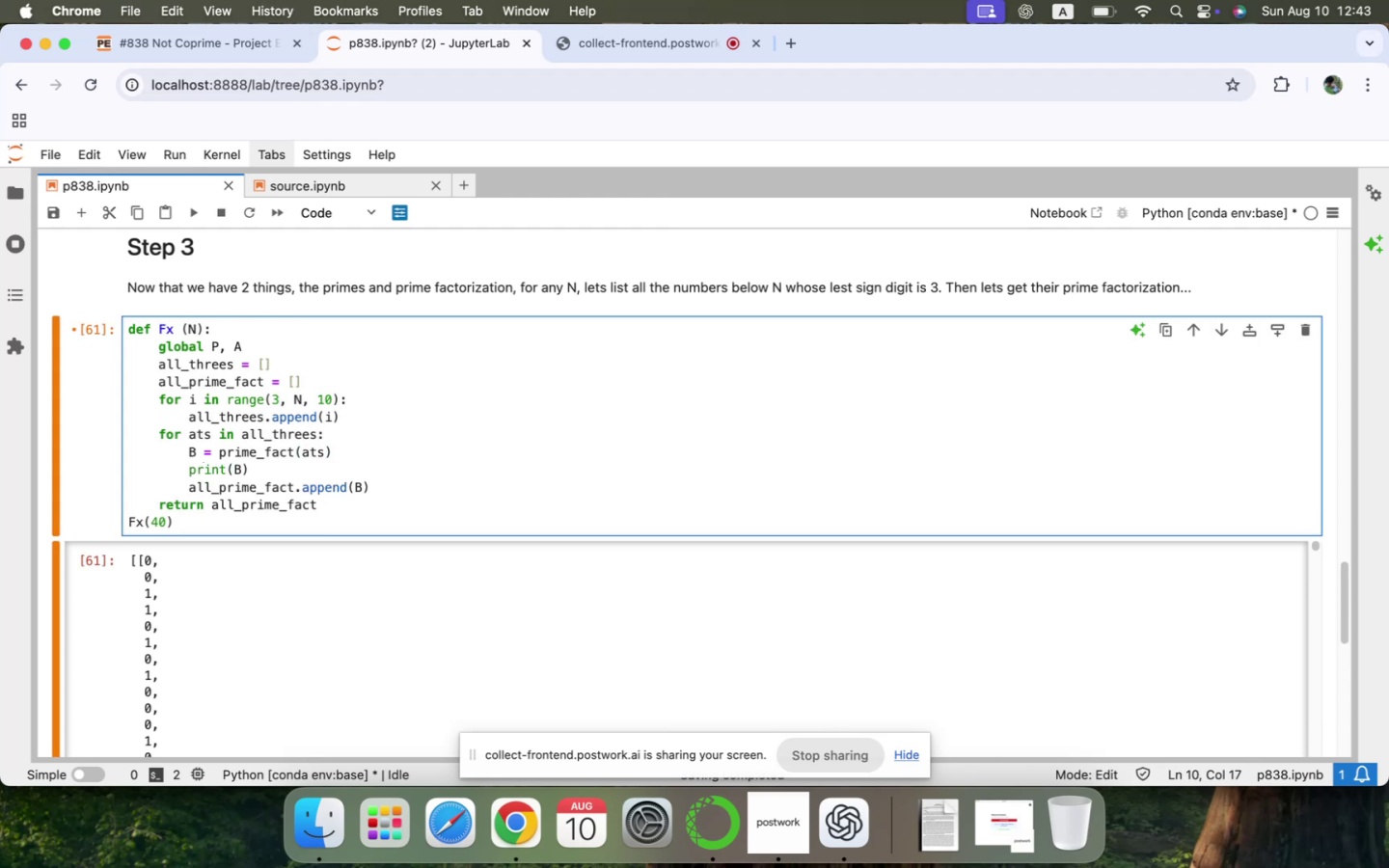 
key(ArrowDown)
 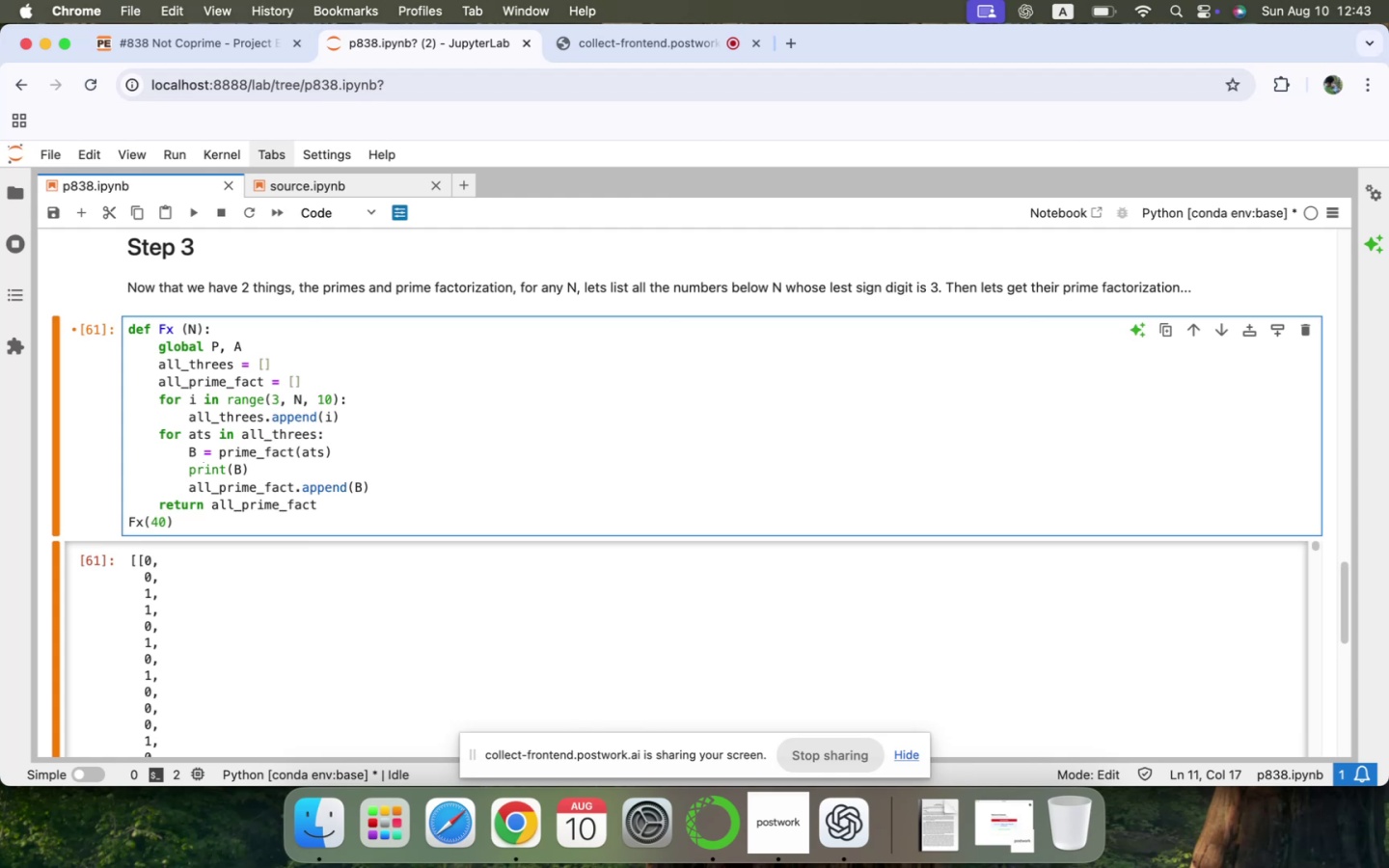 
key(Shift+Enter)
 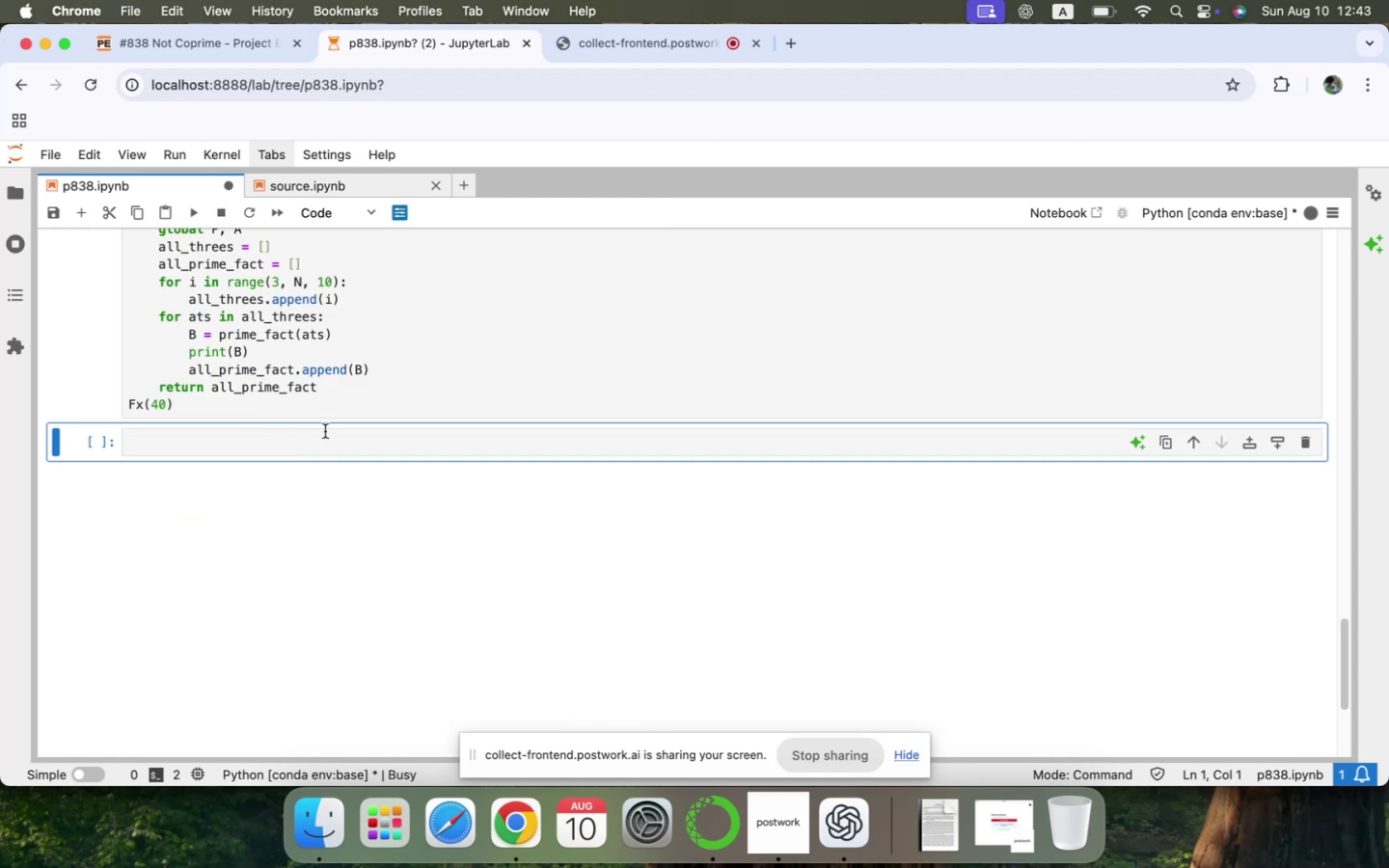 
scroll: coordinate [304, 521], scroll_direction: up, amount: 38.0
 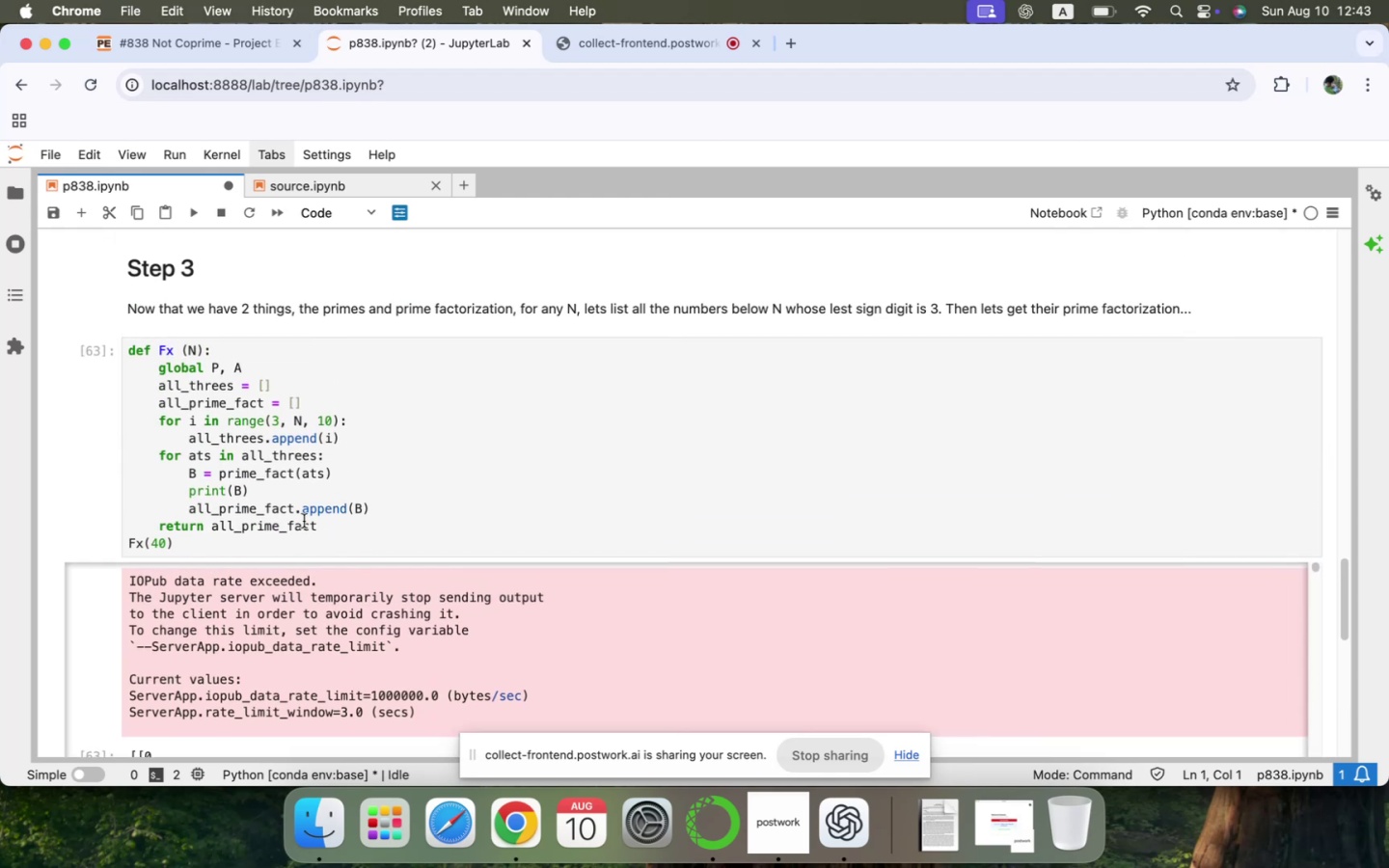 
scroll: coordinate [242, 511], scroll_direction: down, amount: 1068.0
 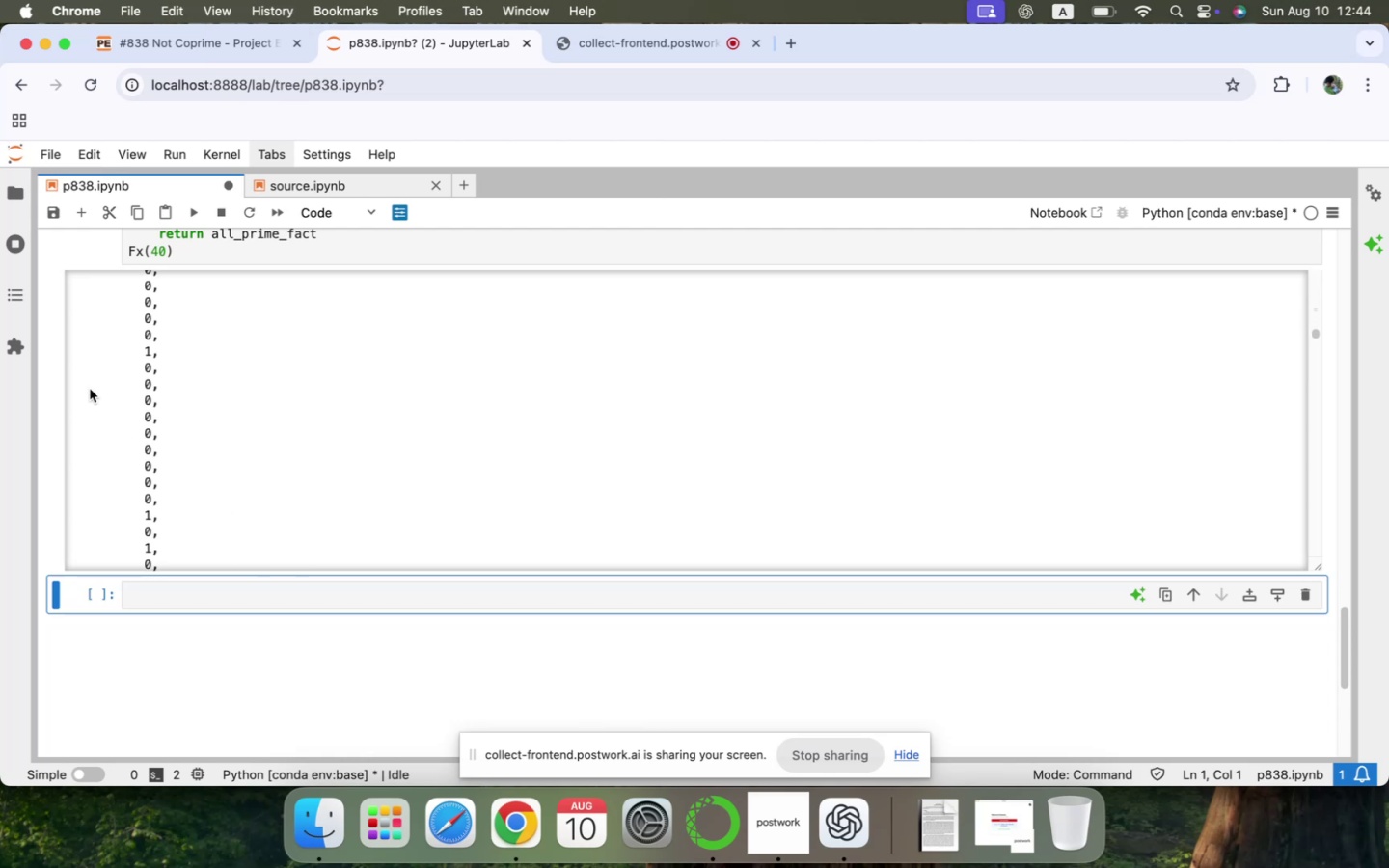 
left_click([89, 387])
 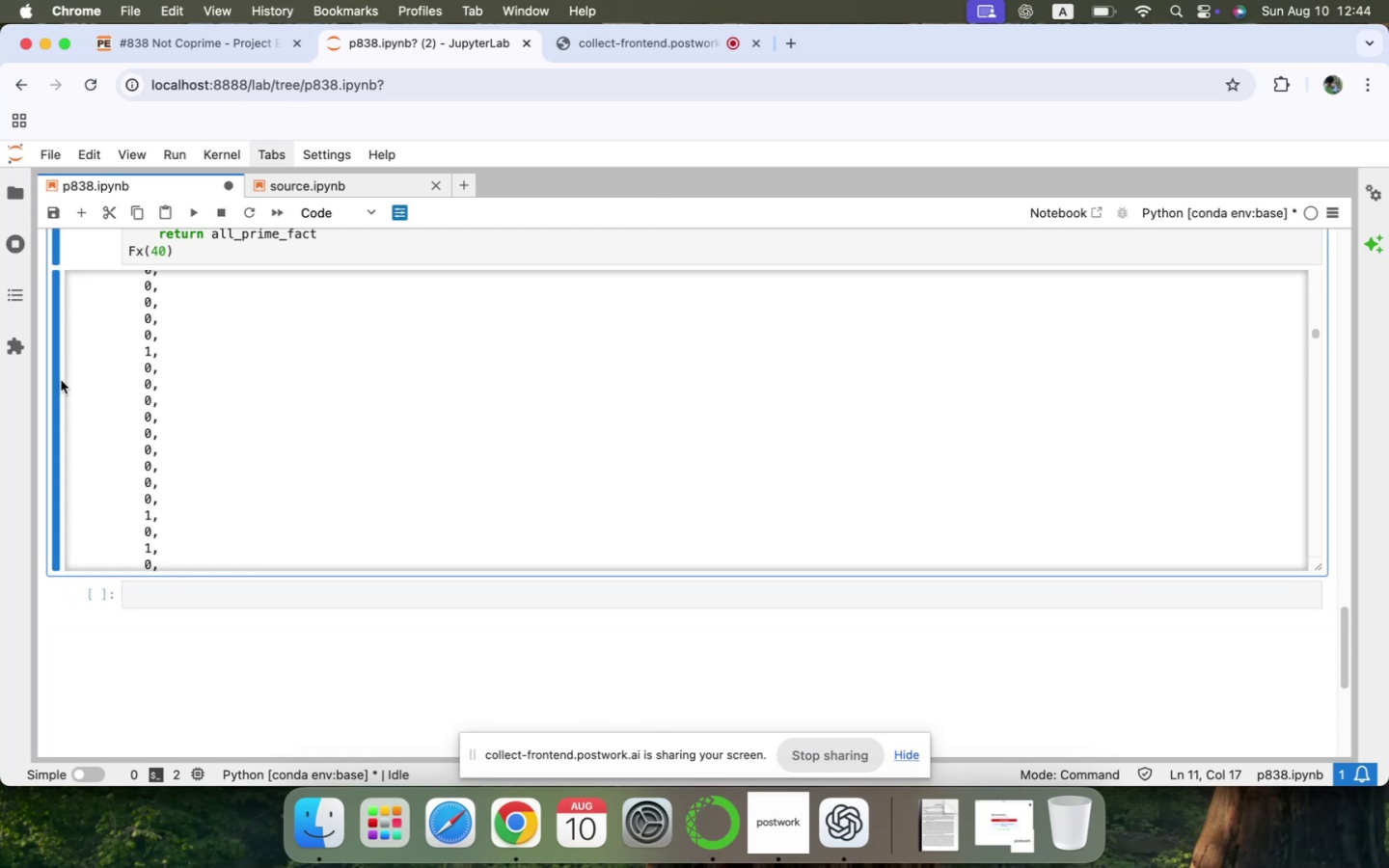 
left_click([58, 380])
 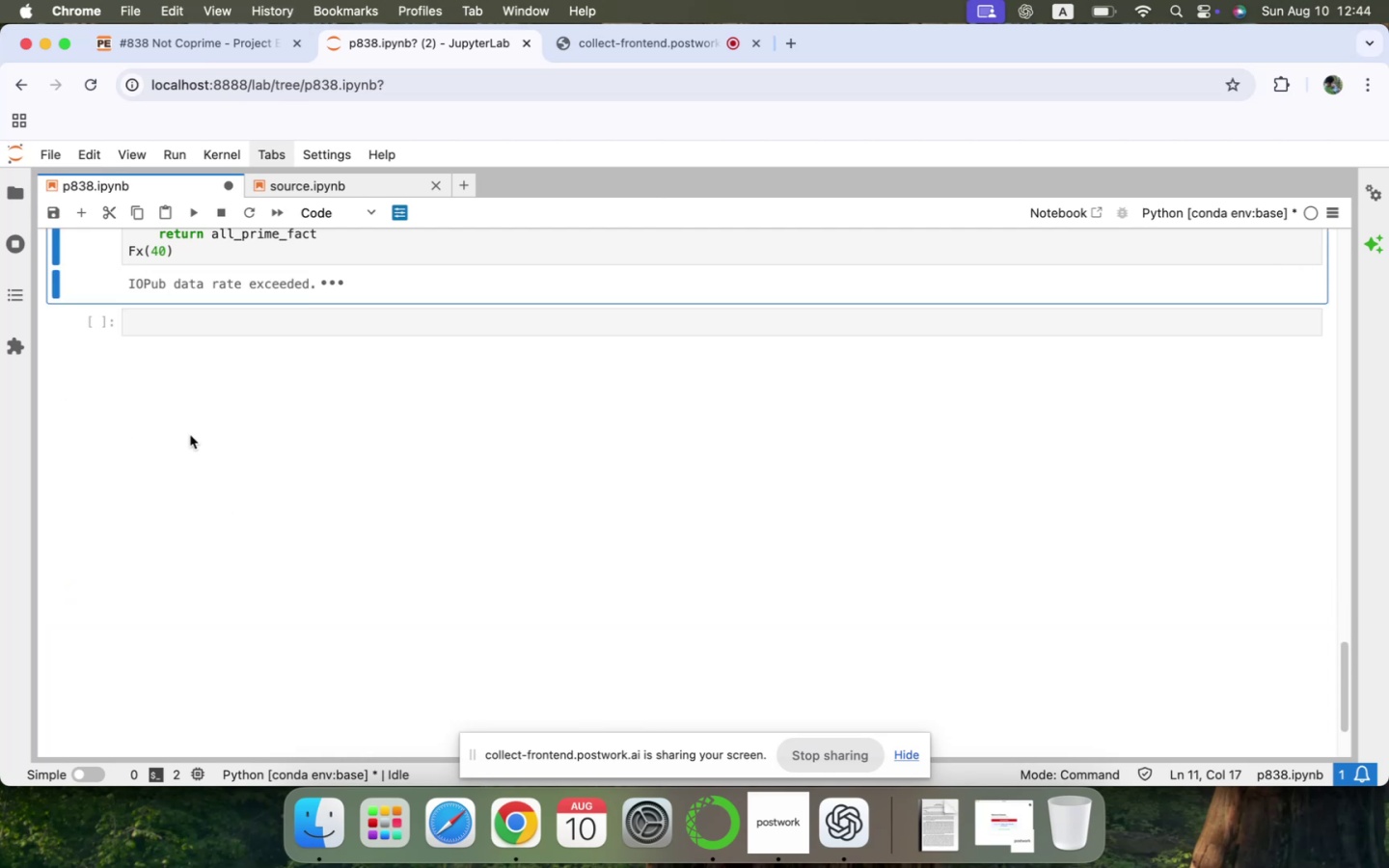 
scroll: coordinate [218, 456], scroll_direction: up, amount: 29.0
 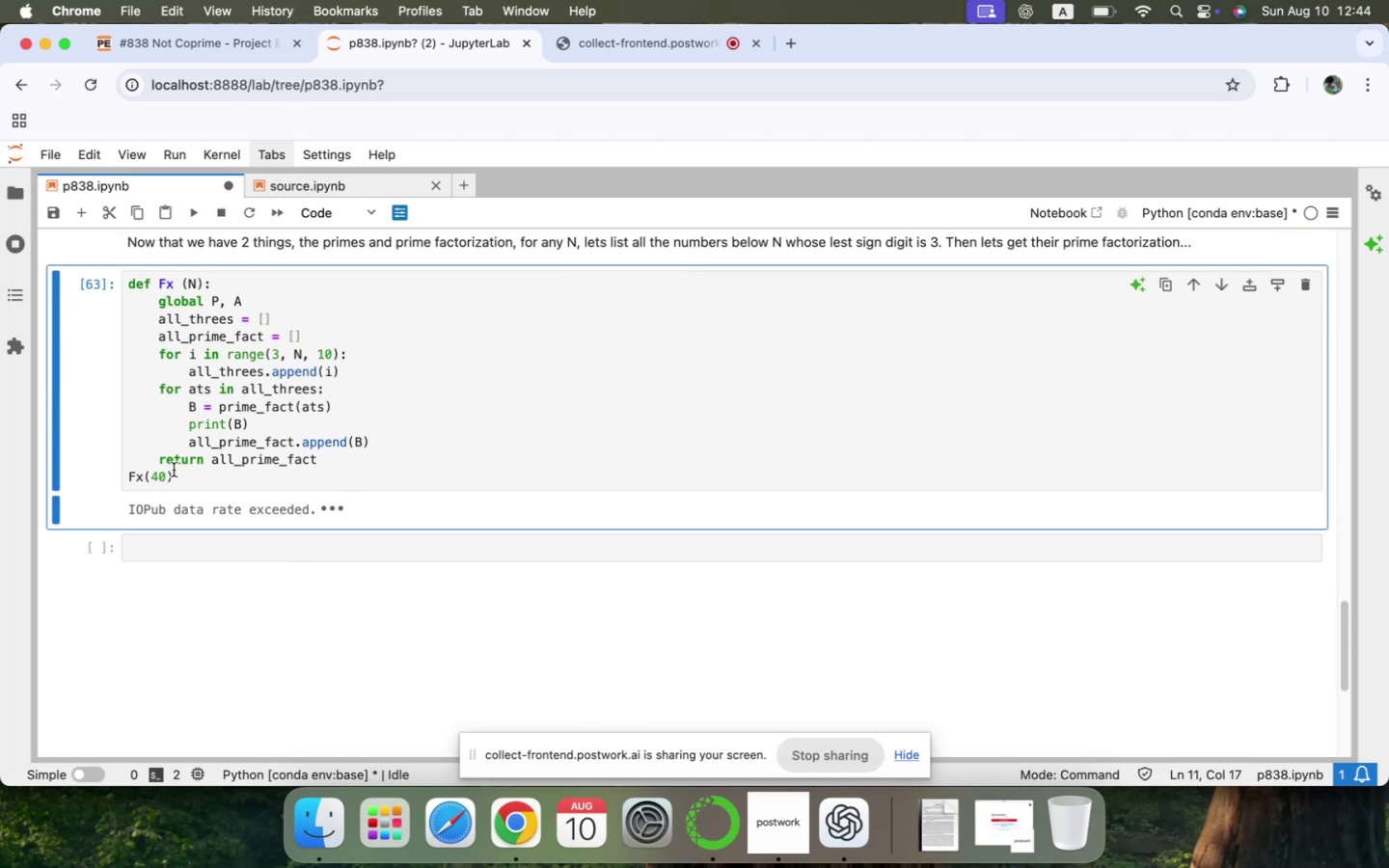 
left_click([160, 475])
 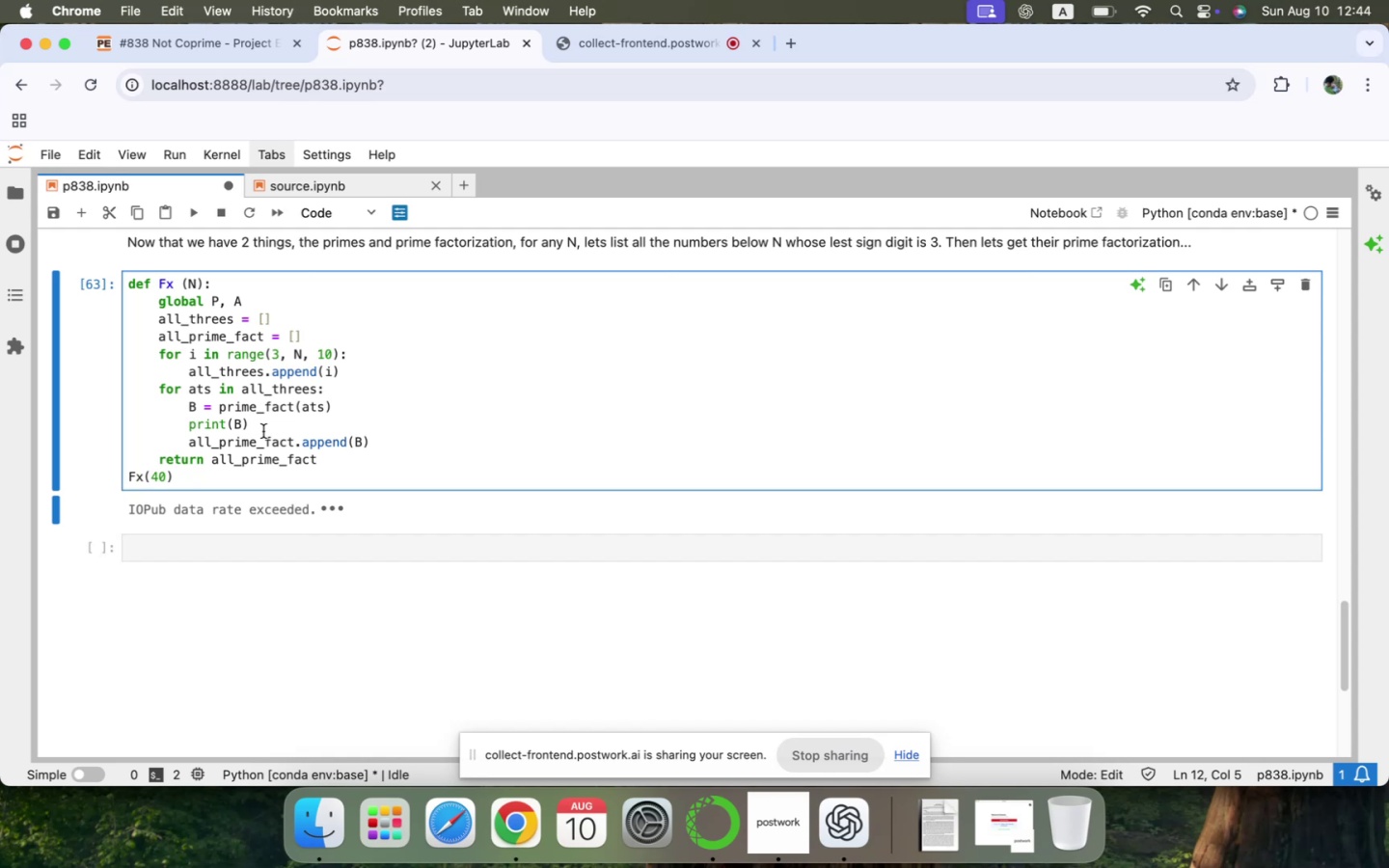 
wait(21.44)
 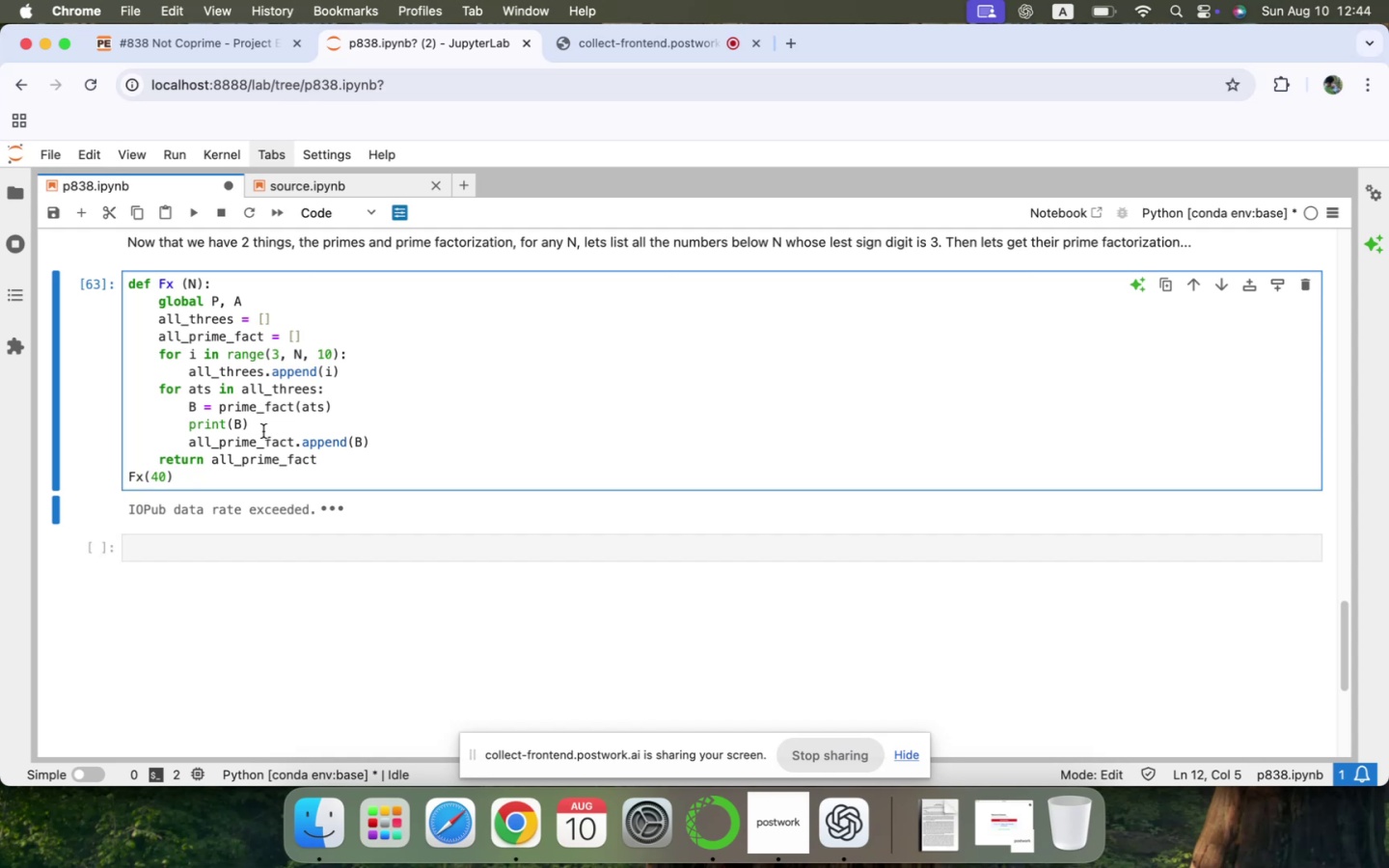 
scroll: coordinate [263, 431], scroll_direction: up, amount: 174.0
 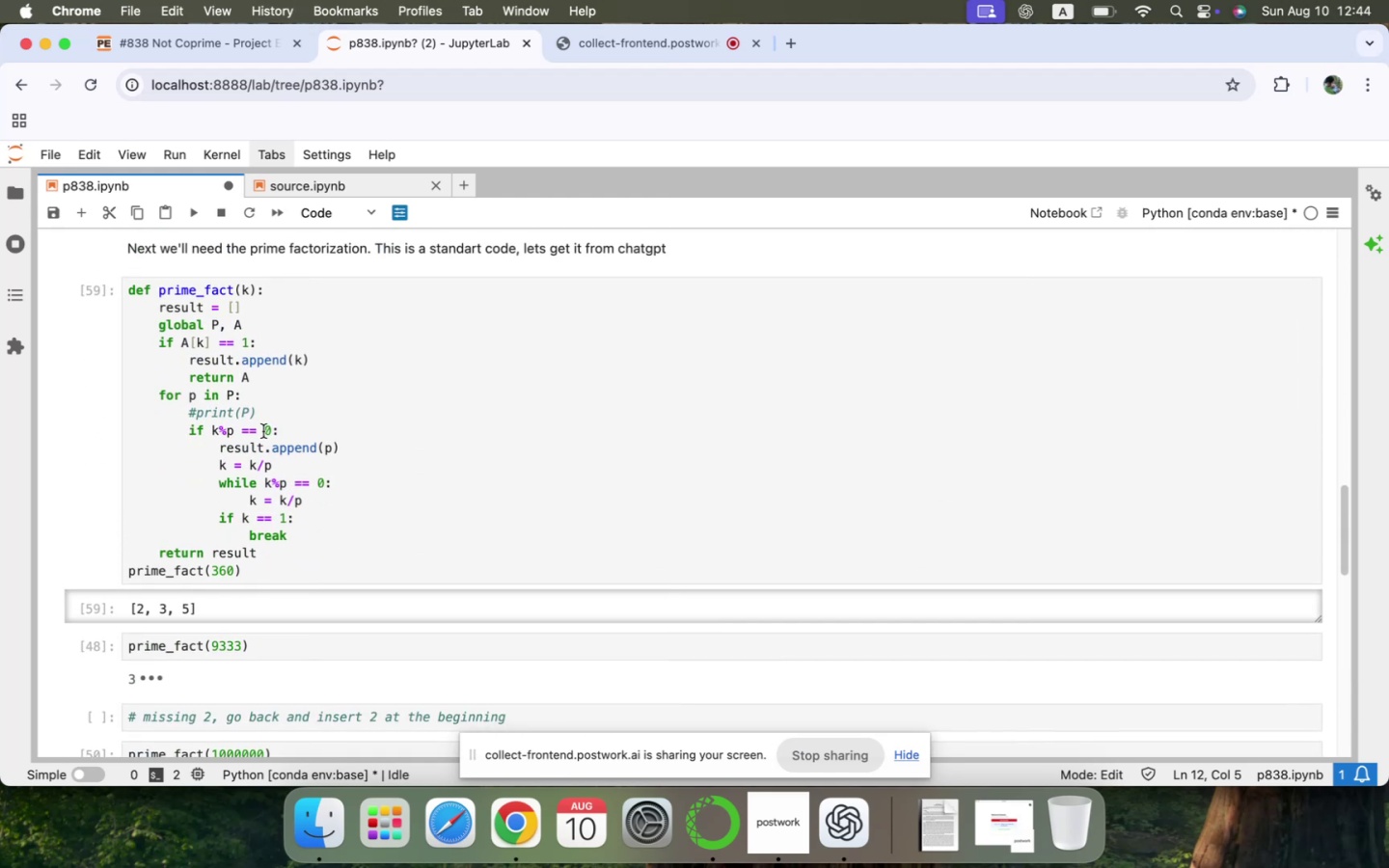 
scroll: coordinate [263, 431], scroll_direction: down, amount: 5.0
 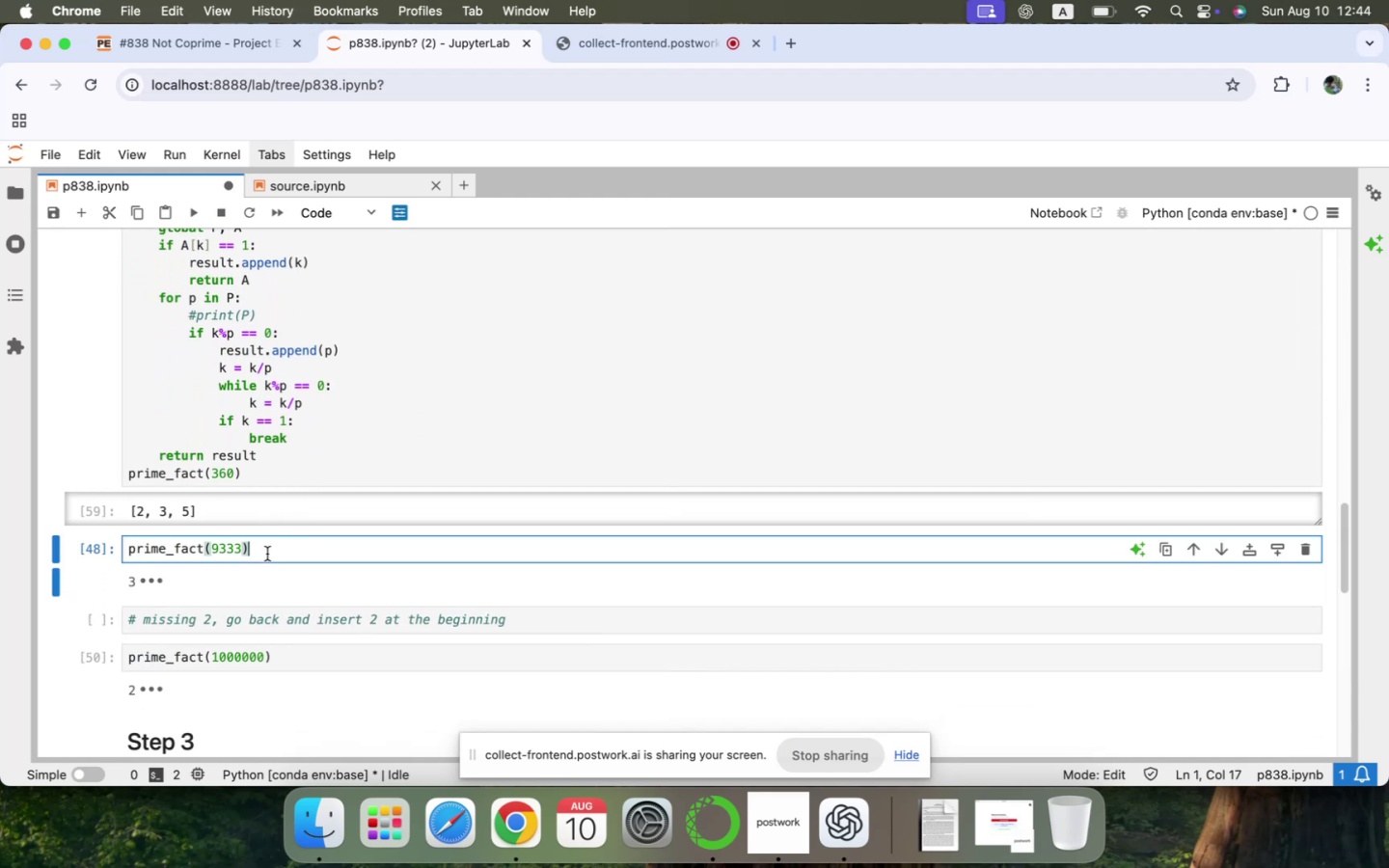 
key(Shift+ShiftRight)
 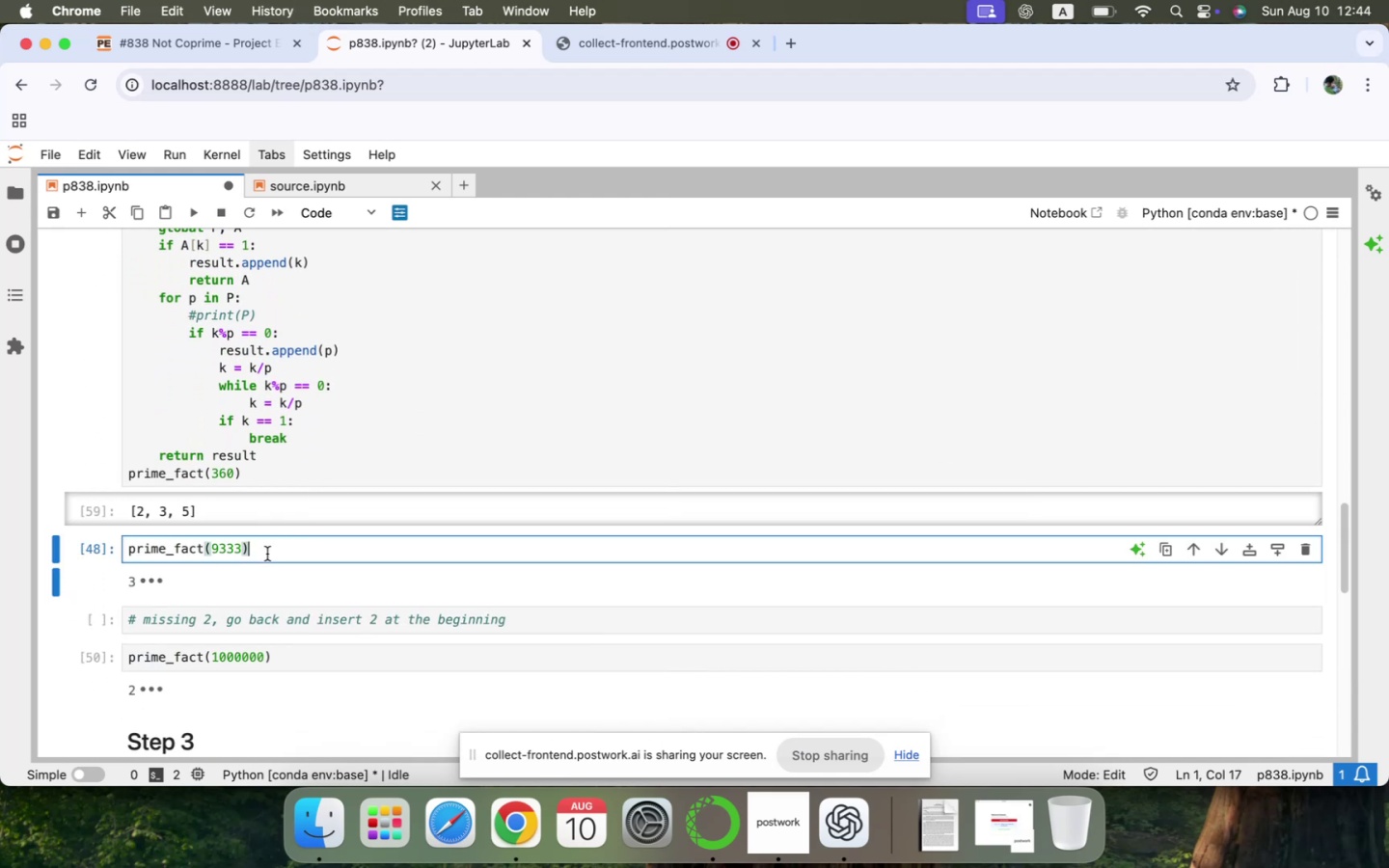 
key(Shift+Enter)
 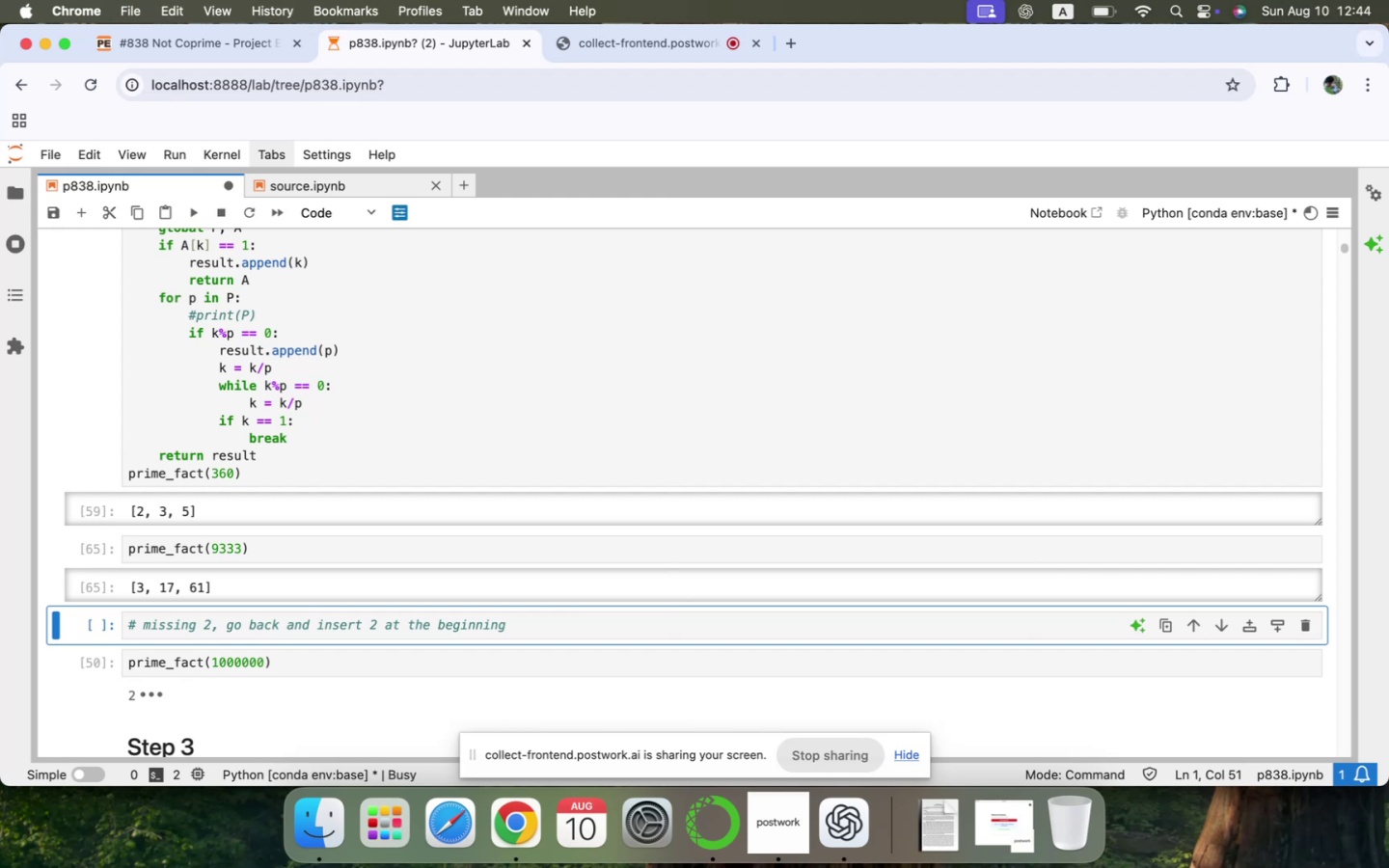 
scroll: coordinate [267, 554], scroll_direction: up, amount: 52.0
 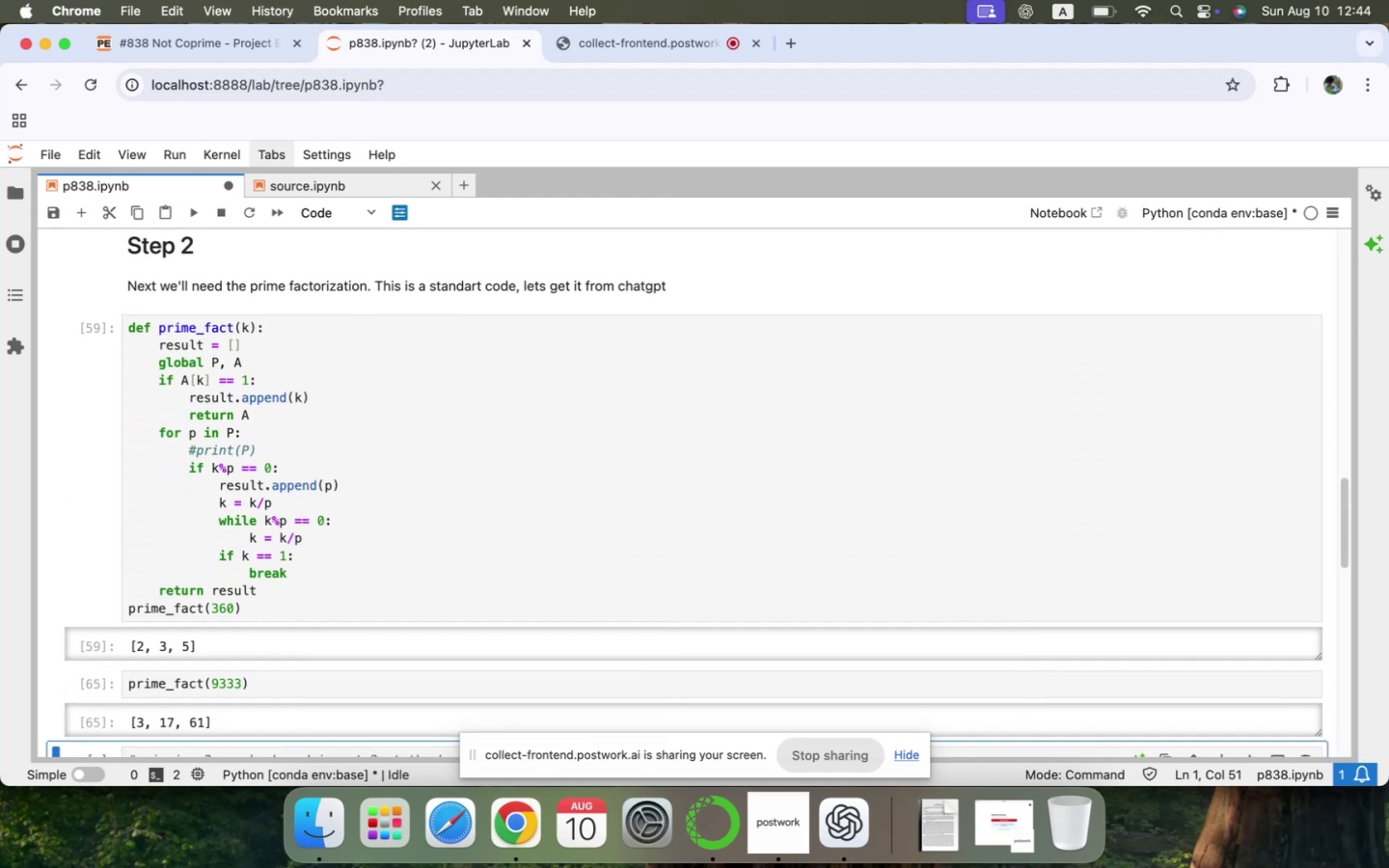 
scroll: coordinate [267, 554], scroll_direction: down, amount: 3.0
 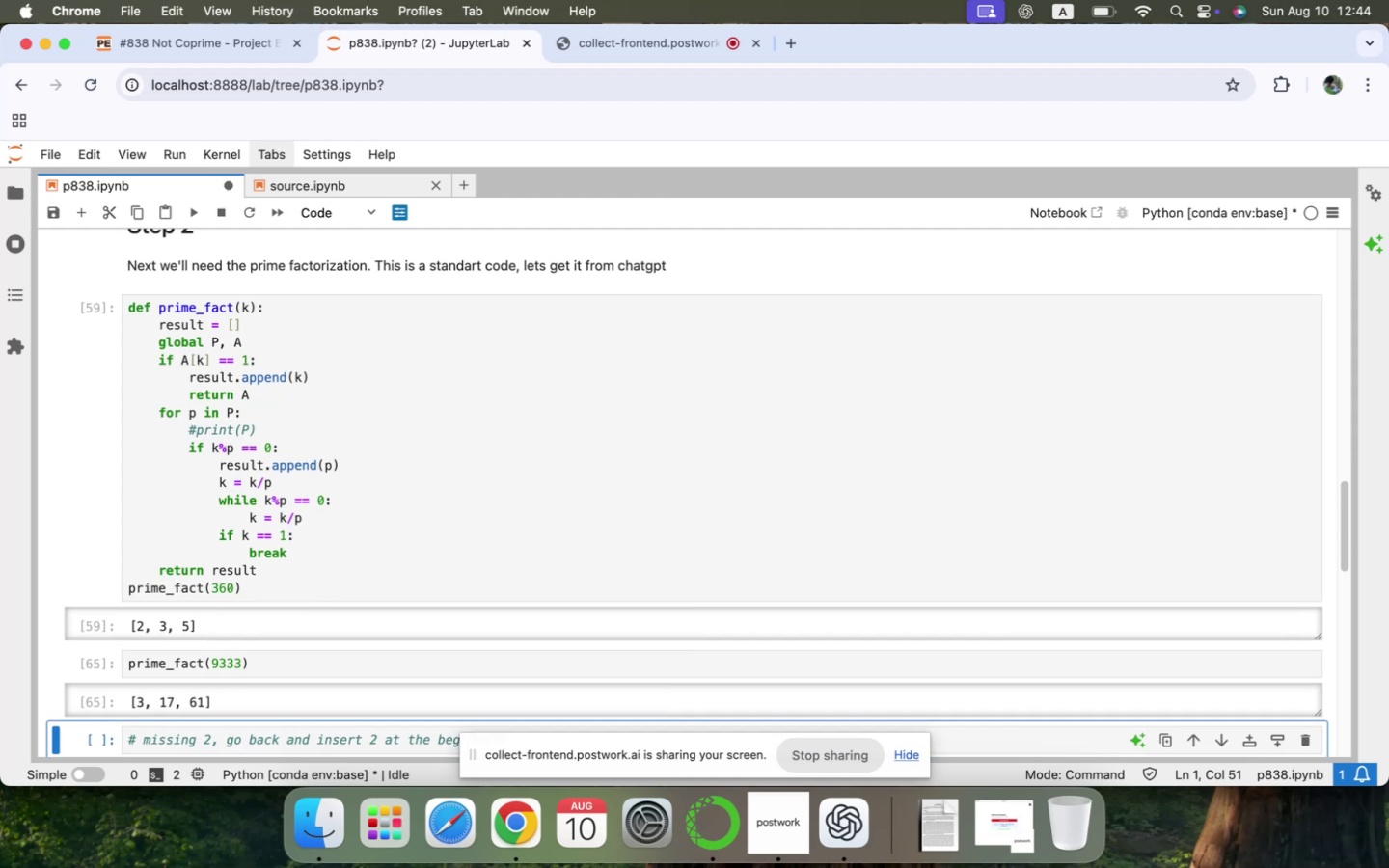 
wait(7.77)
 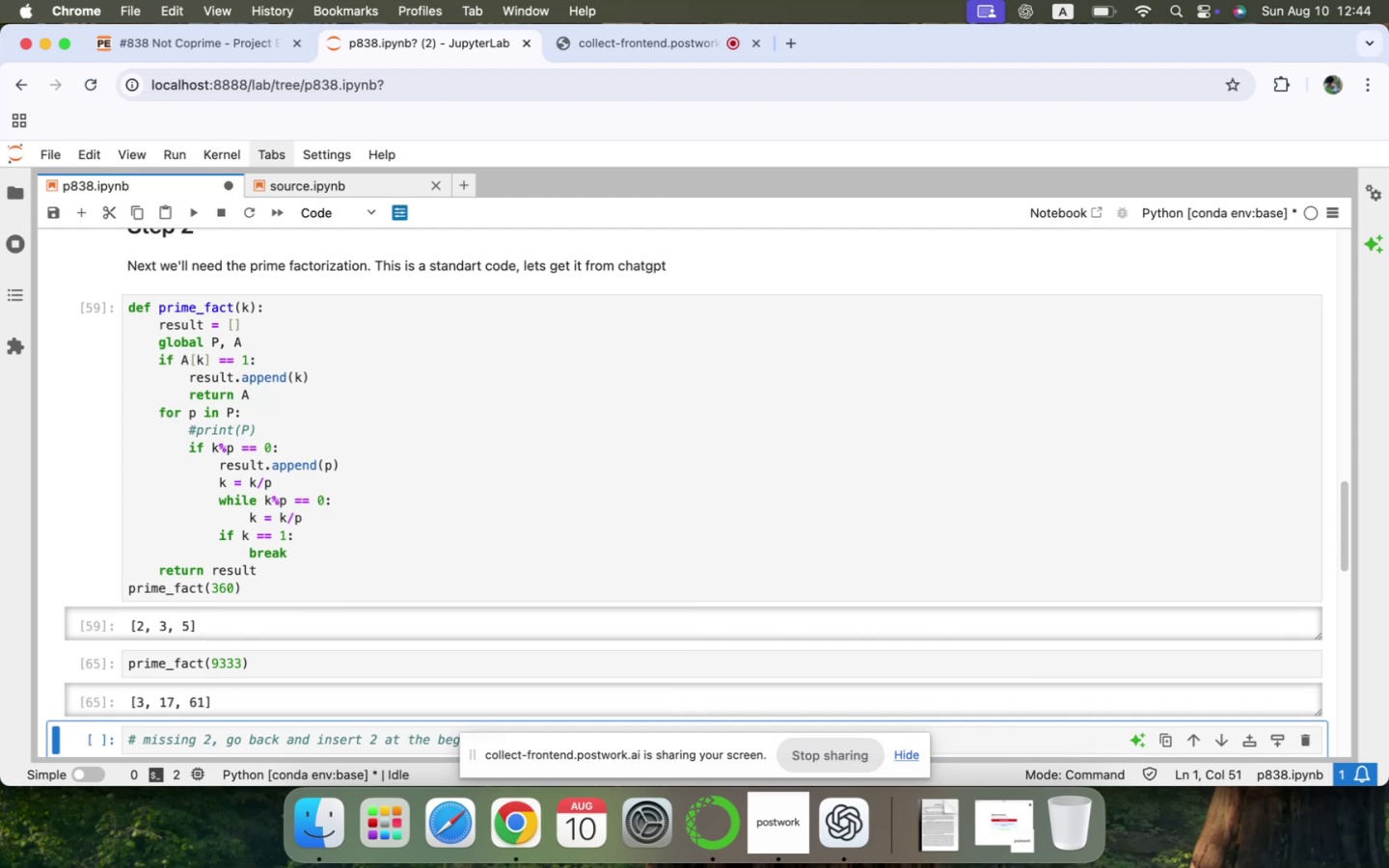 
left_click([265, 434])
 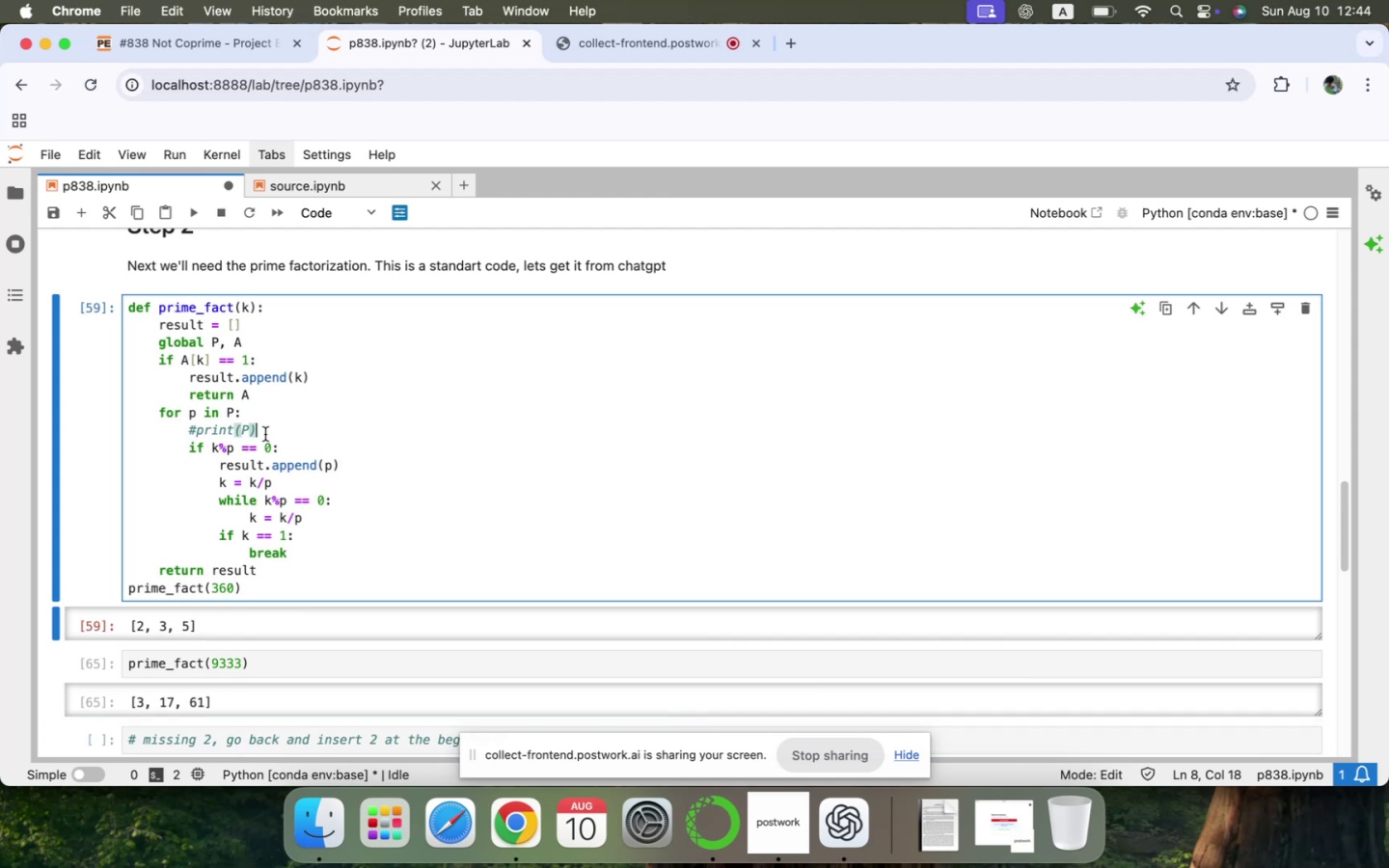 
key(Enter)
 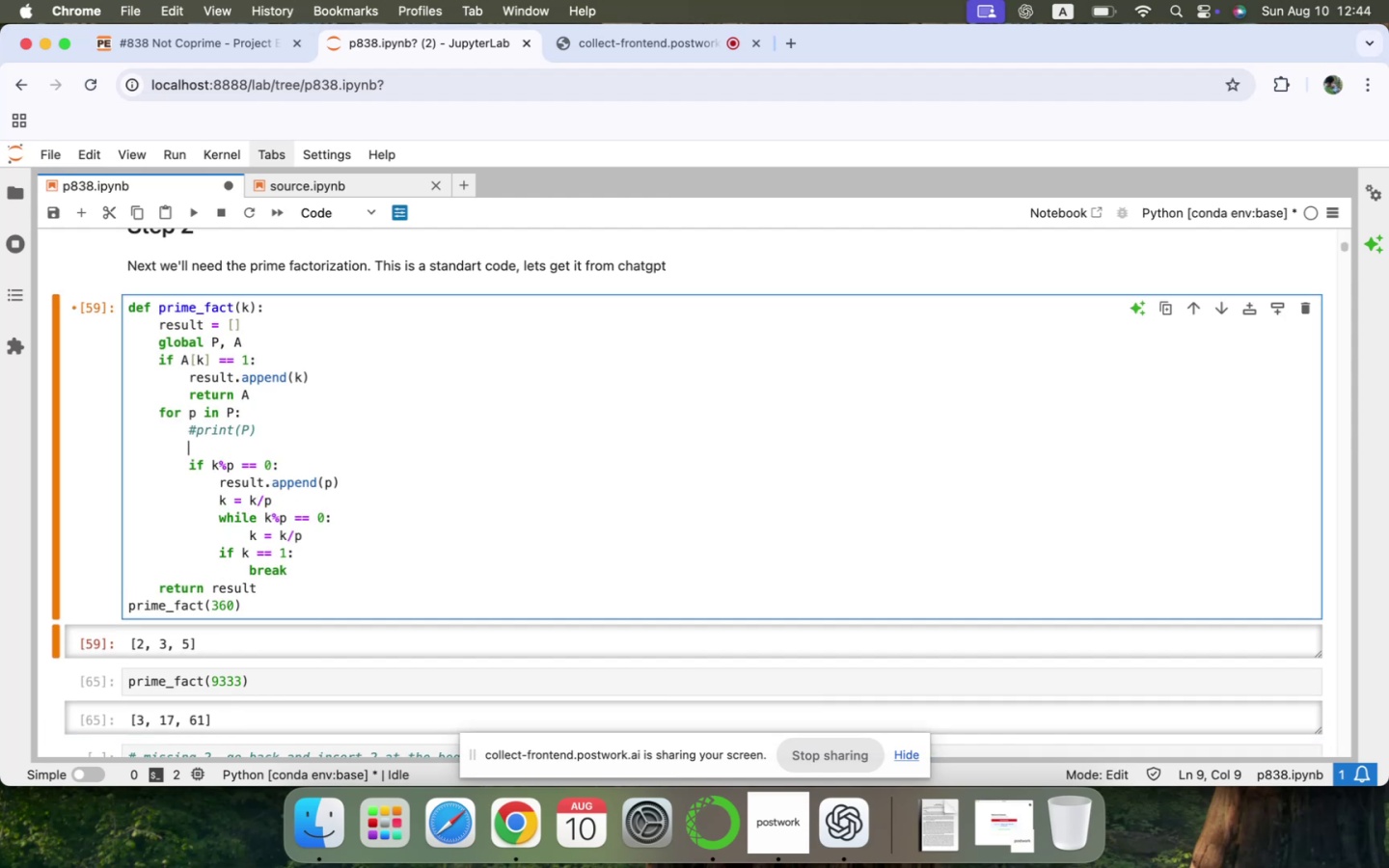 
type(if p> )
key(Backspace)
key(Backspace)
type( > k:)
 